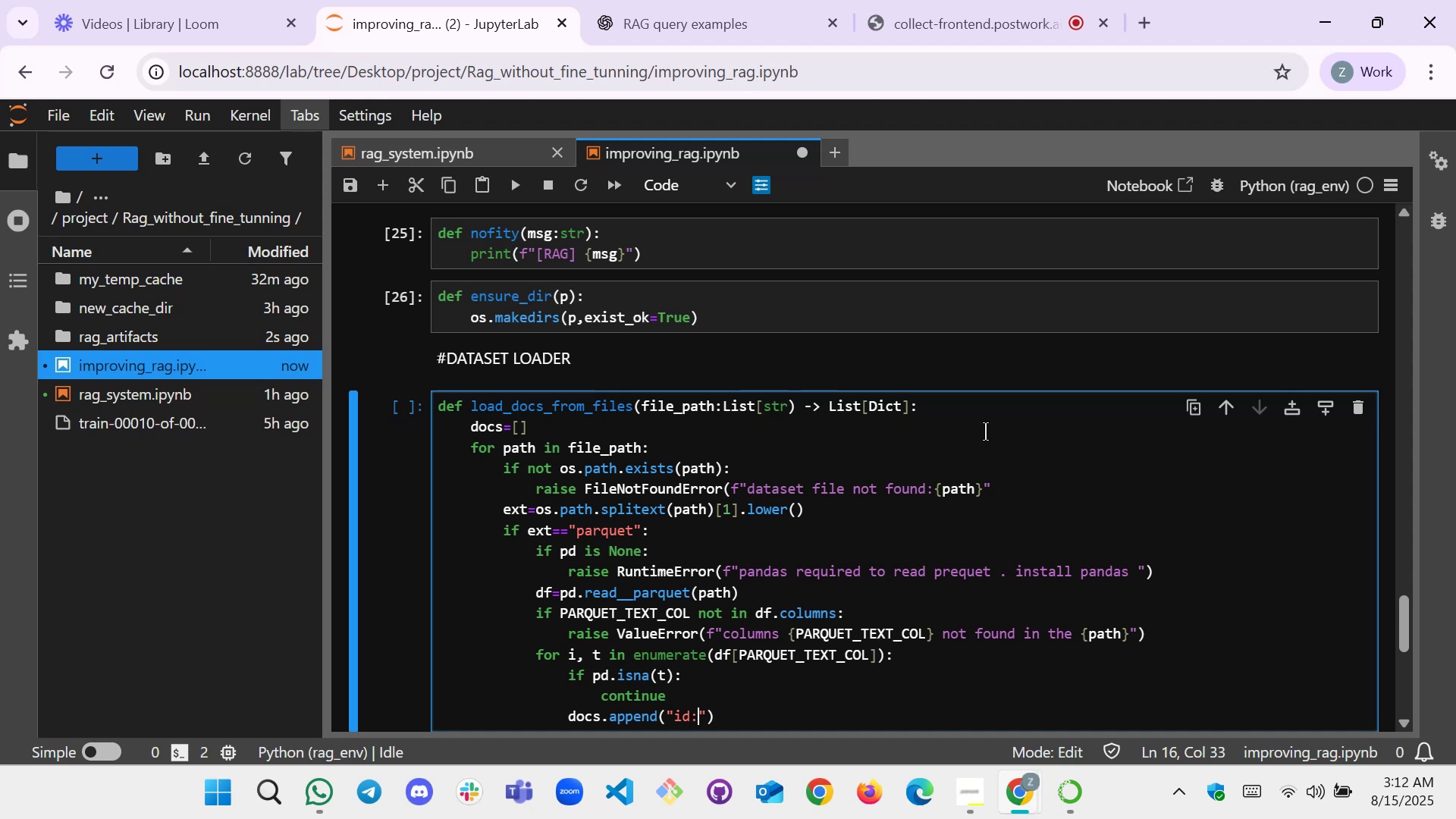 
key(Space)
 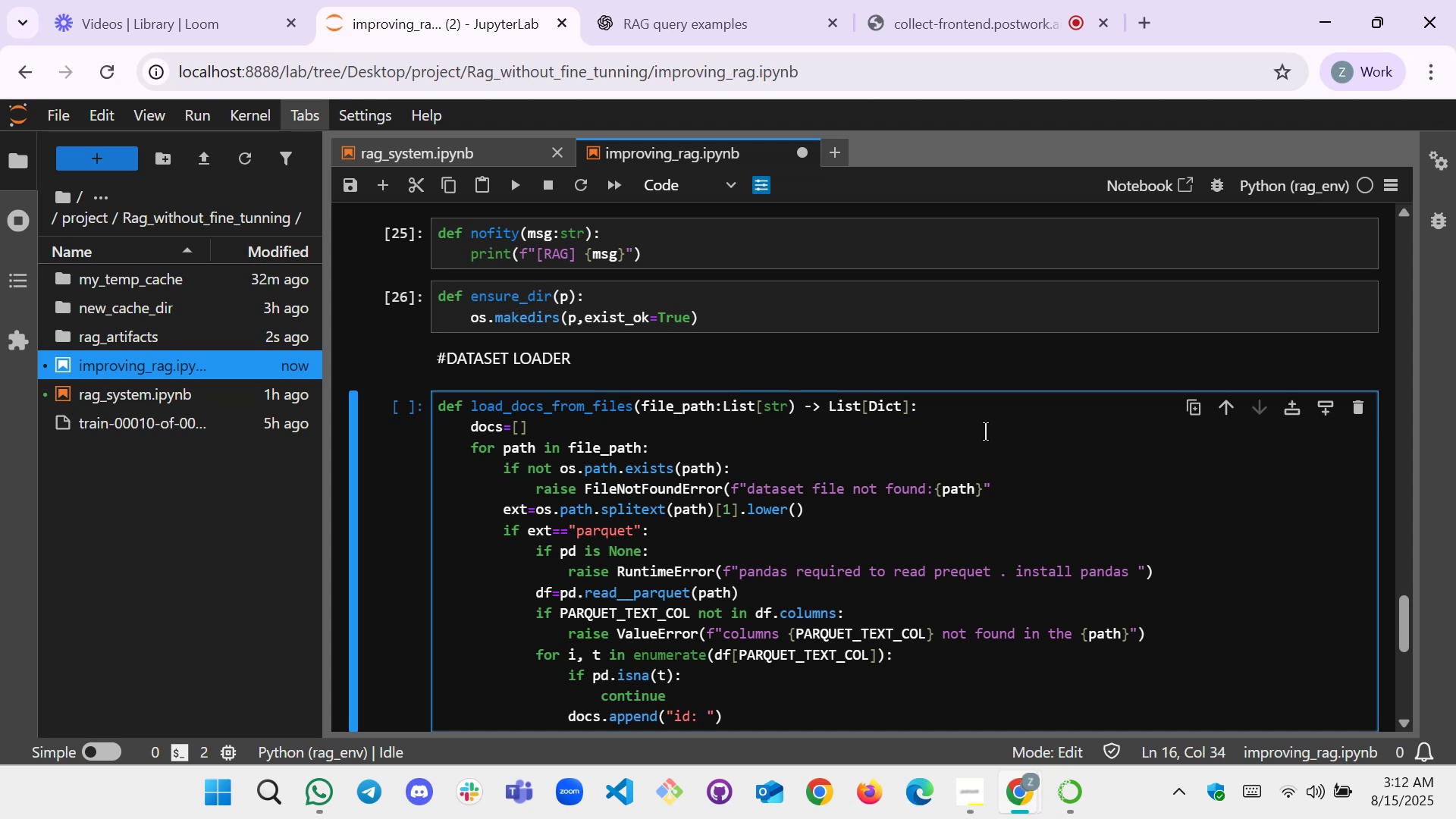 
key(ArrowRight)
 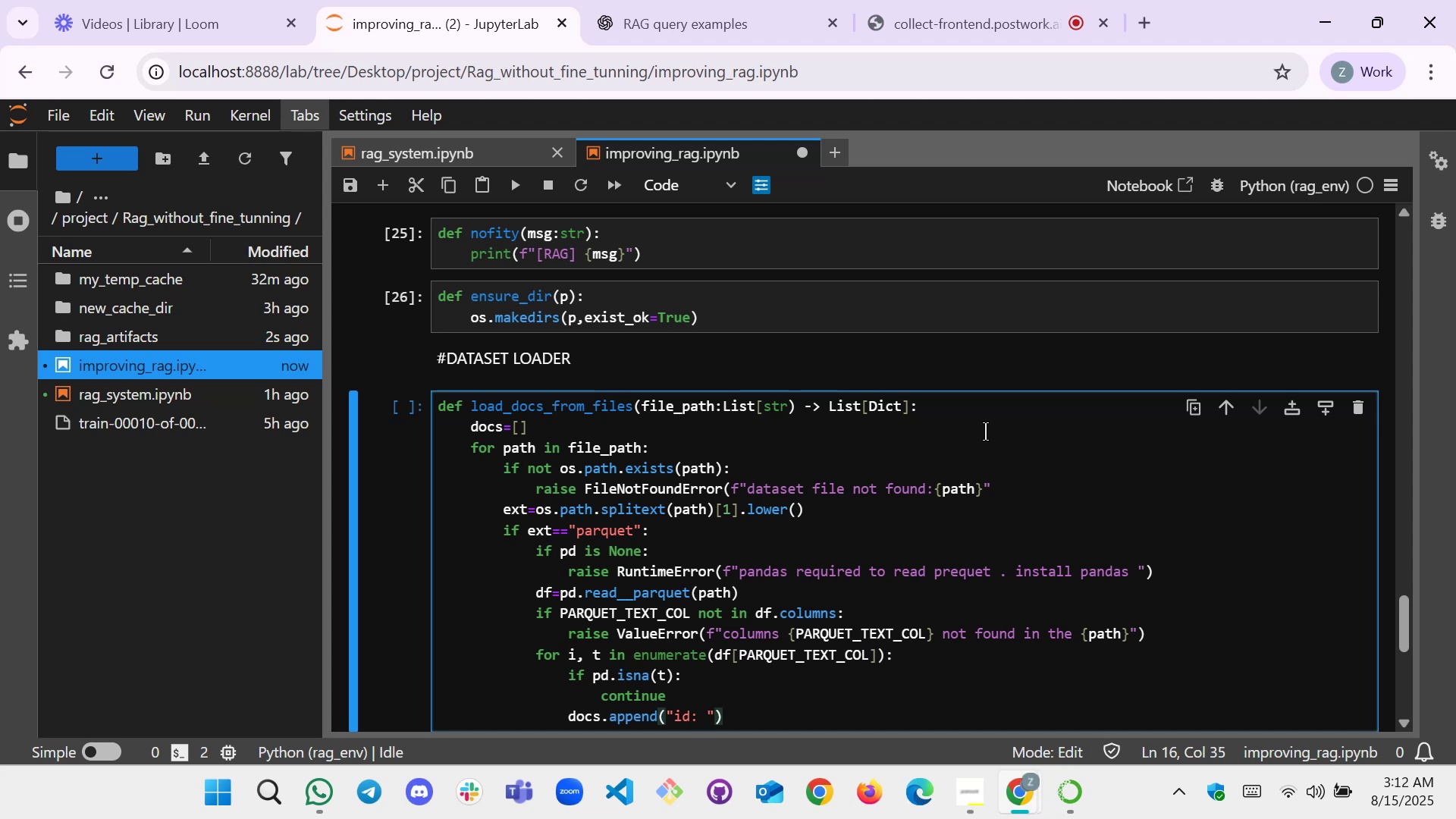 
key(Space)
 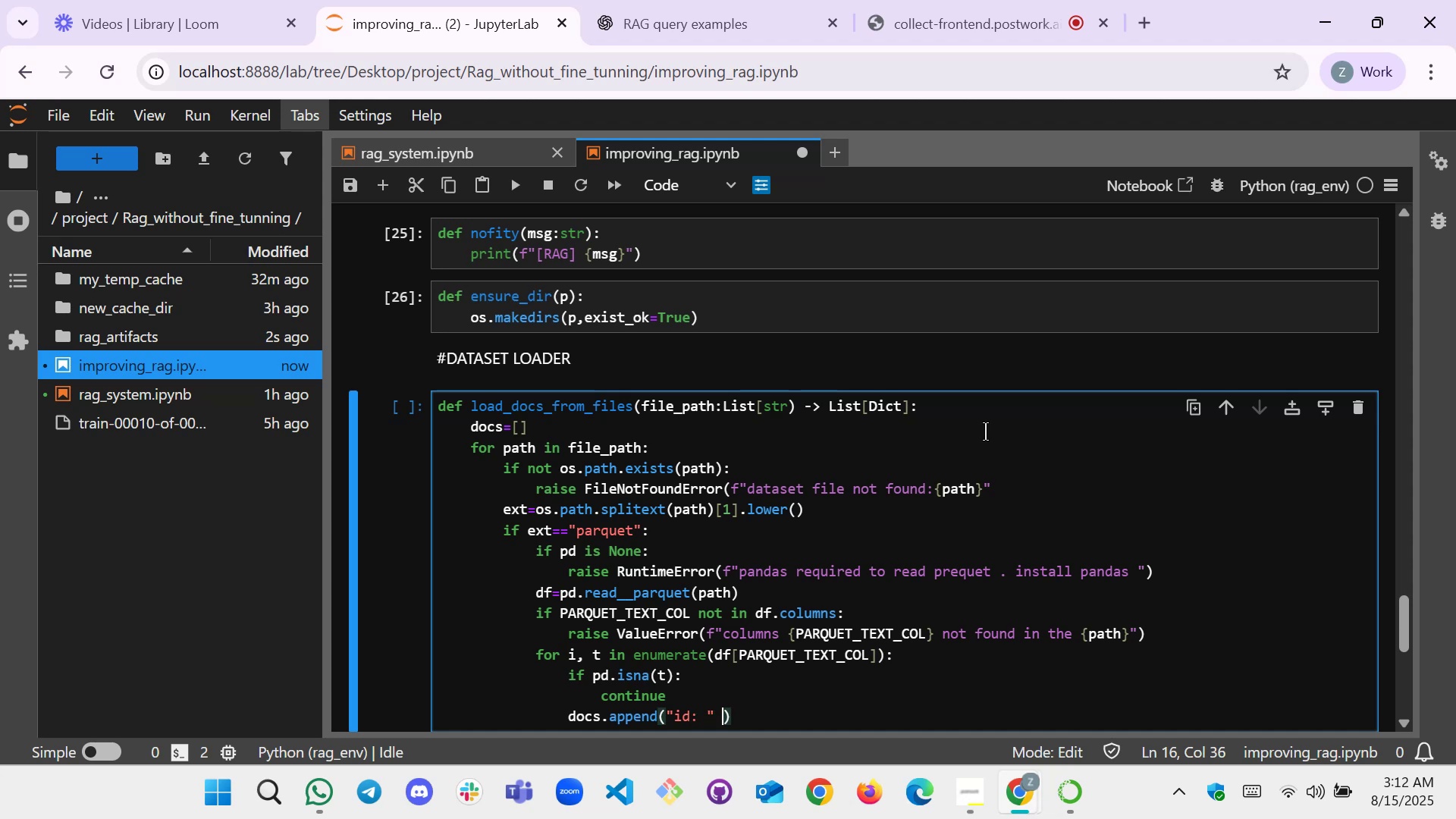 
key(F)
 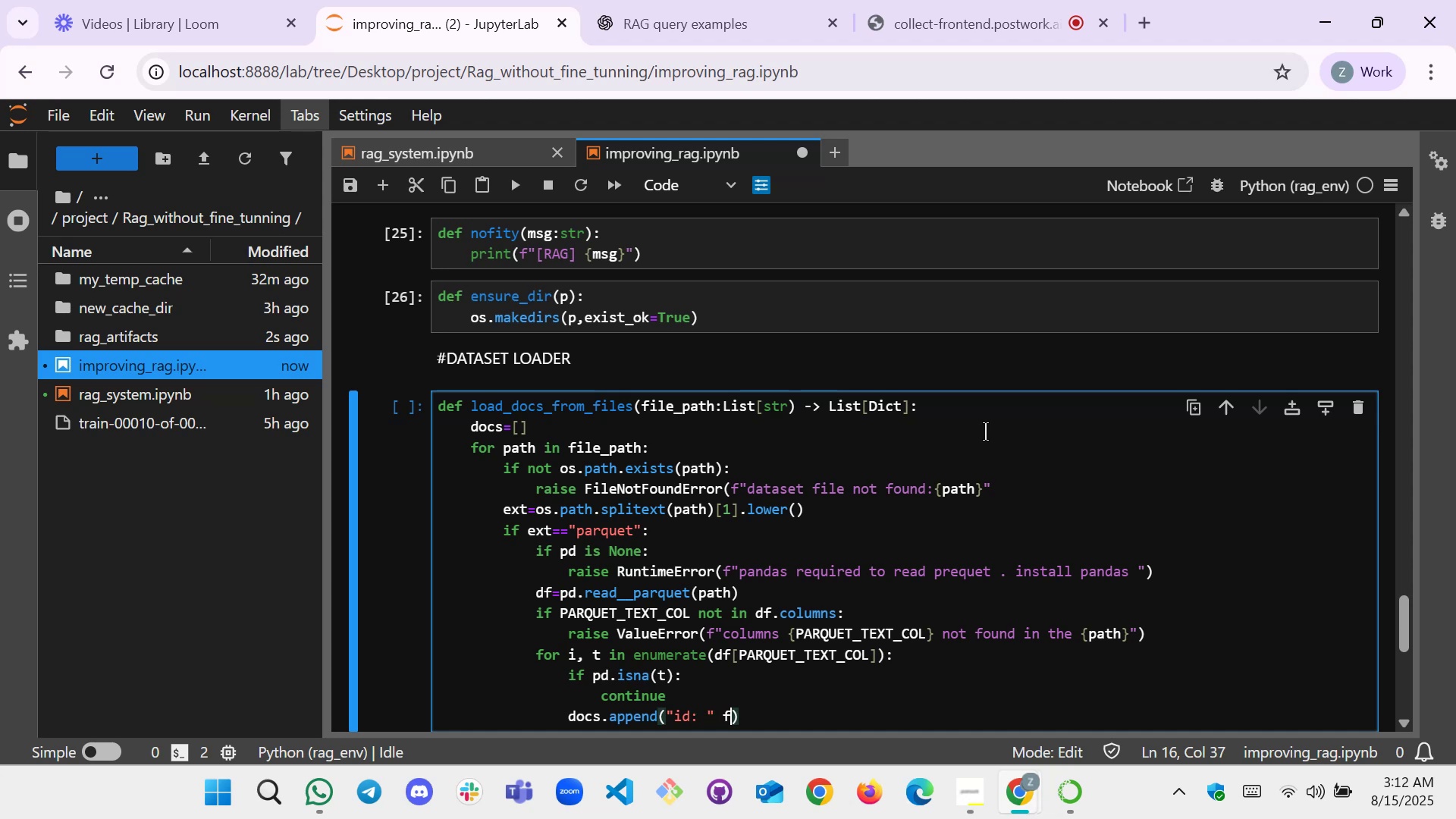 
key(Shift+Quote)
 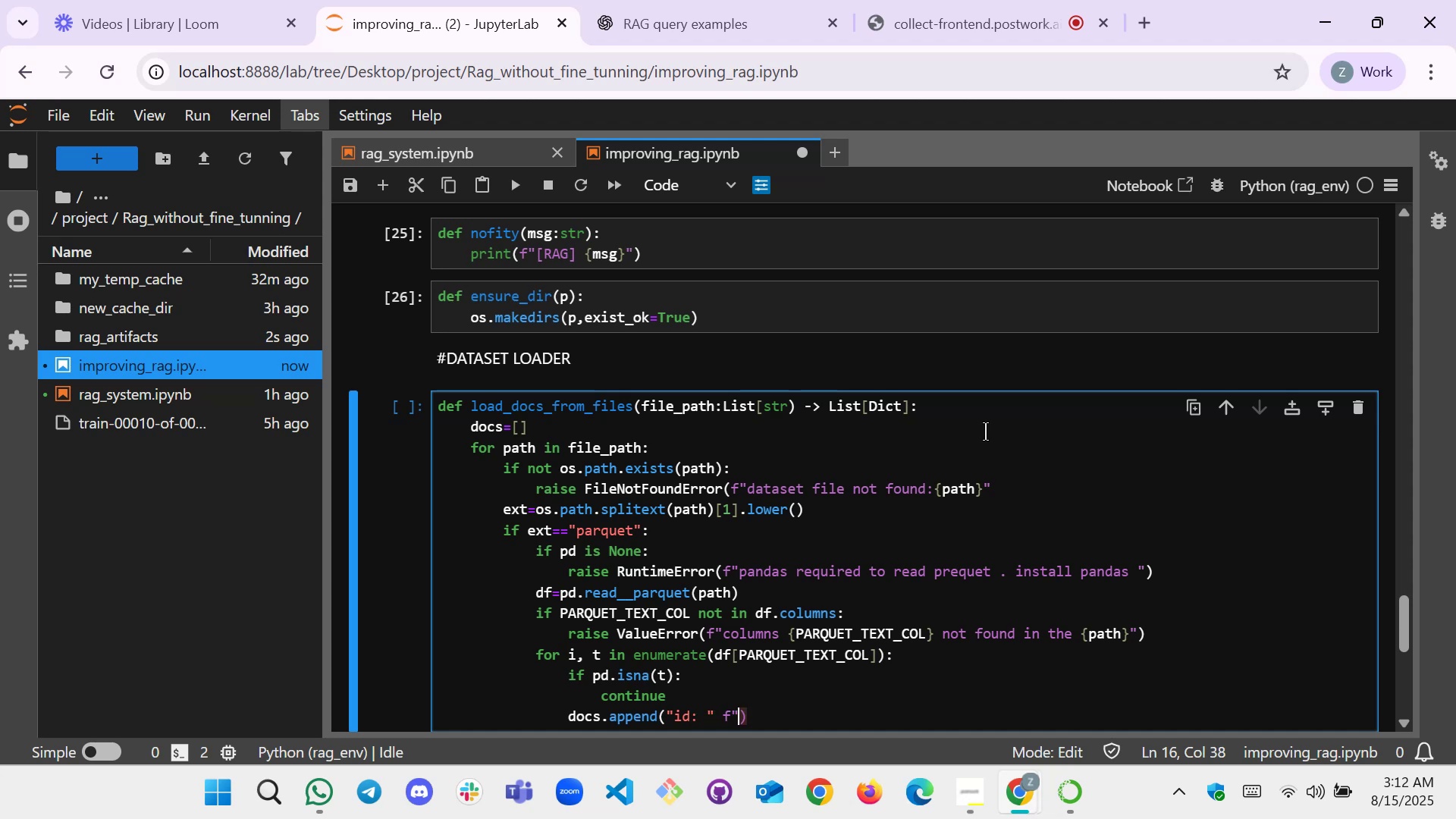 
key(Shift+Quote)
 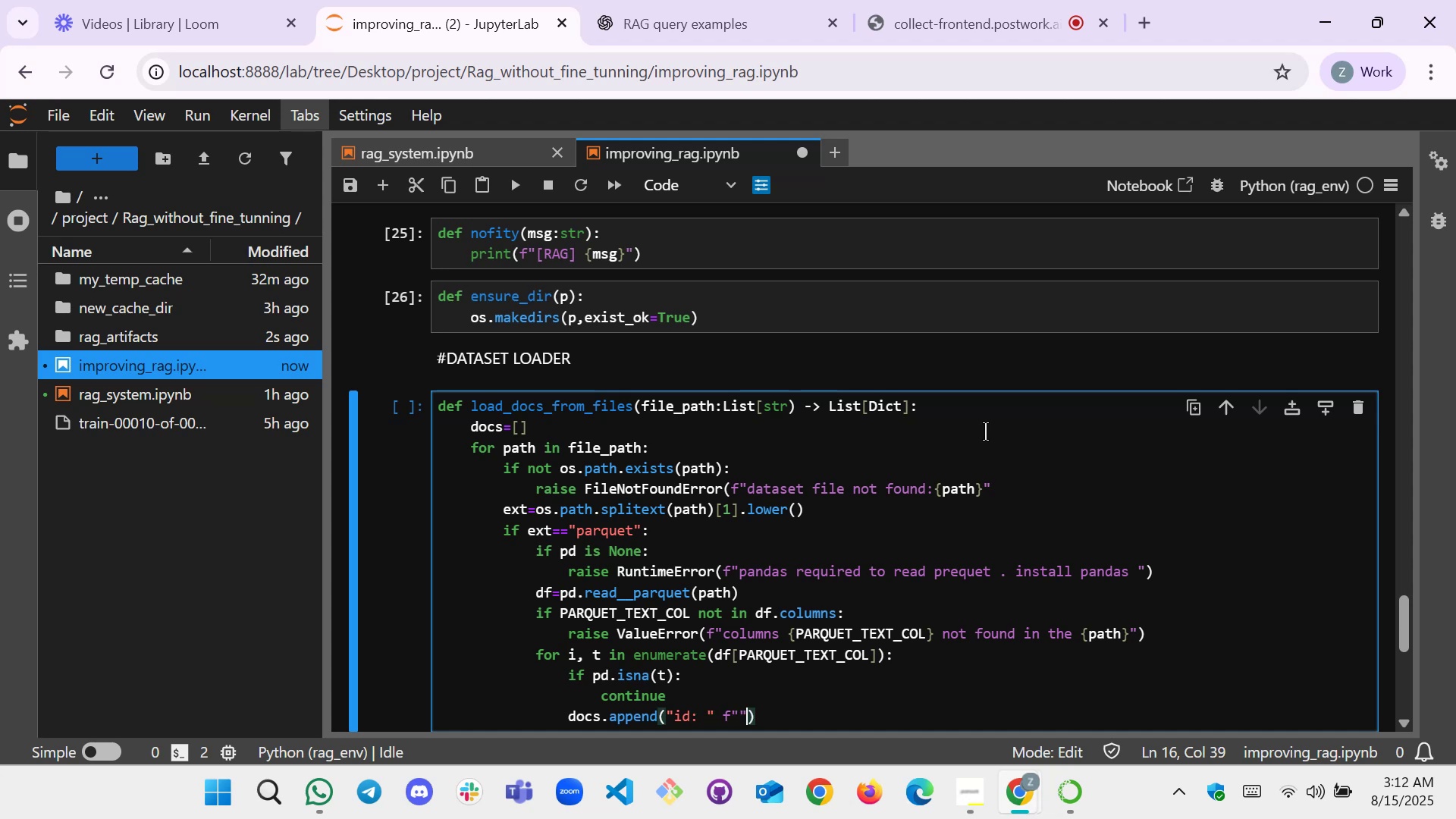 
key(ArrowLeft)
 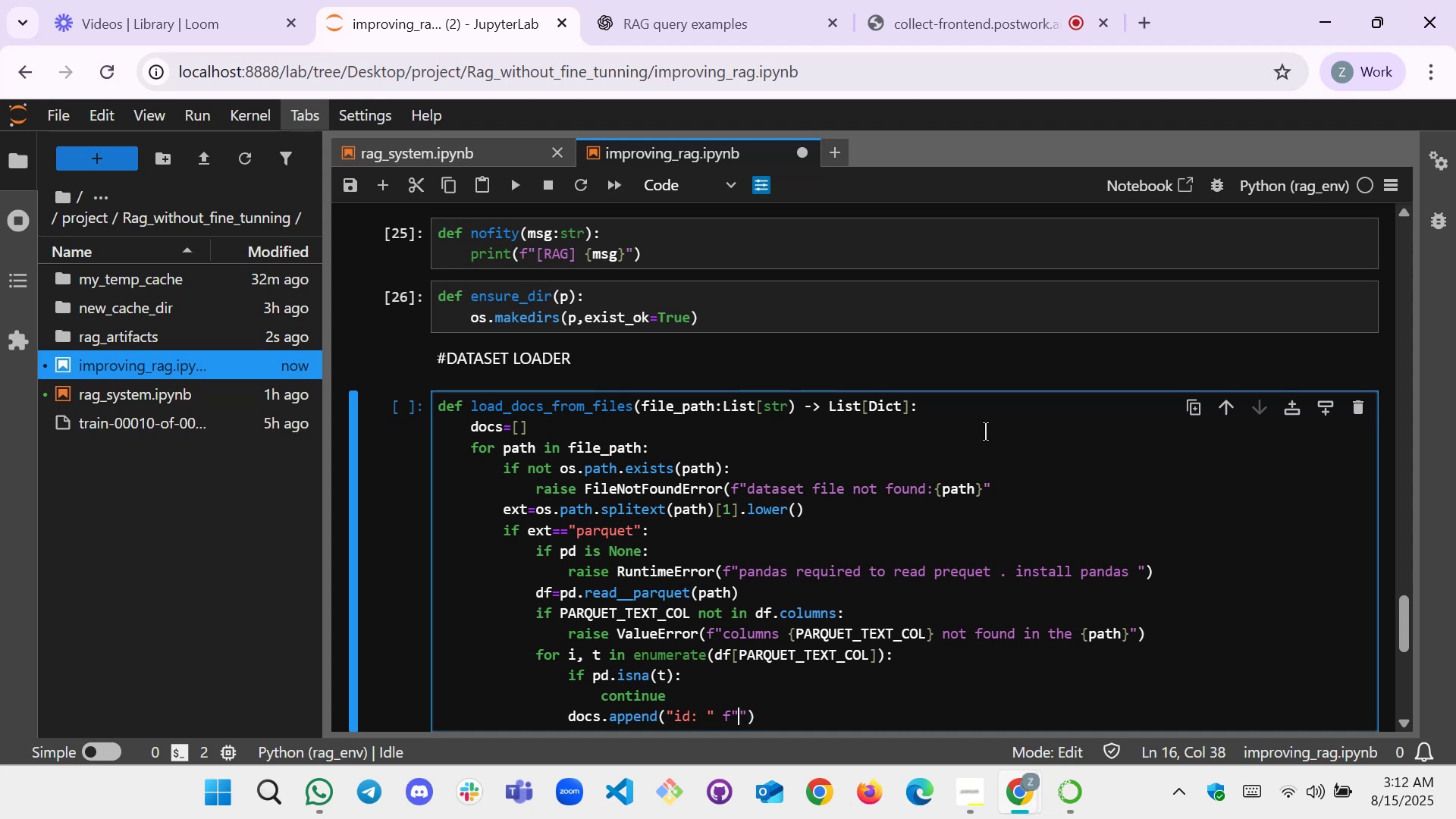 
key(Shift+Quote)
 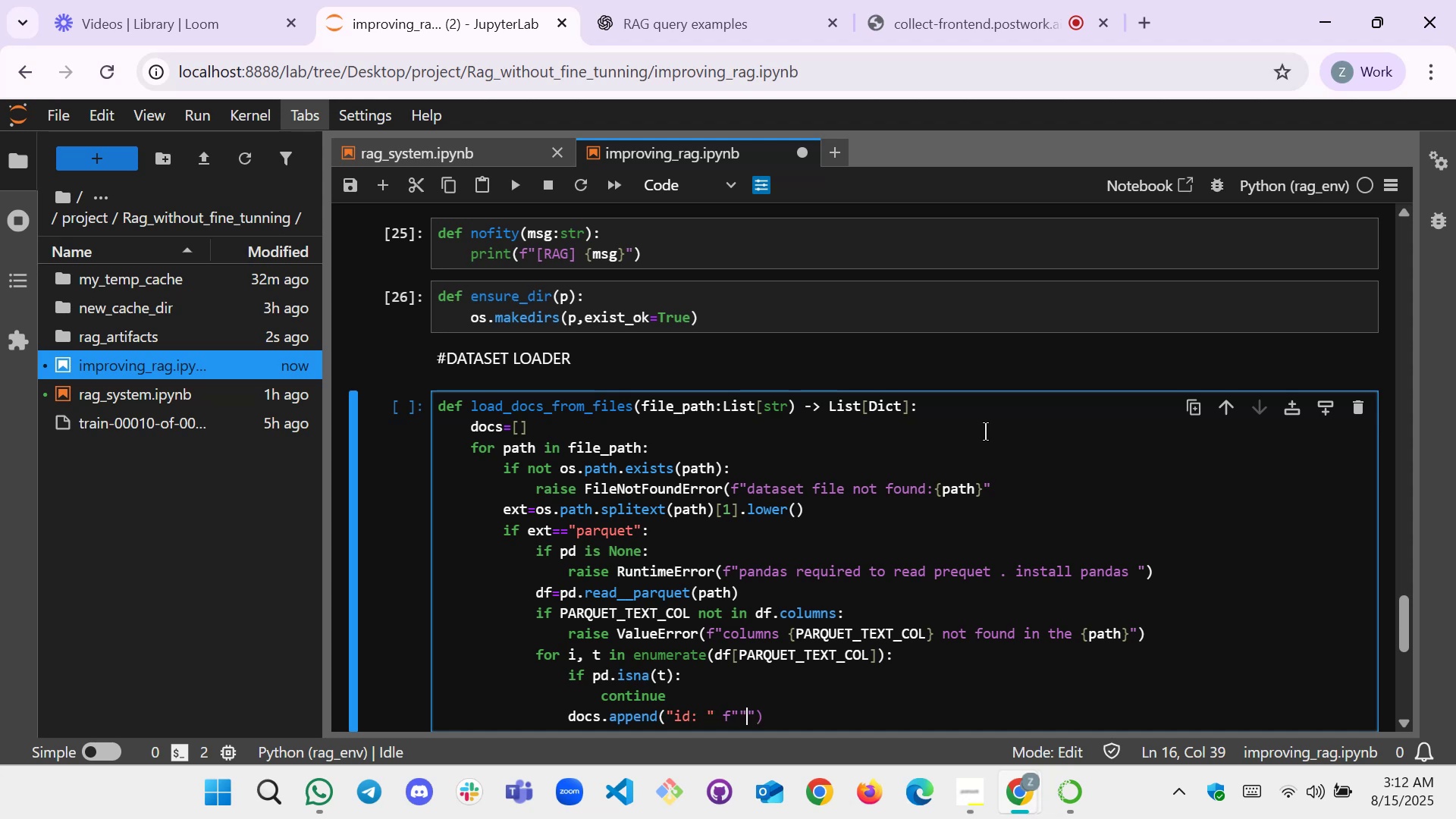 
key(Shift+Quote)
 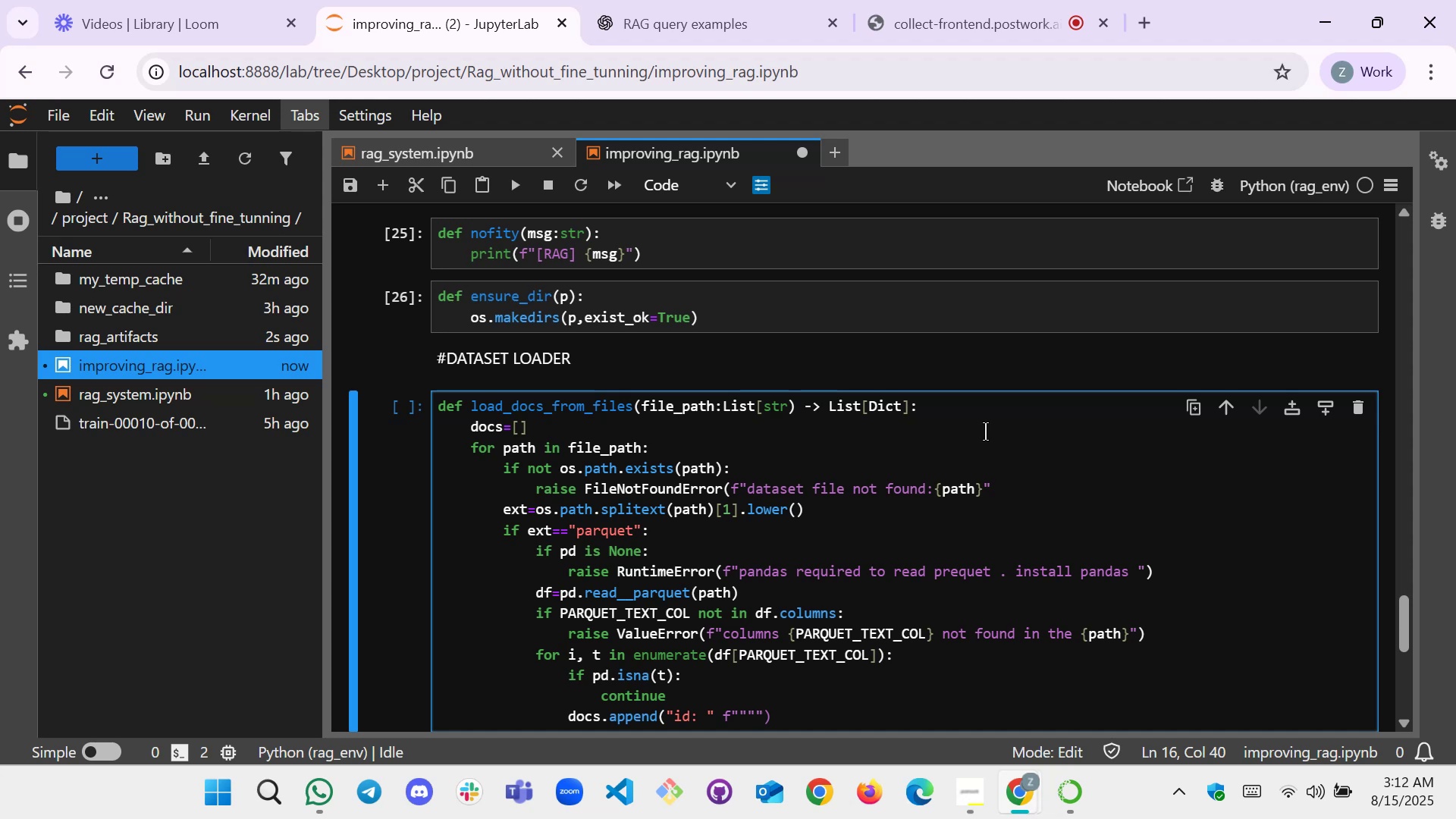 
key(Backspace)
 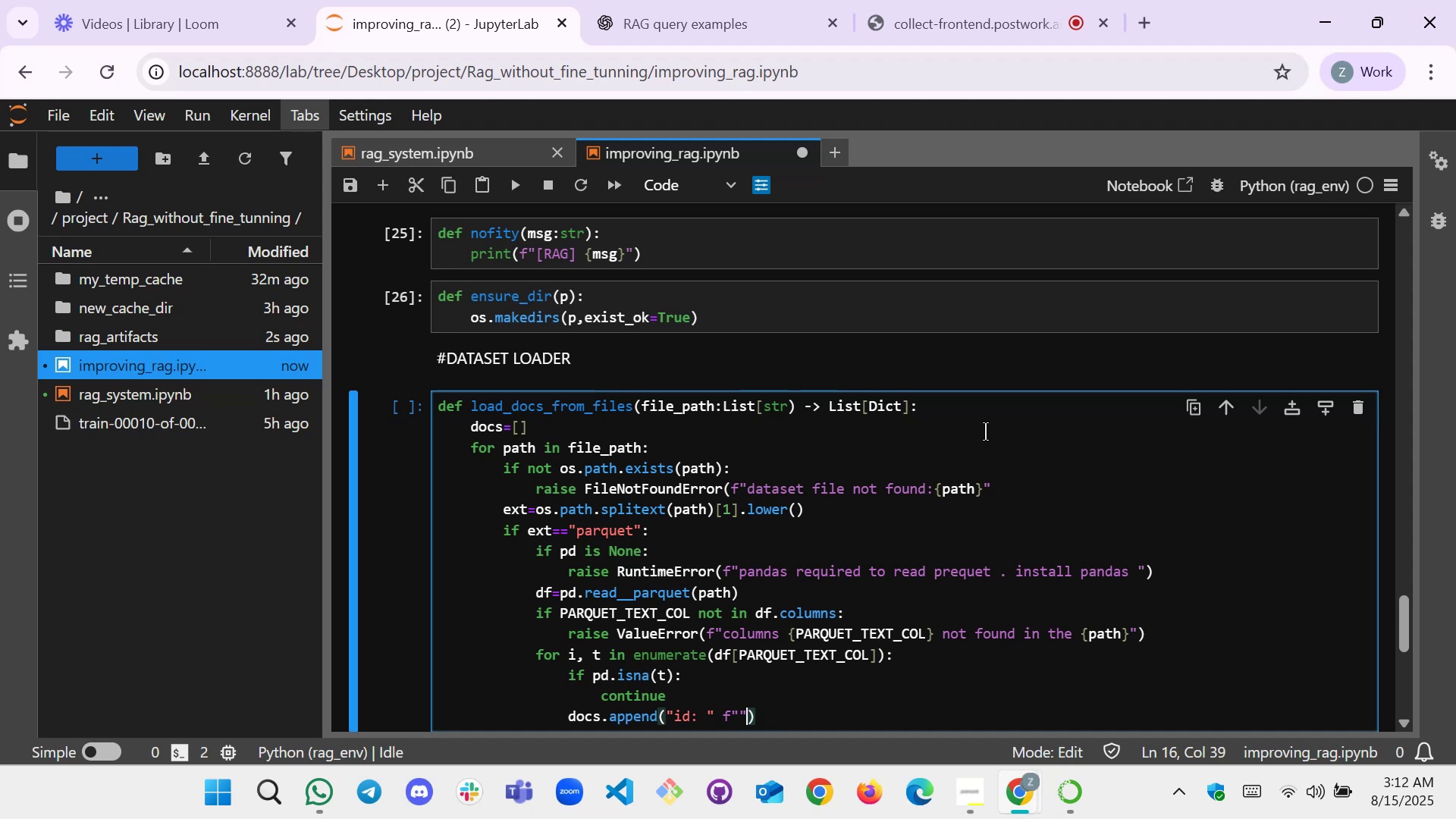 
key(Backspace)
 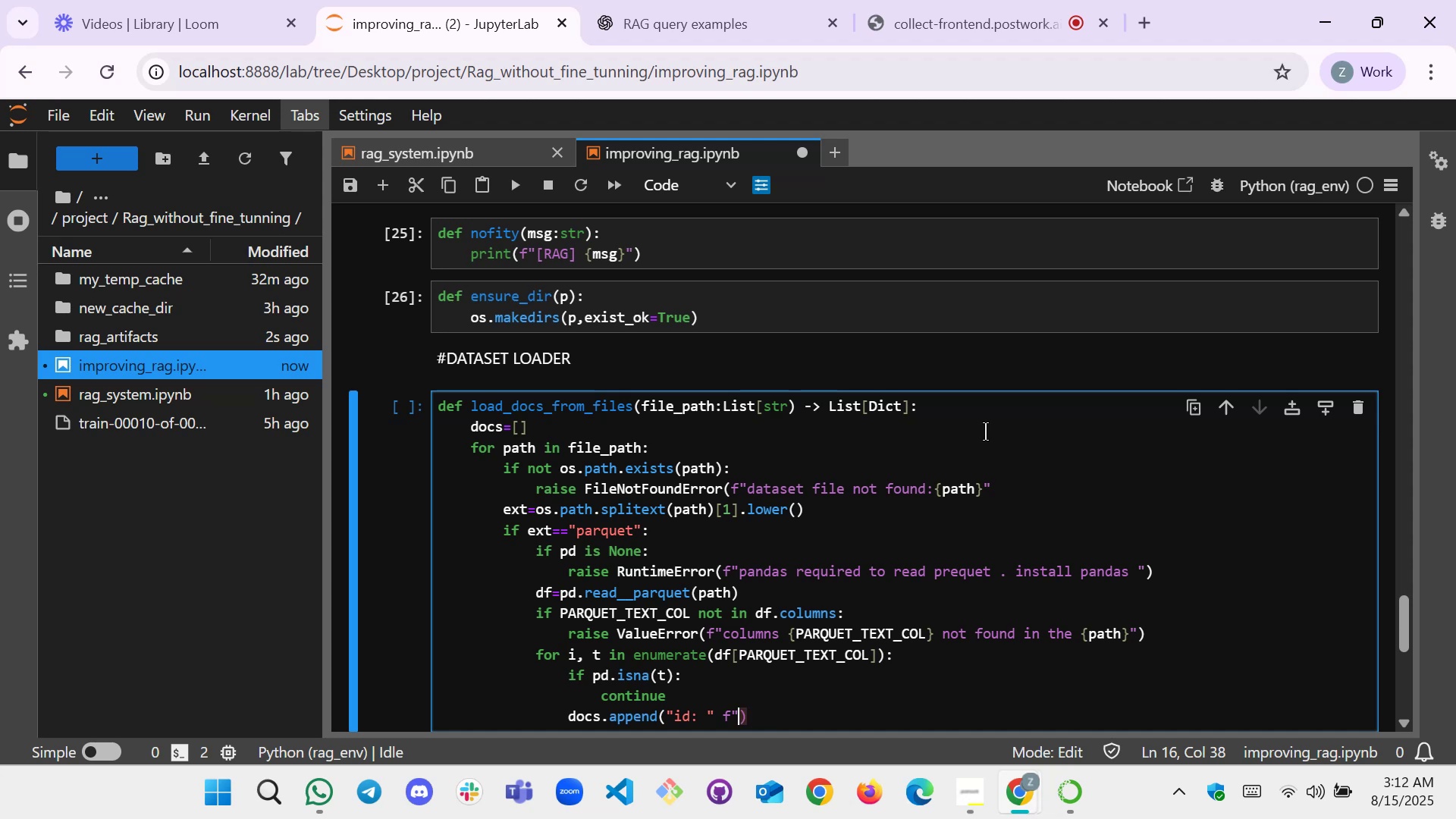 
key(Shift+BracketLeft)
 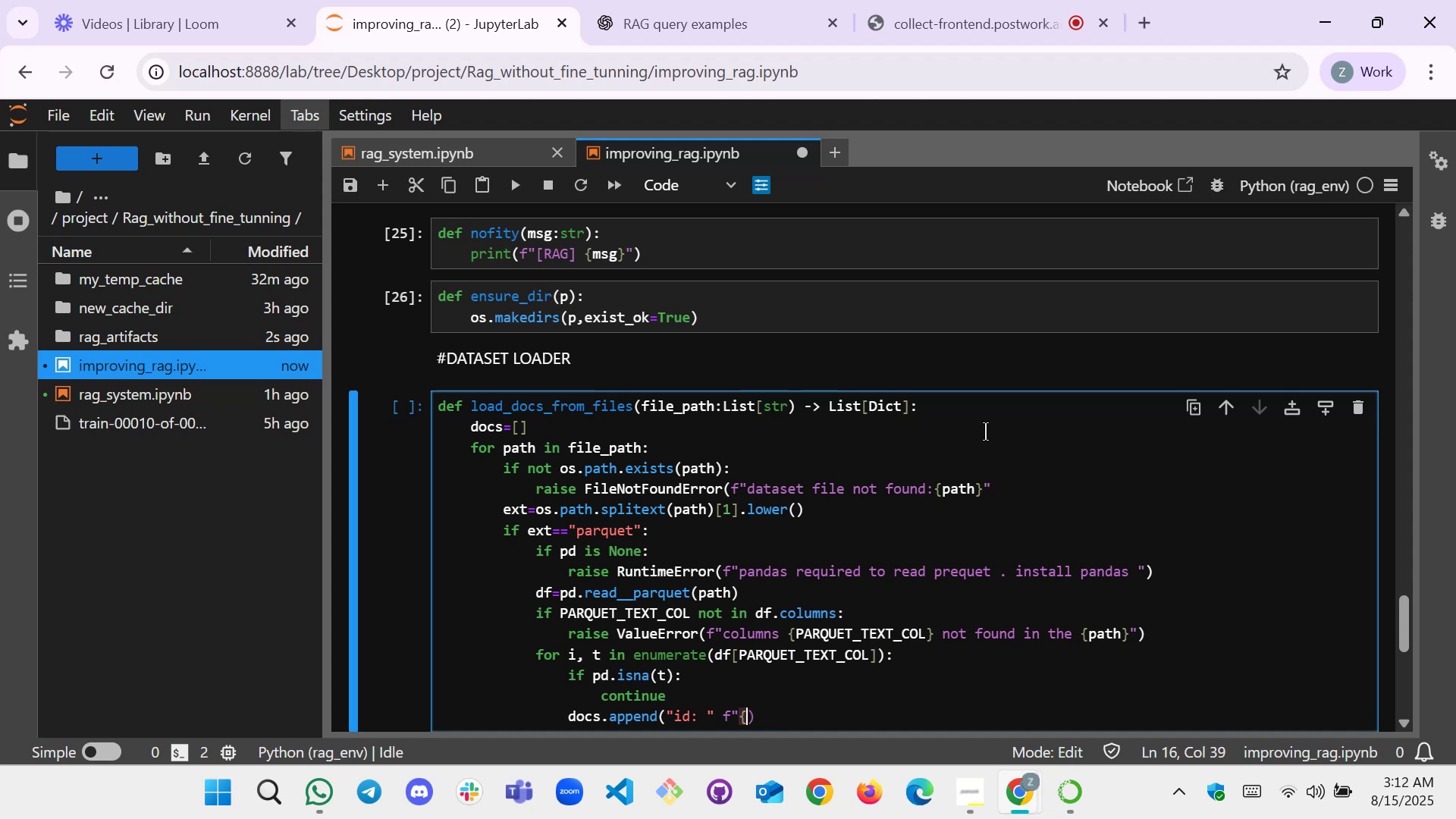 
key(Shift+BracketLeft)
 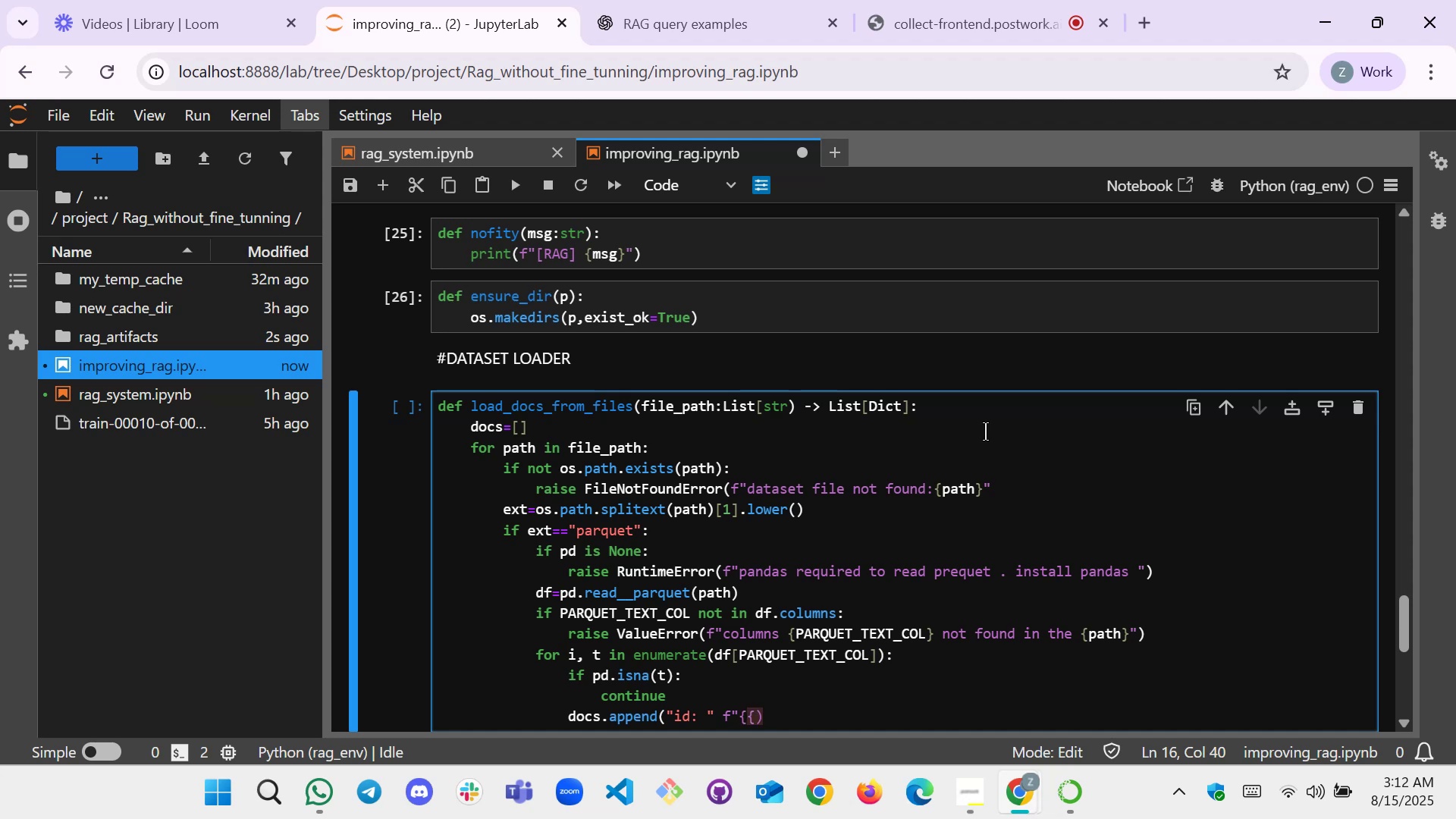 
key(ArrowRight)
 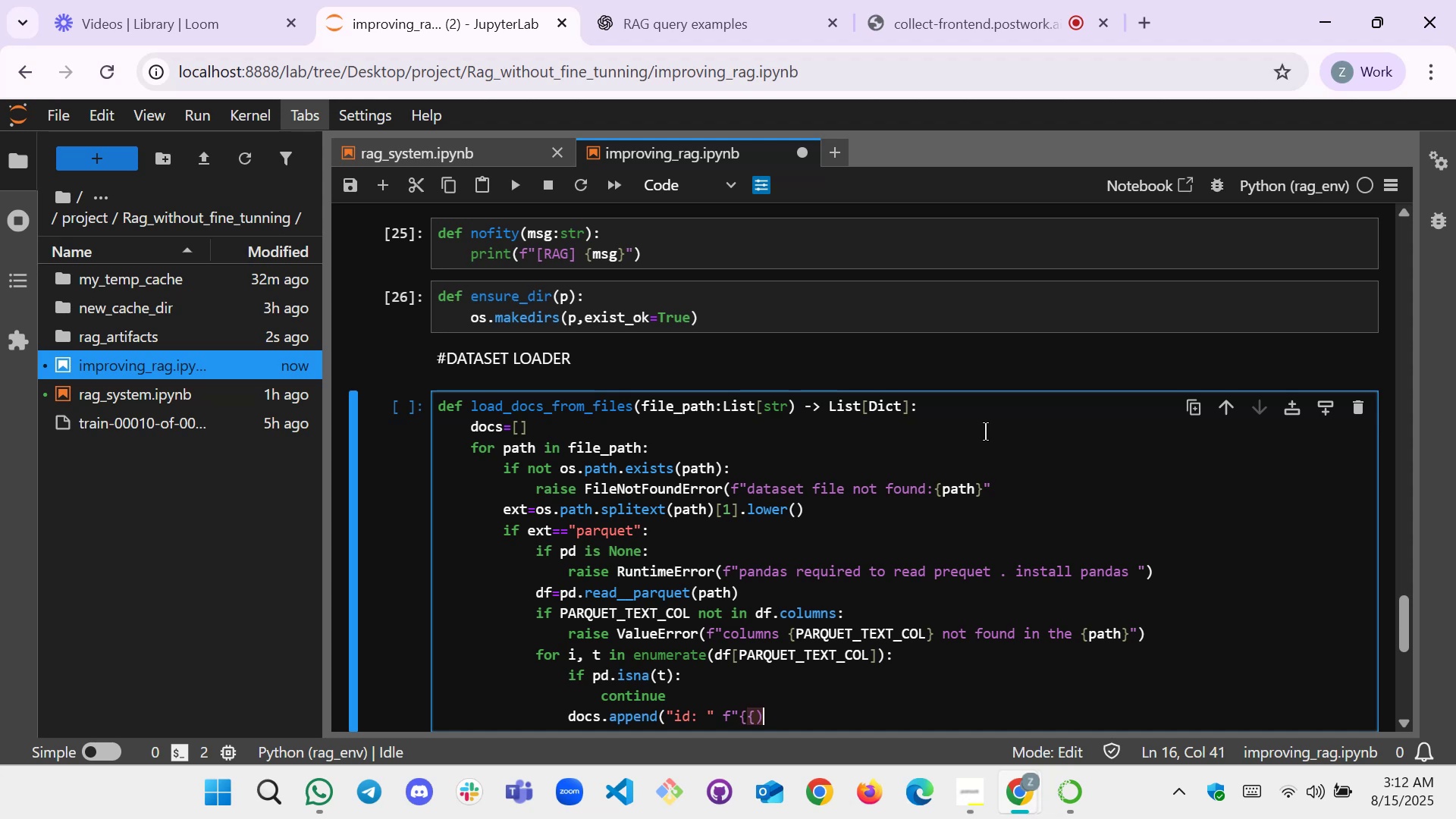 
key(ArrowRight)
 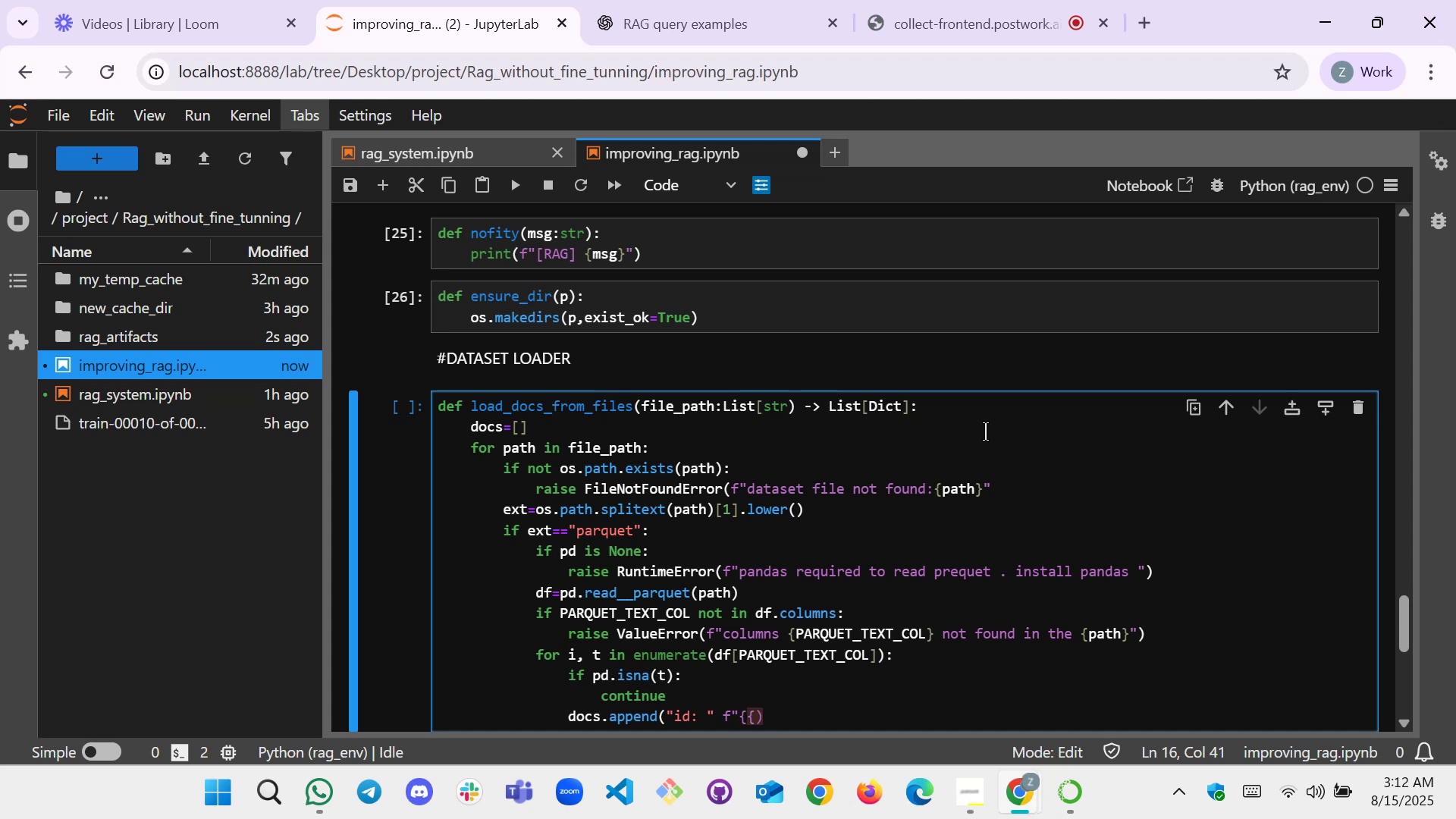 
key(ArrowLeft)
 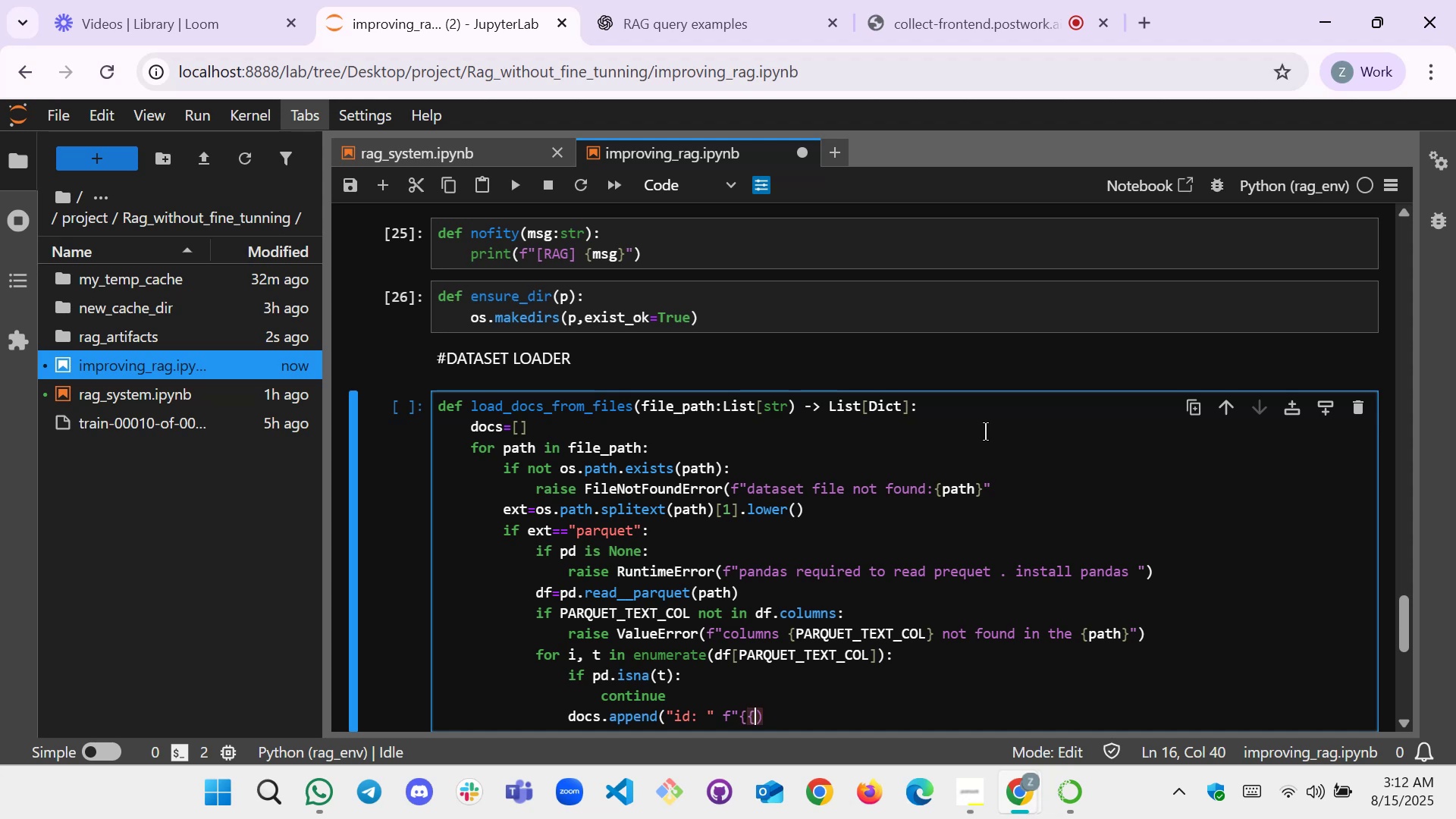 
key(Shift+Quote)
 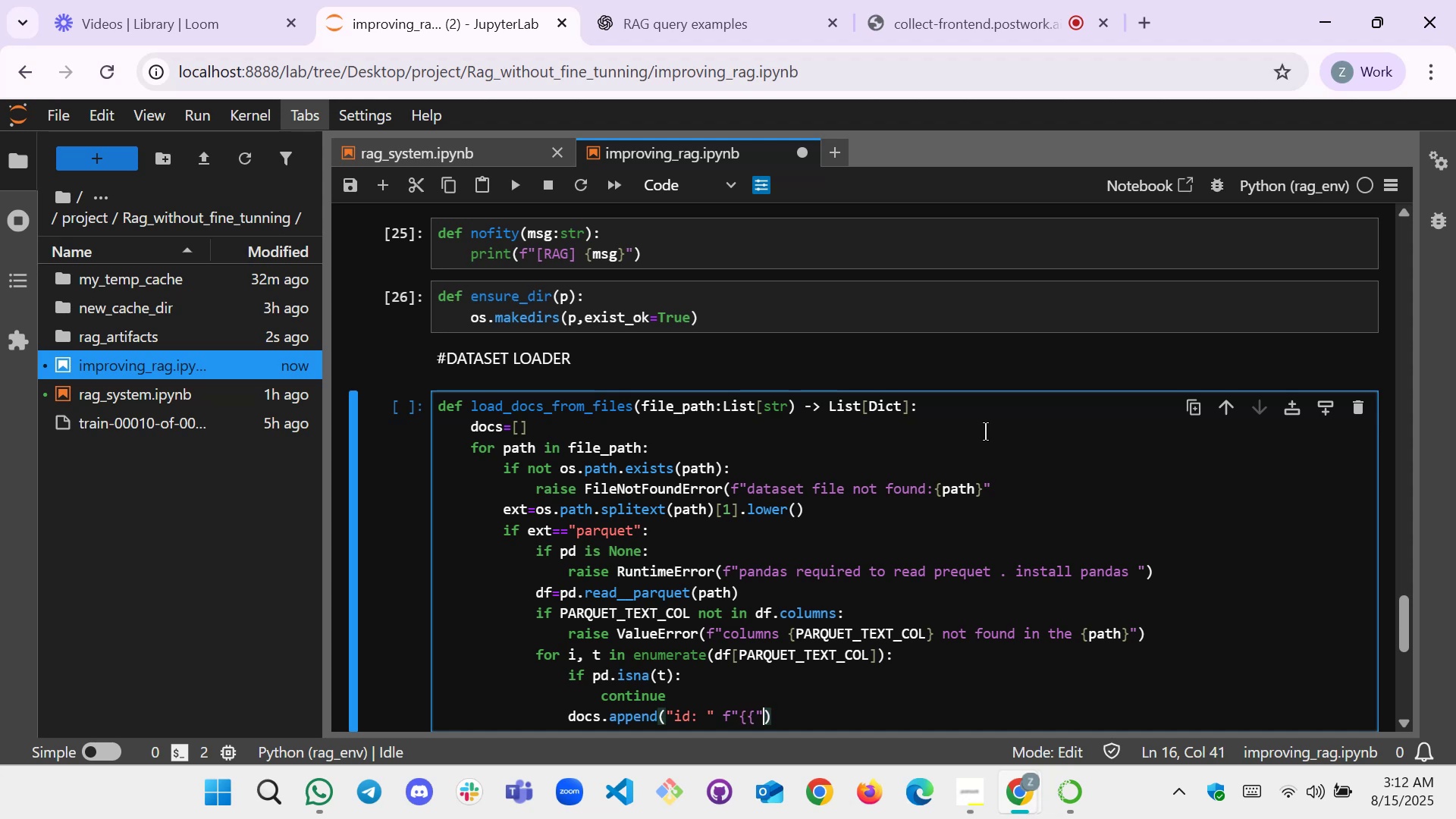 
key(ArrowDown)
 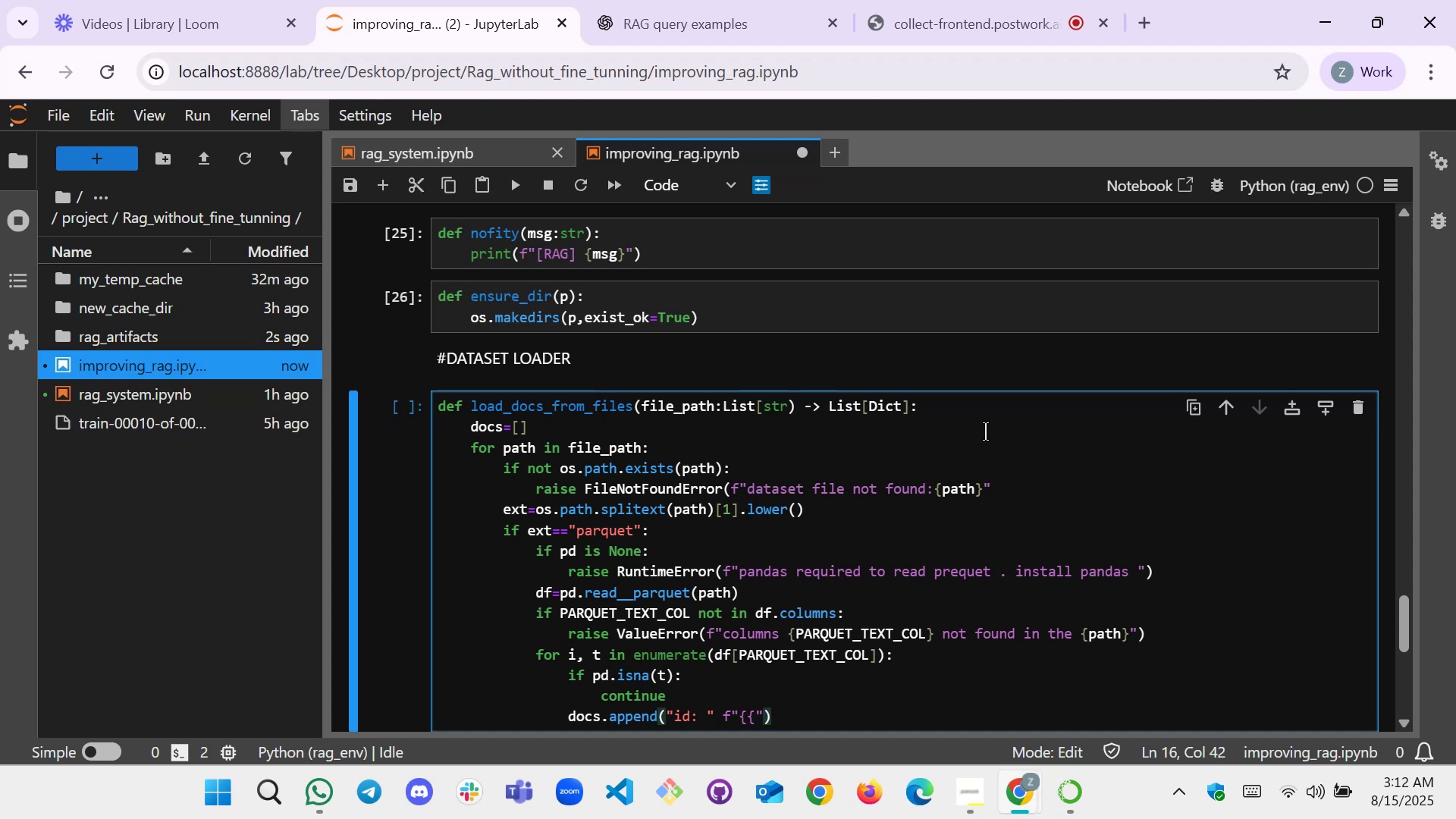 
key(ArrowLeft)
 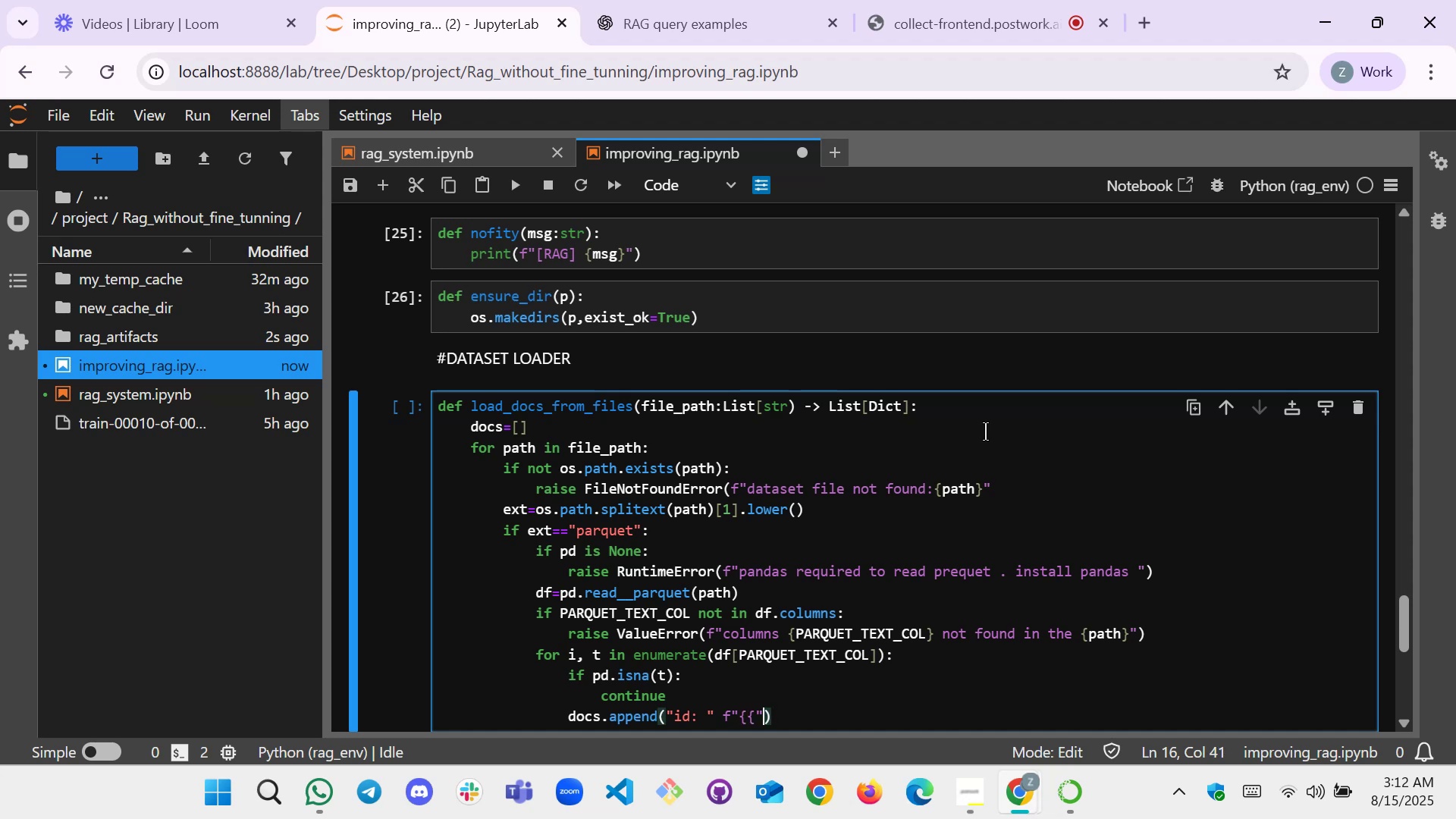 
key(ArrowLeft)
 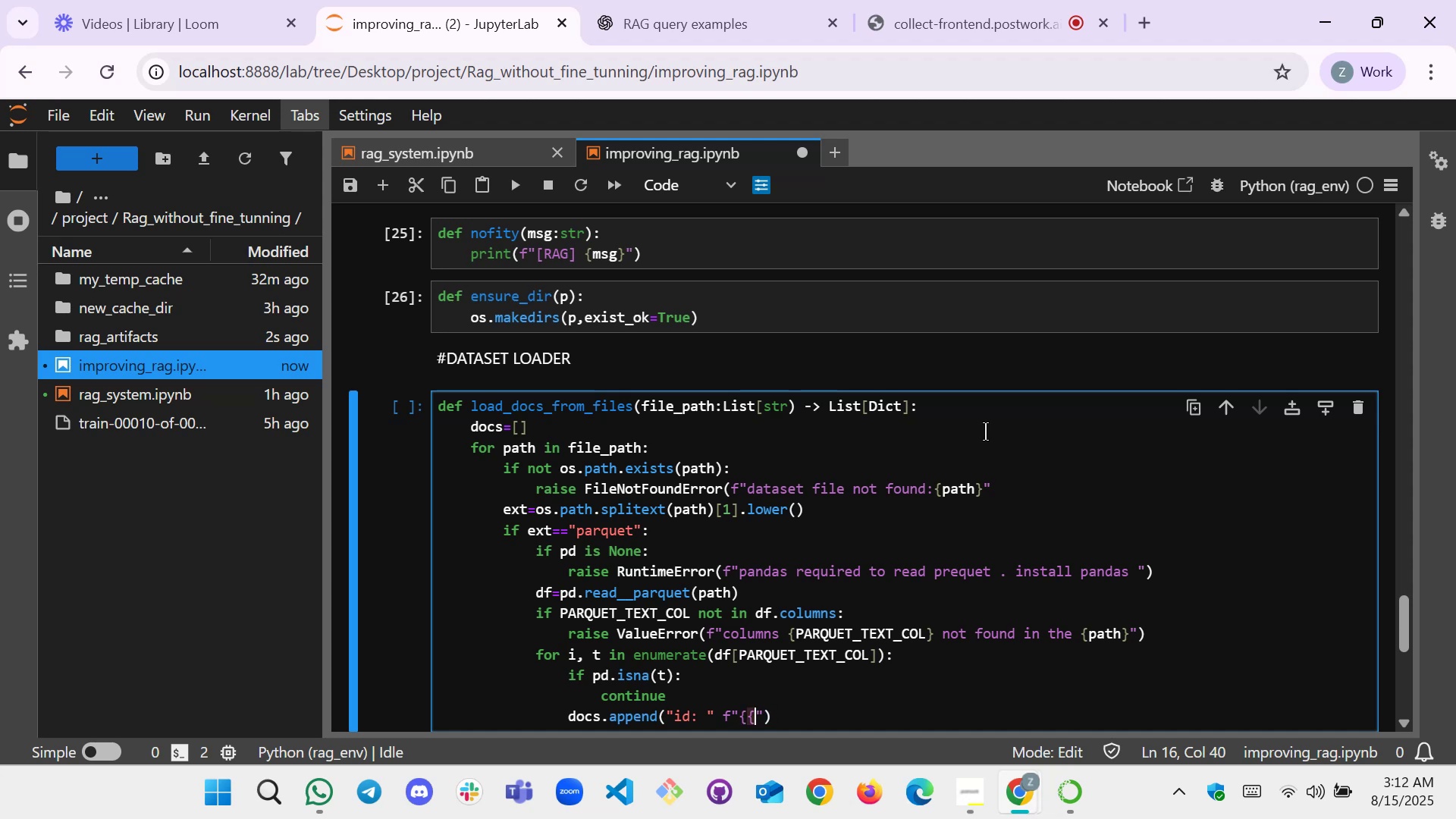 
key(Backspace)
 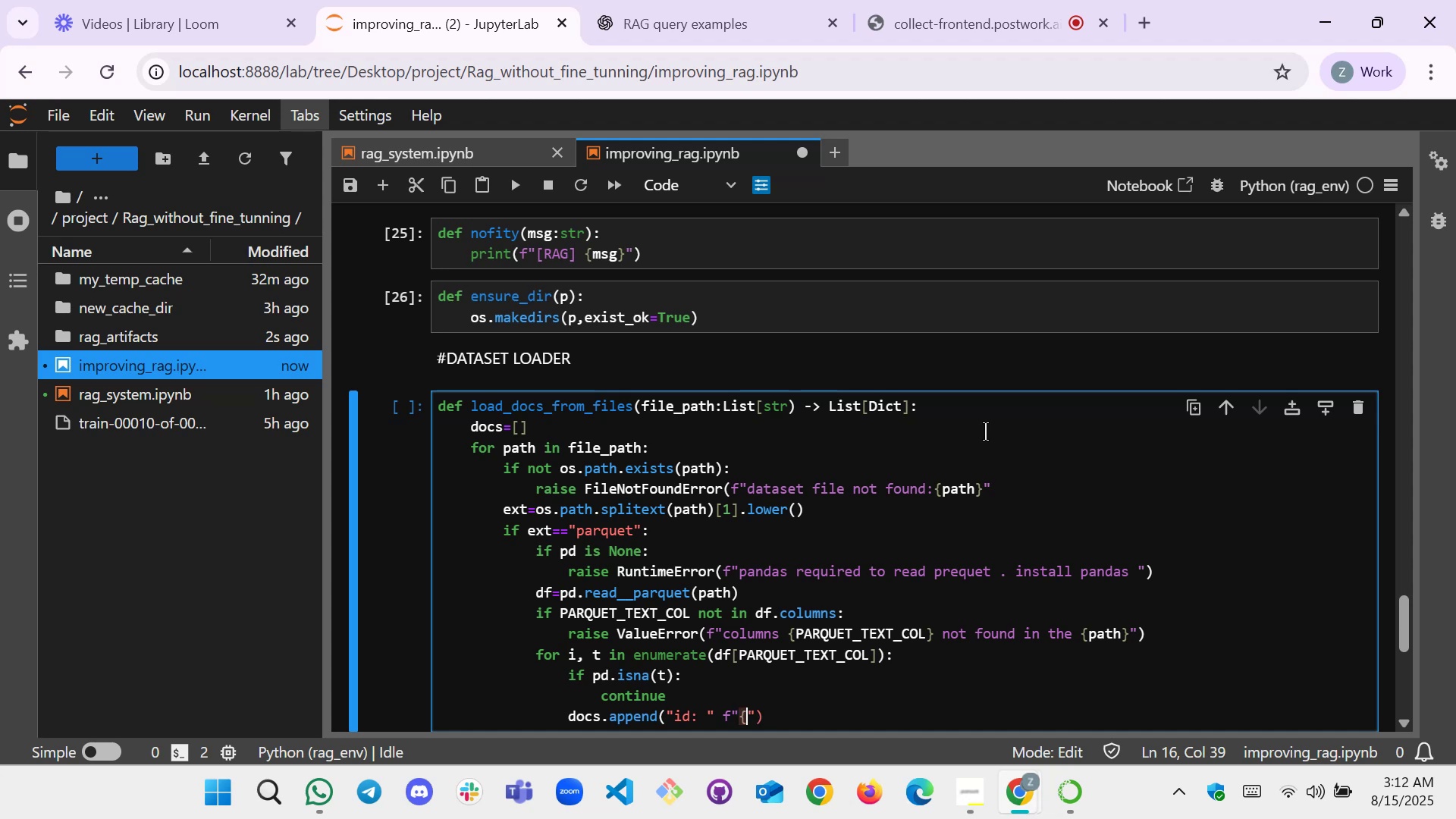 
key(Shift+BracketRight)
 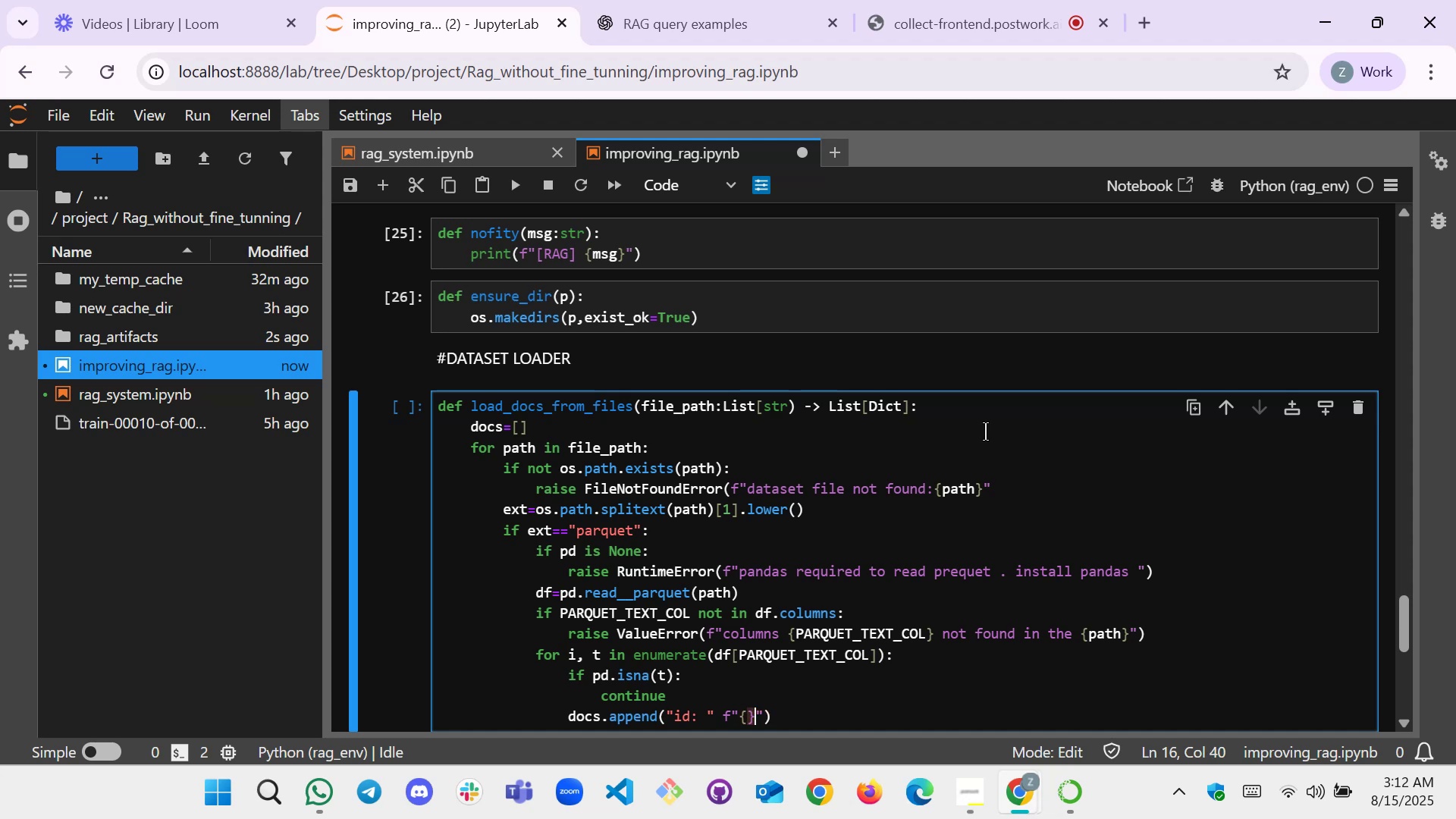 
key(ArrowLeft)
 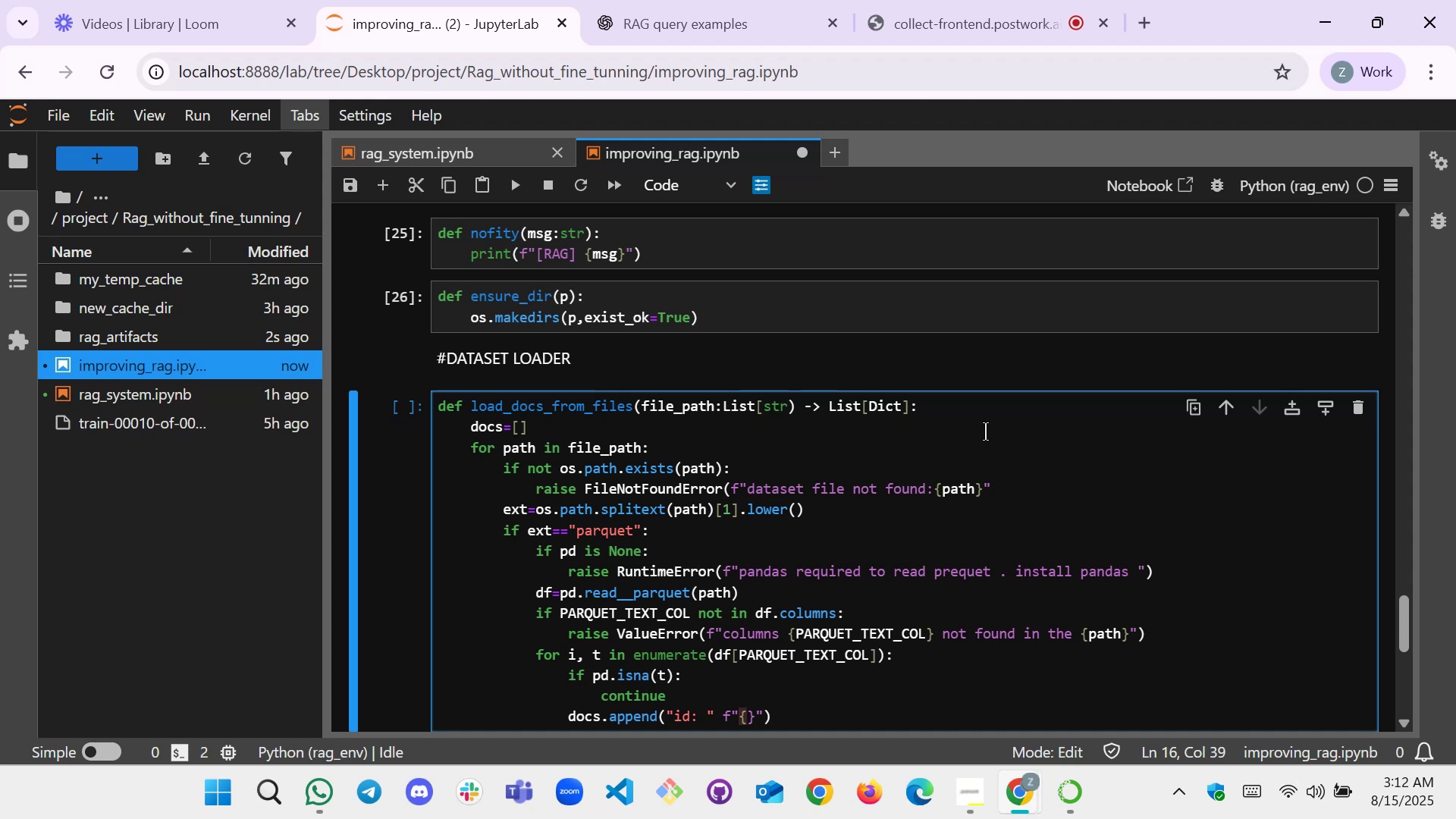 
type(os.paht)
key(Backspace)
key(Backspace)
type(th.basename)
key(Tab)
 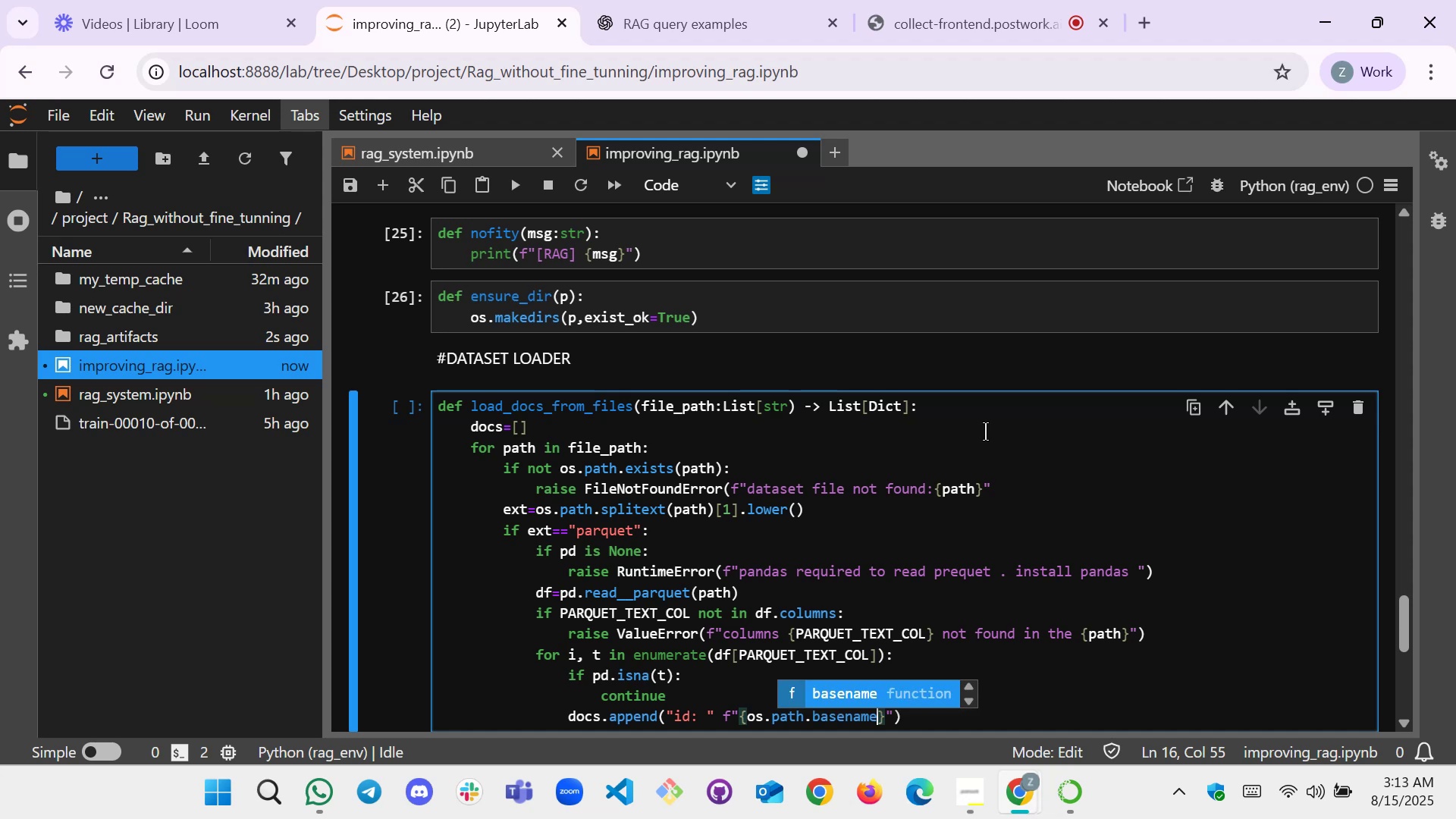 
key(Enter)
 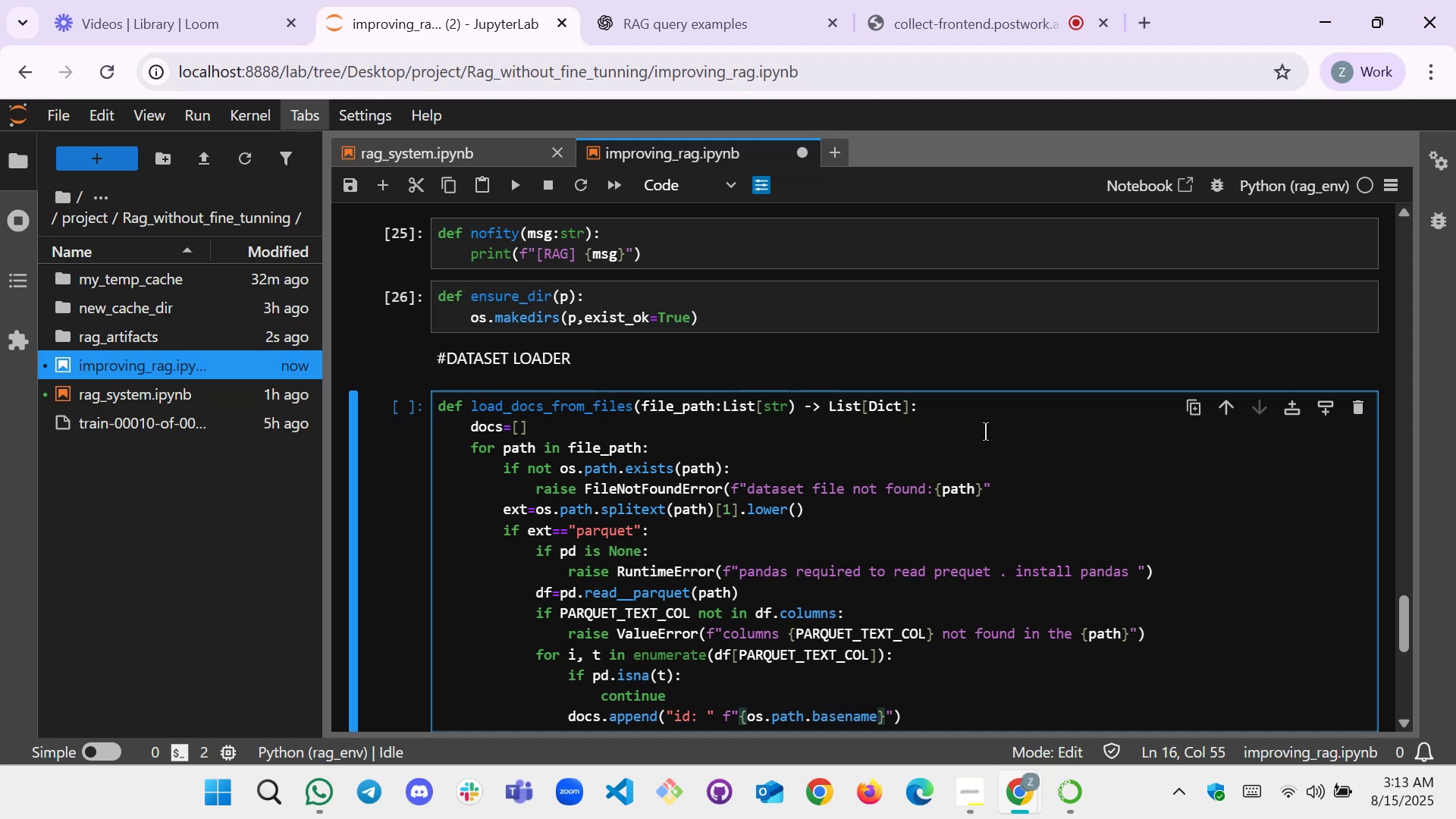 
type(()p)
key(Backspace)
 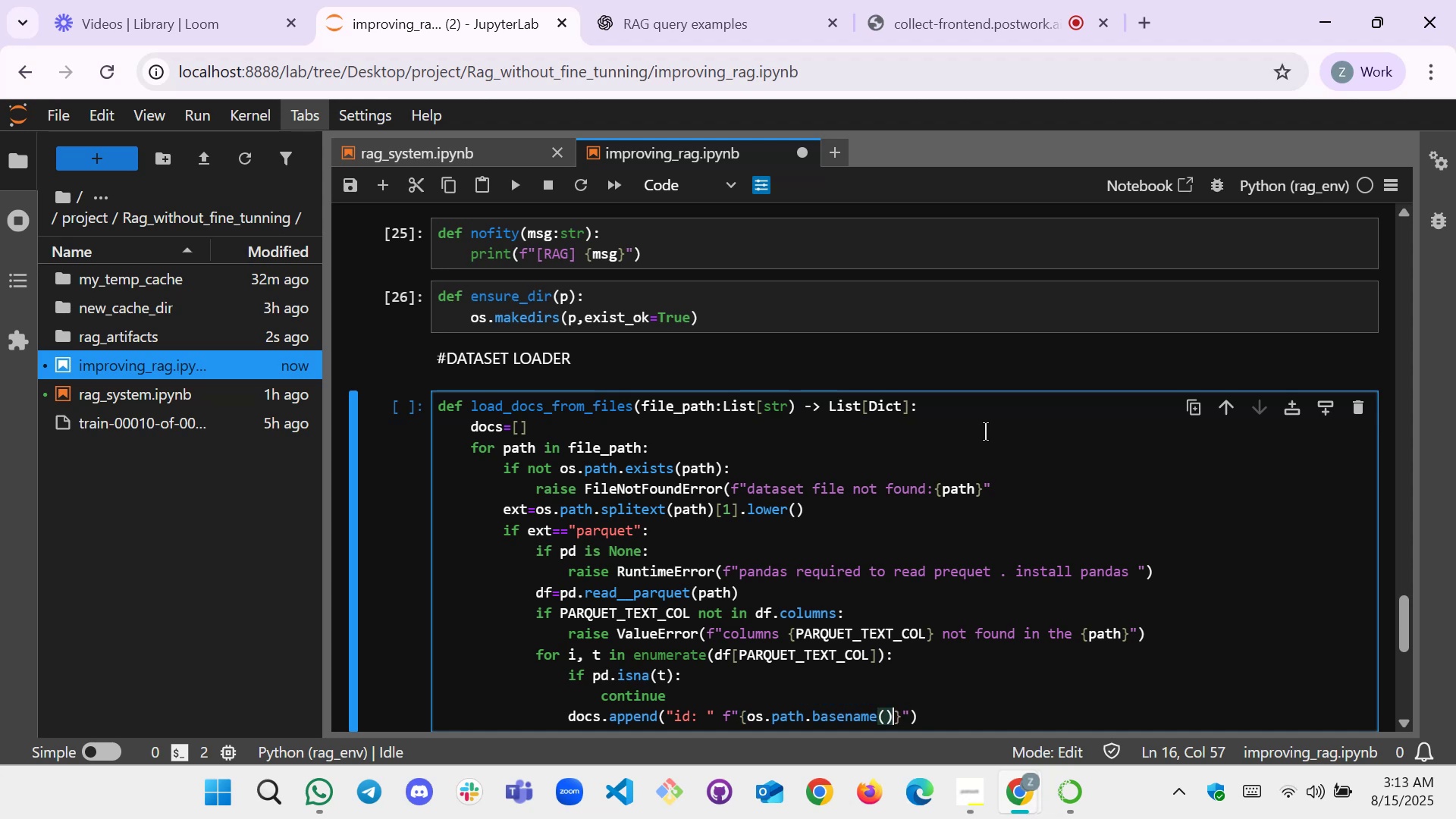 
key(ArrowLeft)
 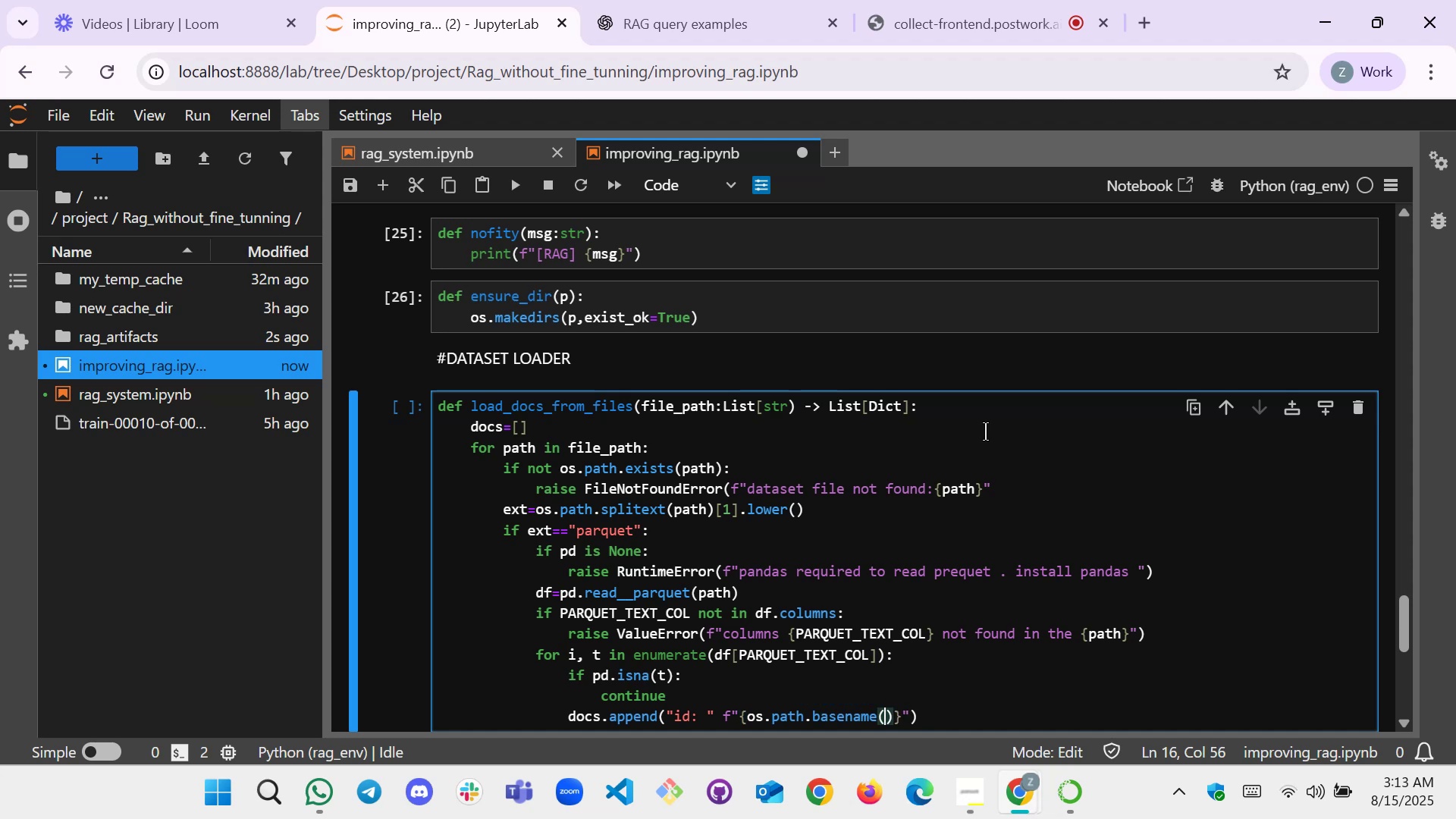 
type(path)
 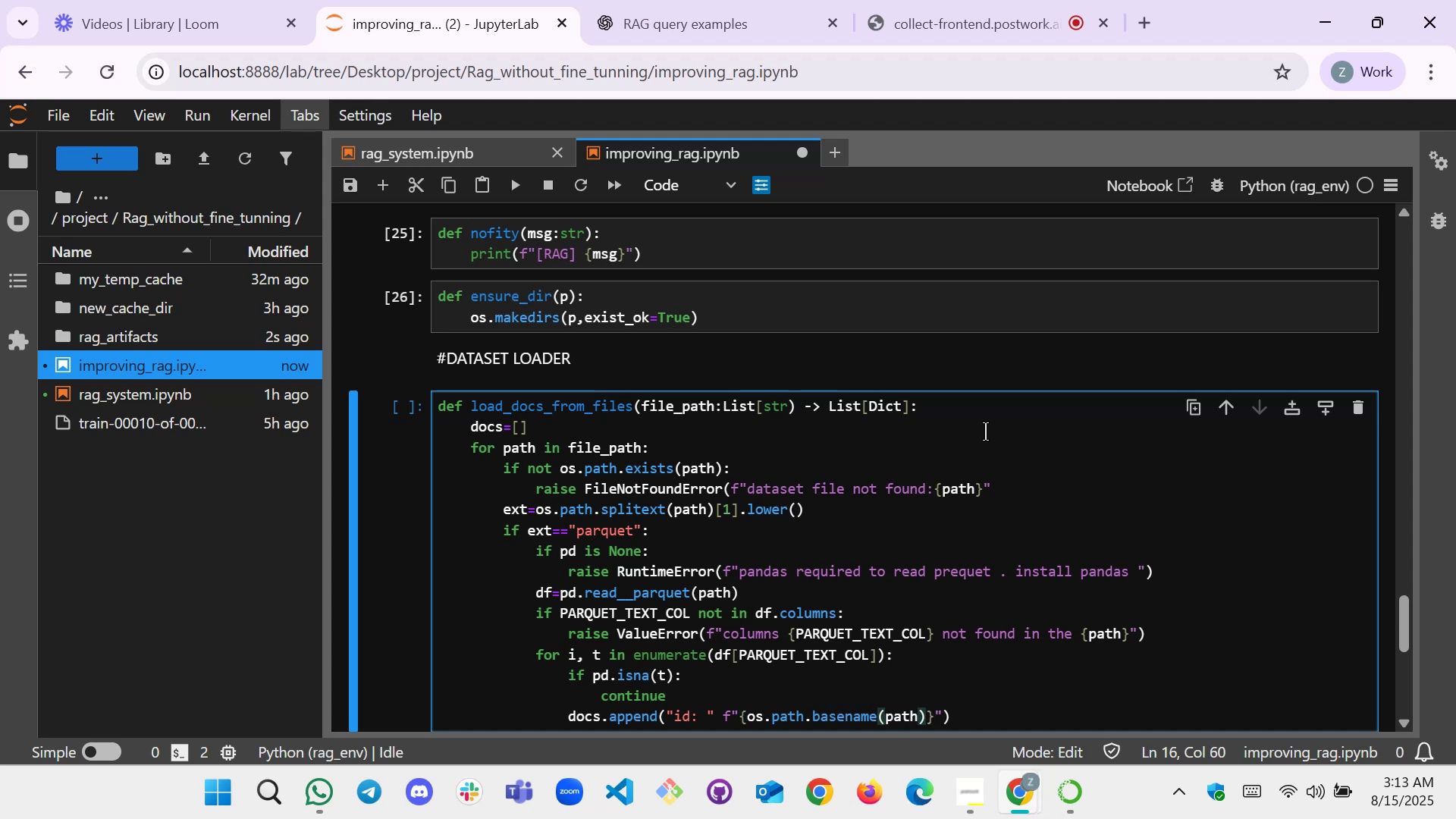 
key(ArrowRight)
 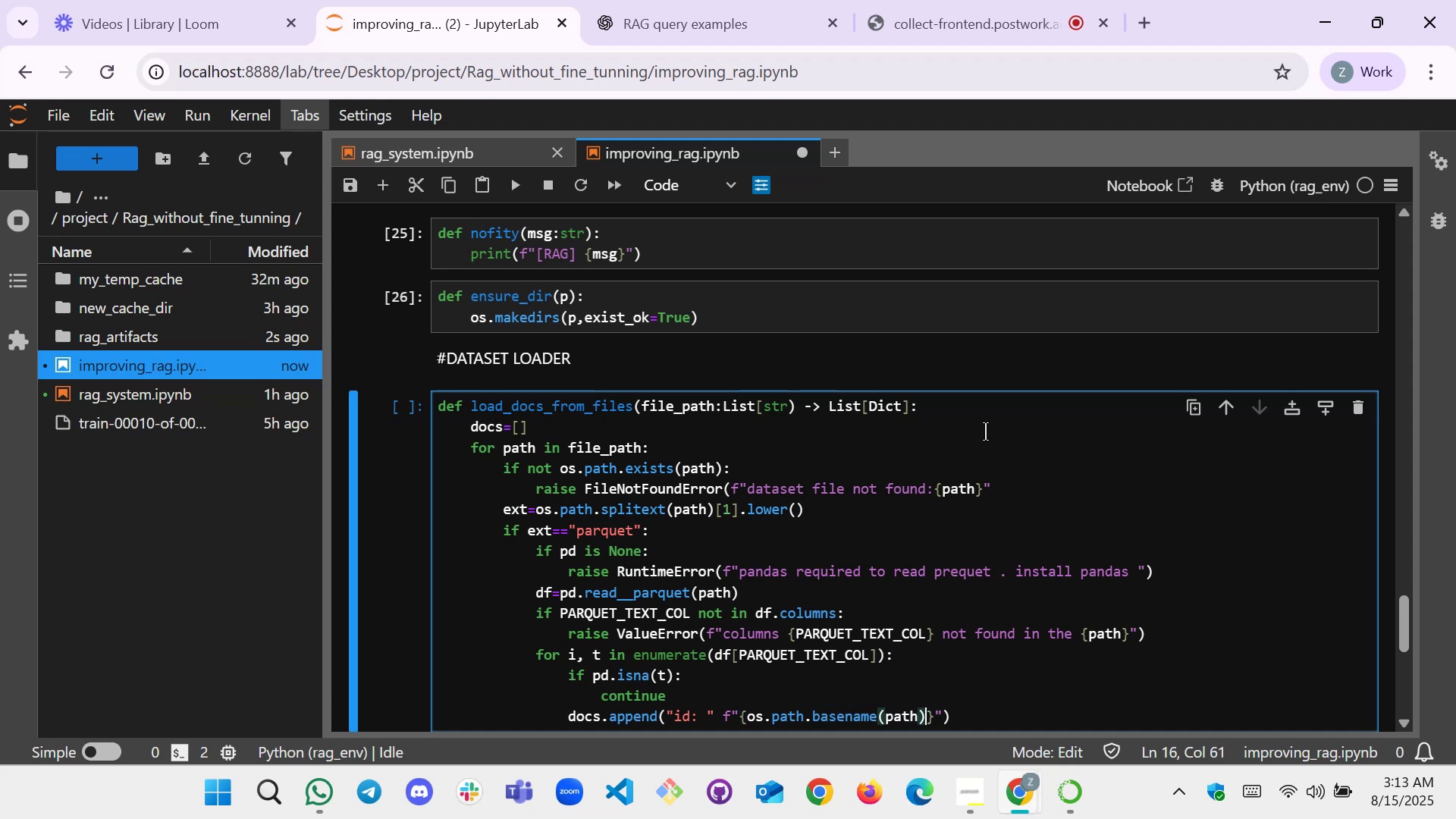 
key(ArrowRight)
 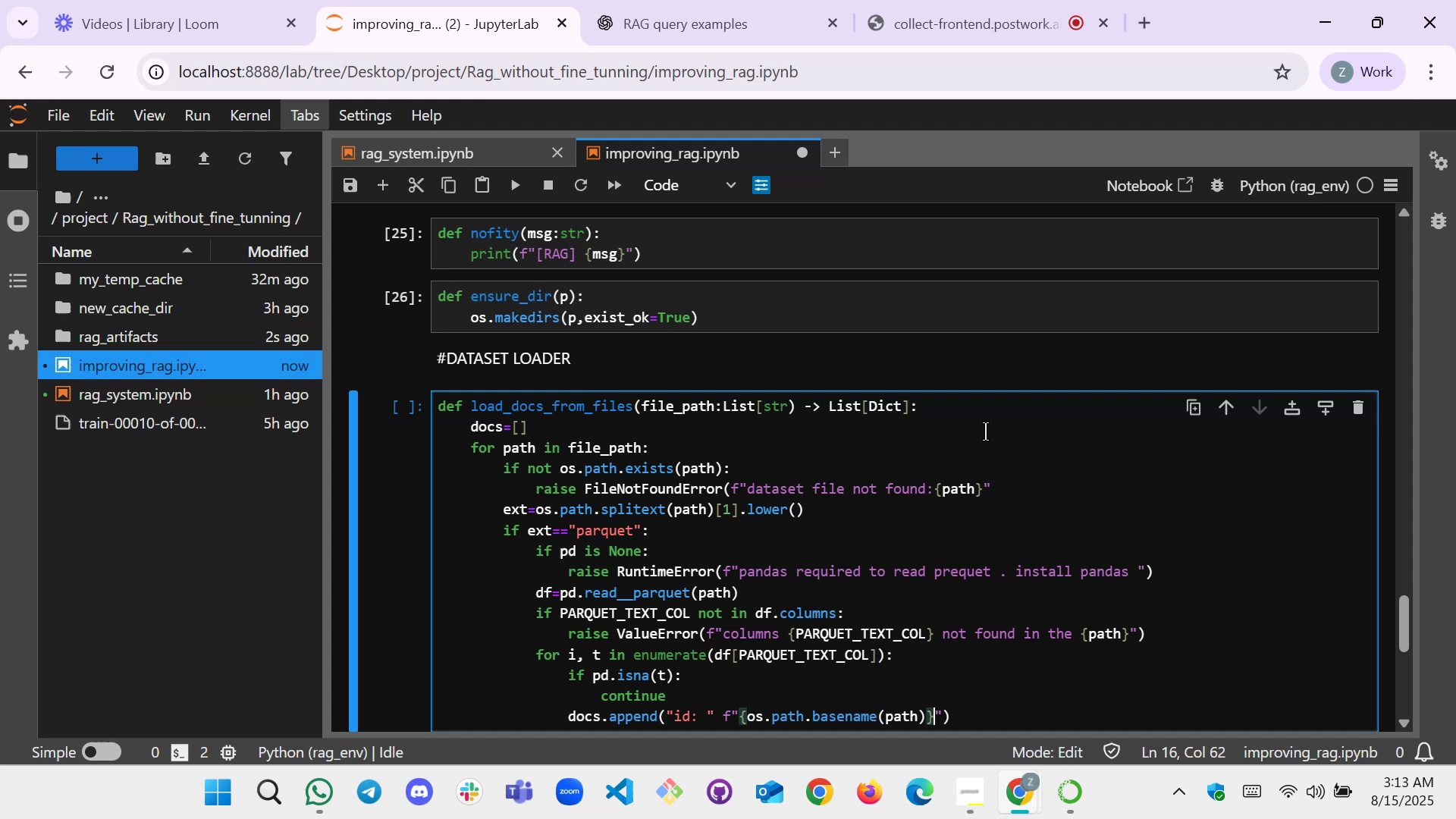 
key(ArrowLeft)
 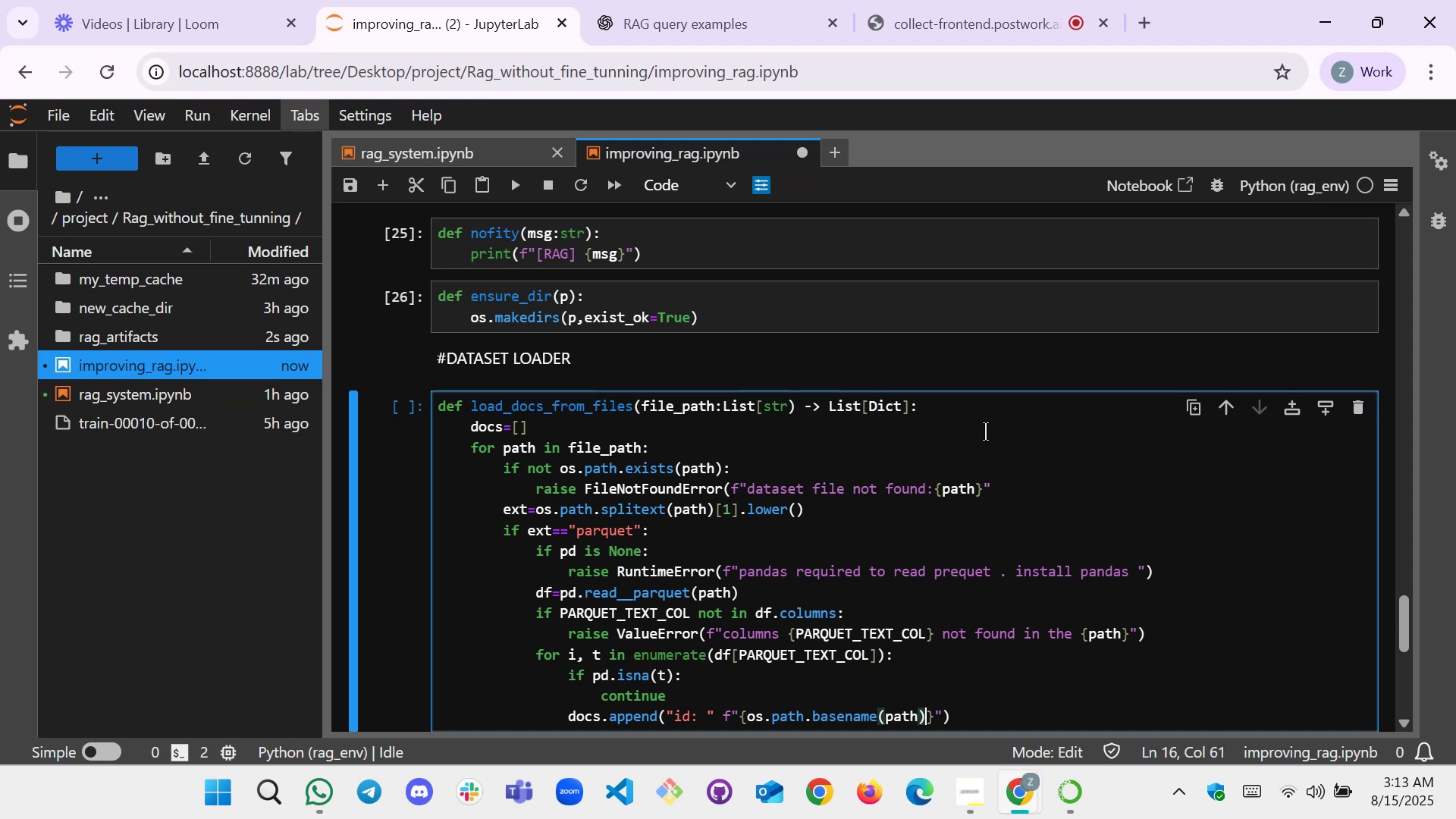 
wait(5.62)
 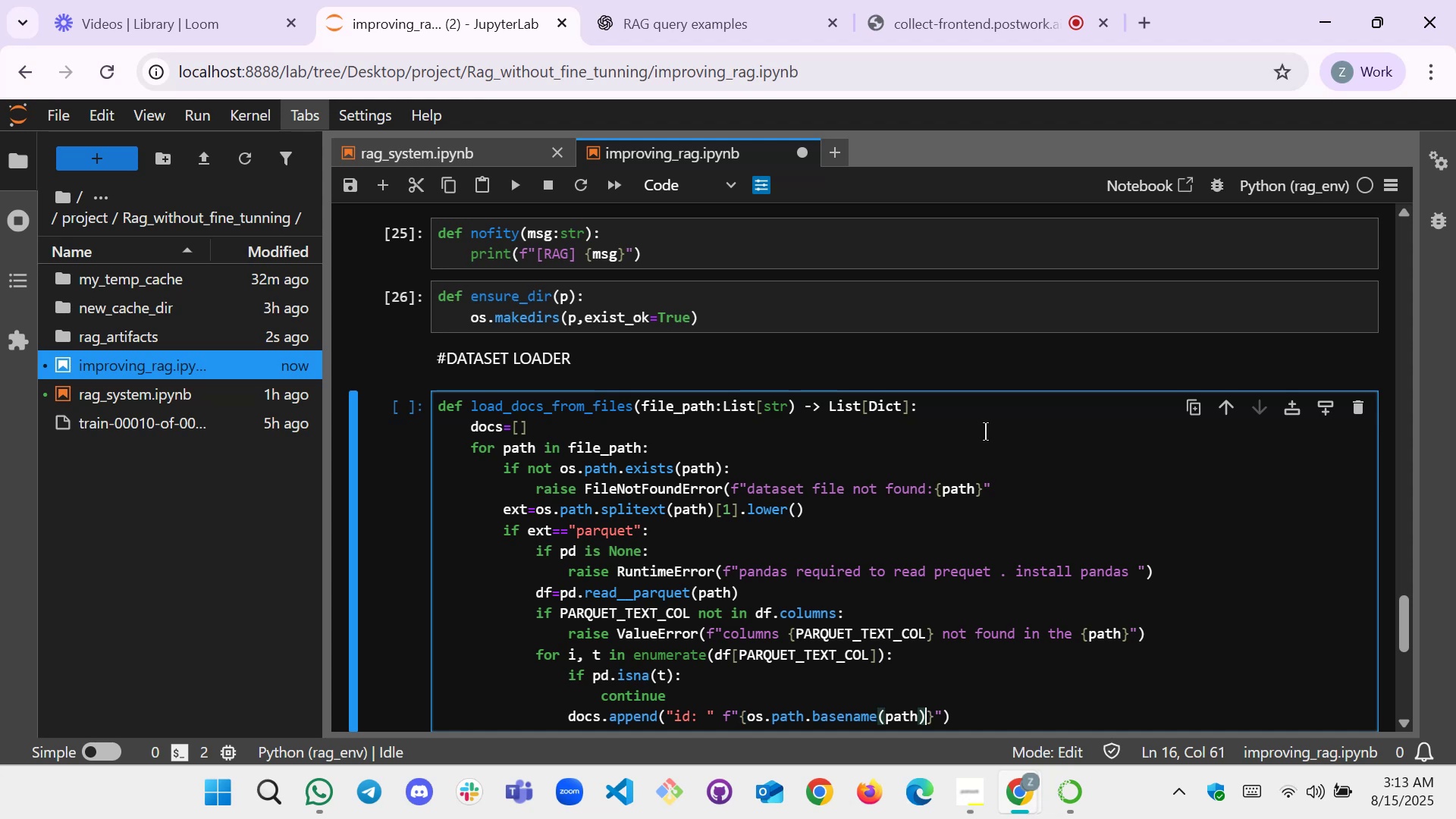 
key(ArrowRight)
 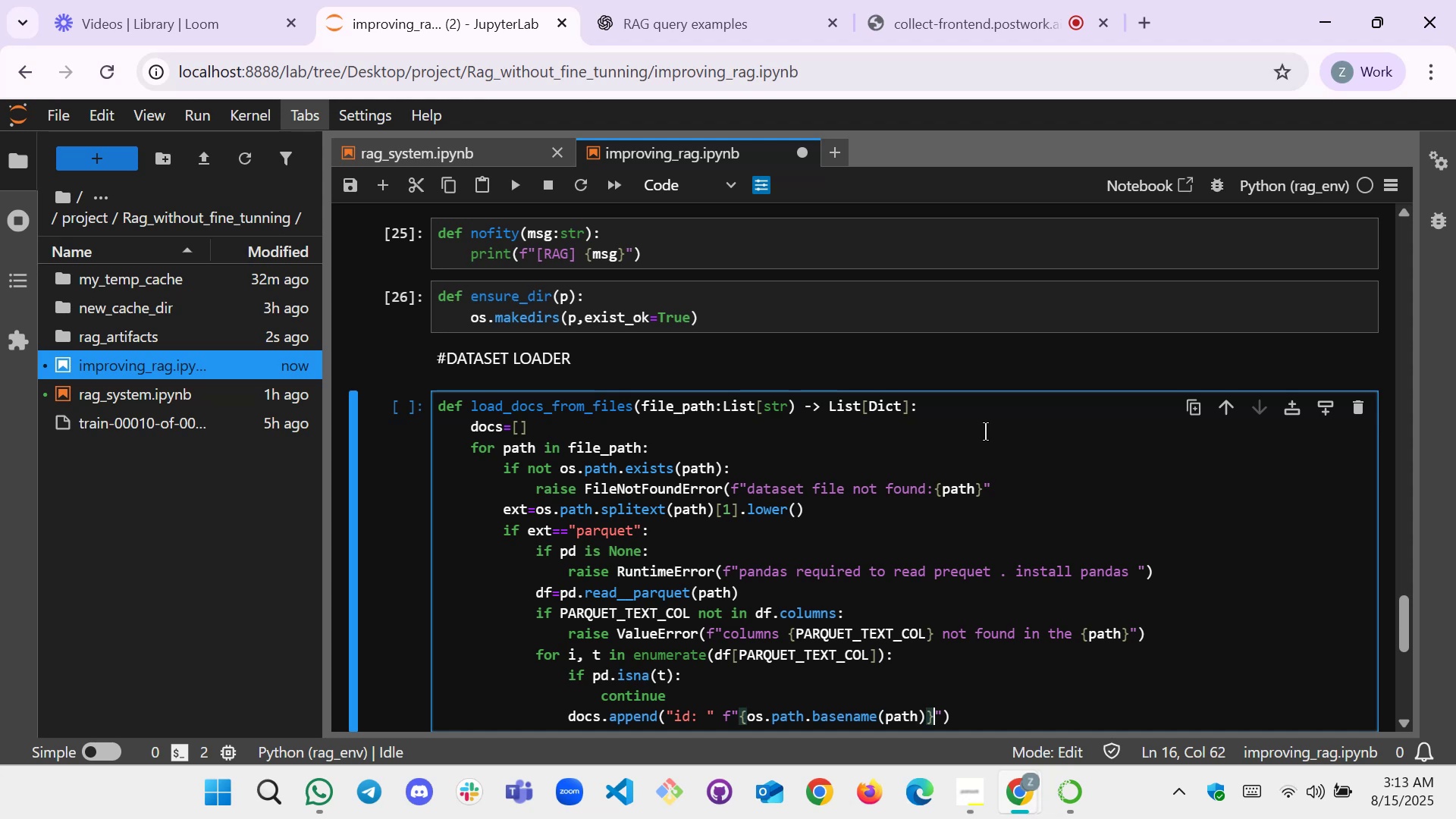 
key(Shift+Minus)
 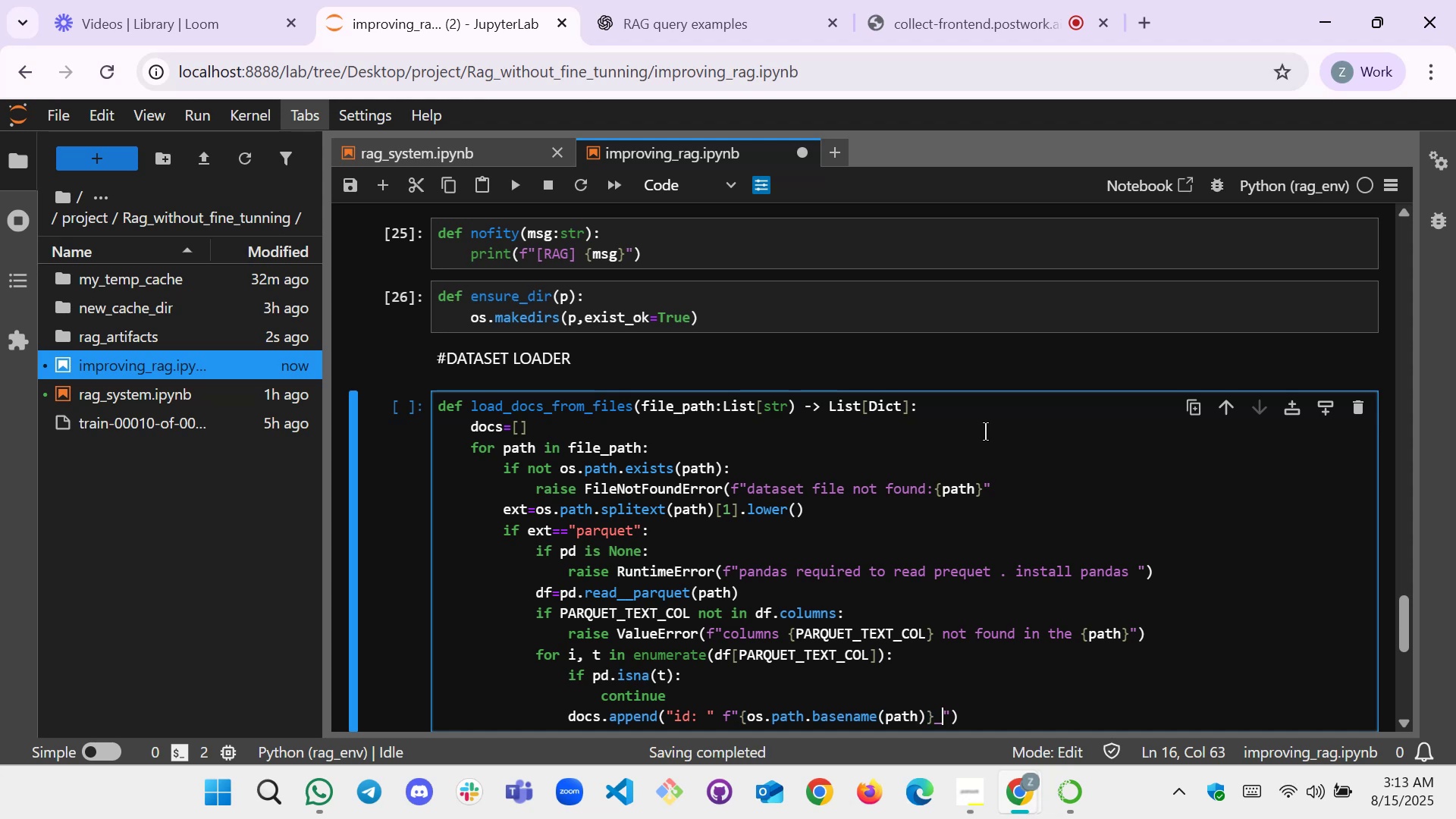 
key(Shift+BracketLeft)
 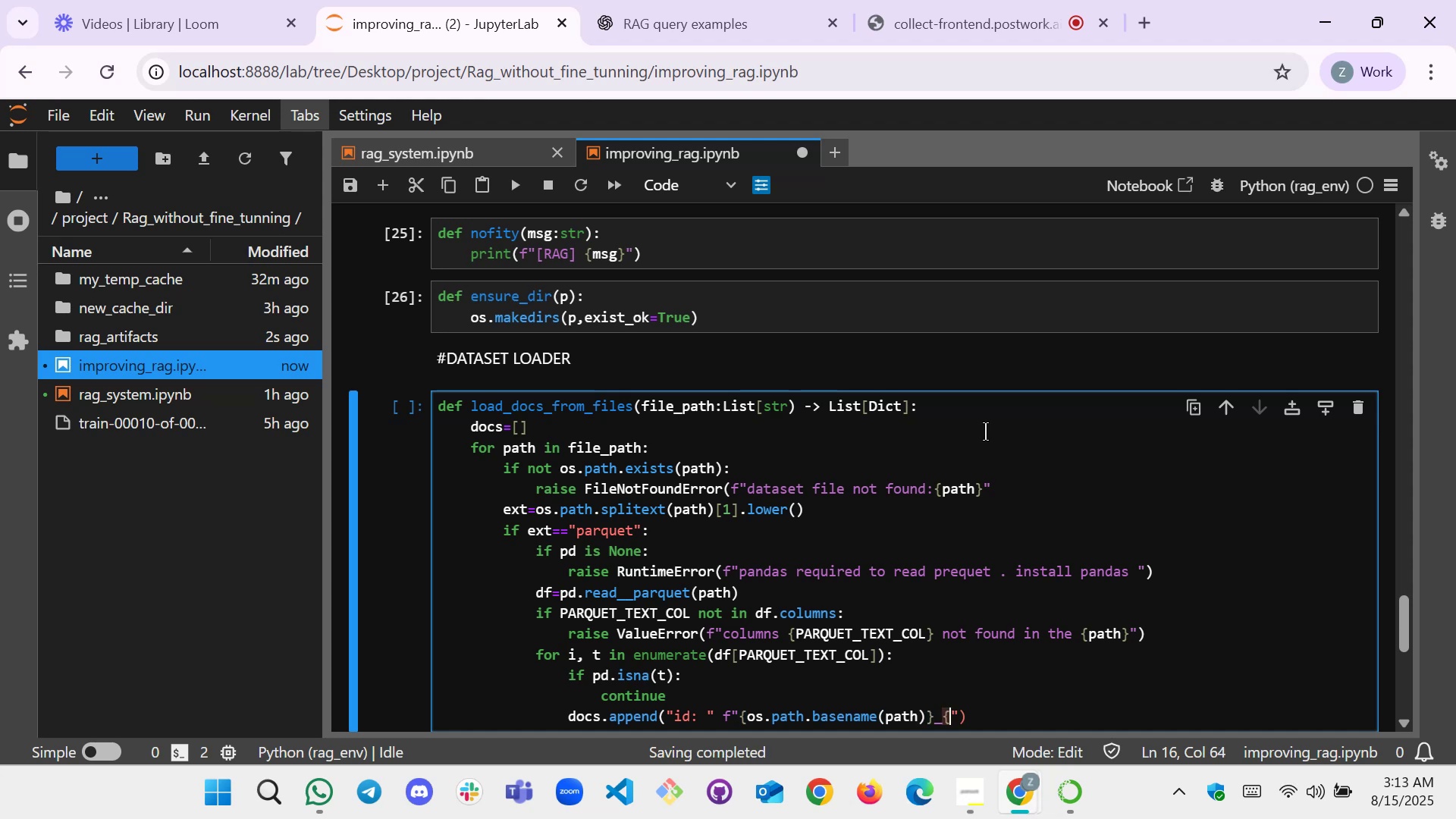 
key(Shift+BracketRight)
 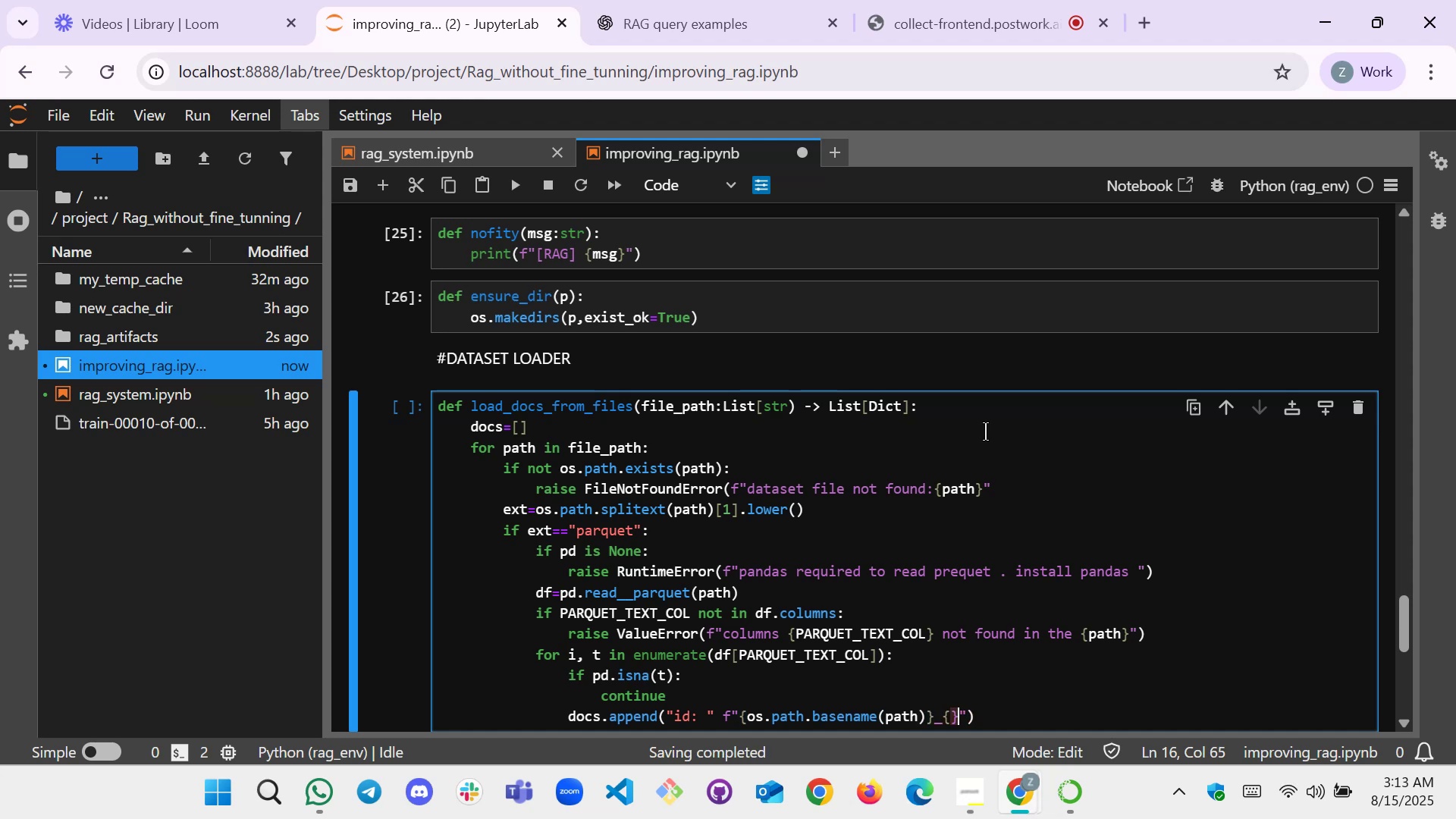 
key(ArrowLeft)
 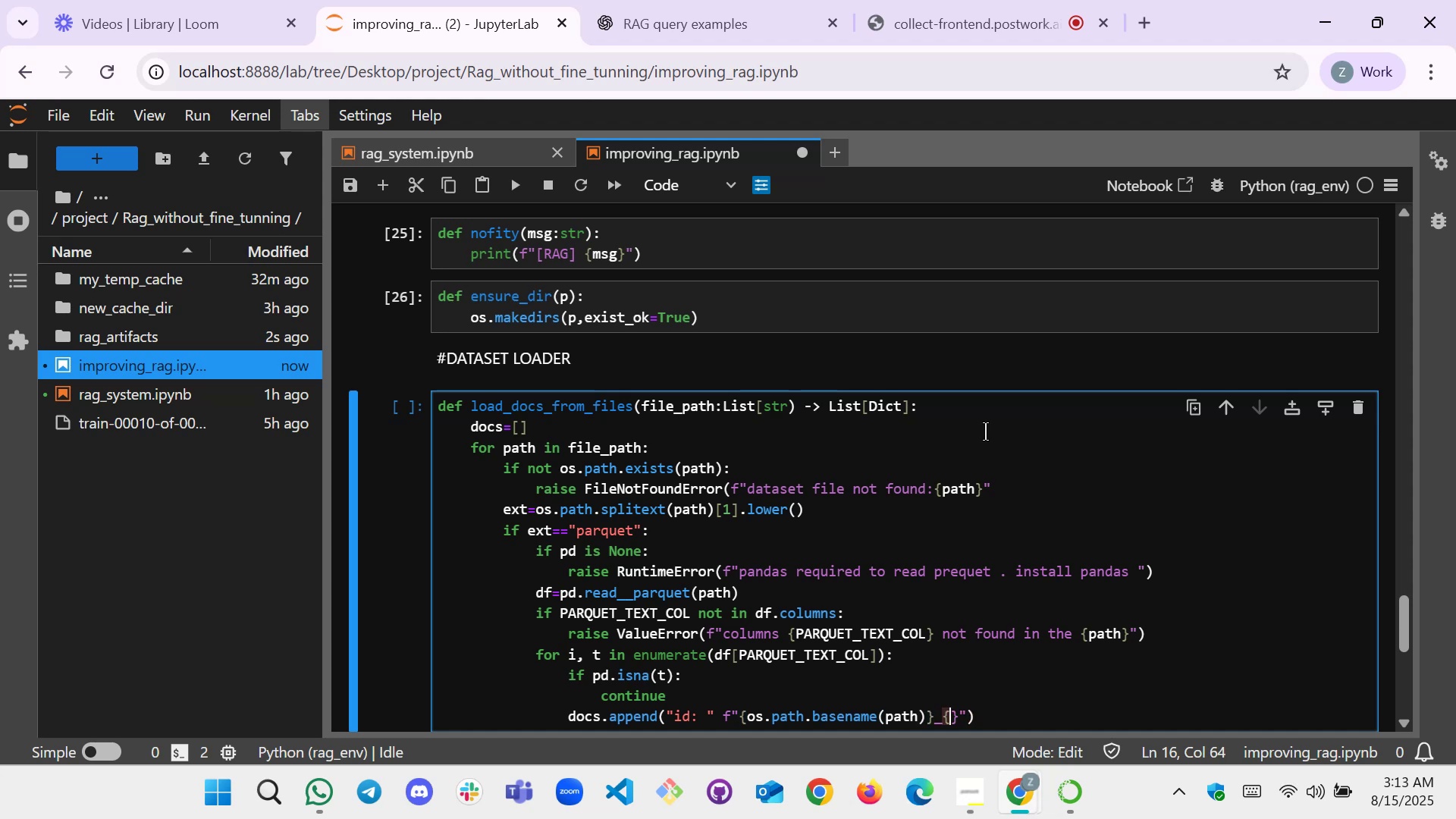 
key(I)
 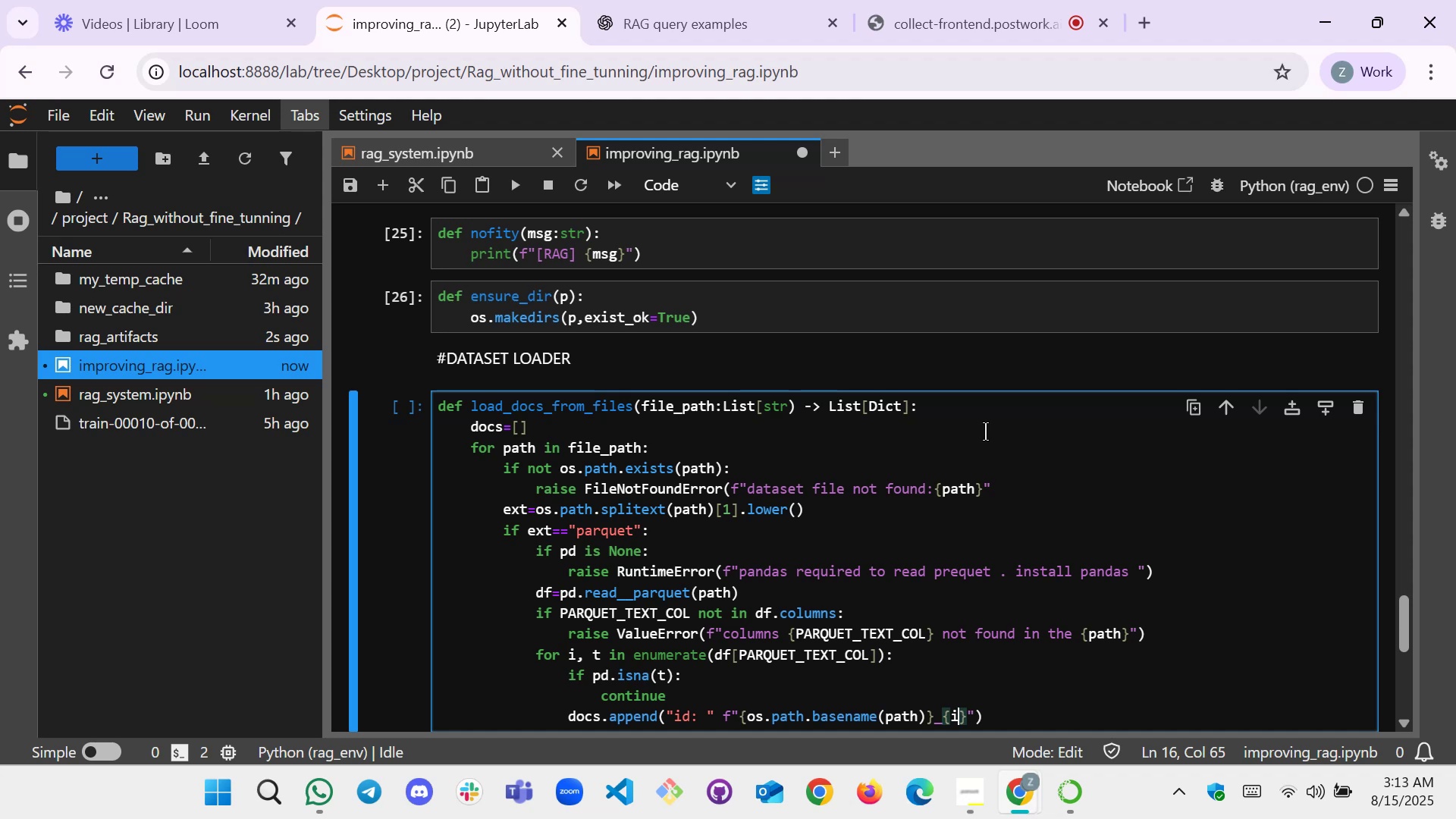 
wait(5.63)
 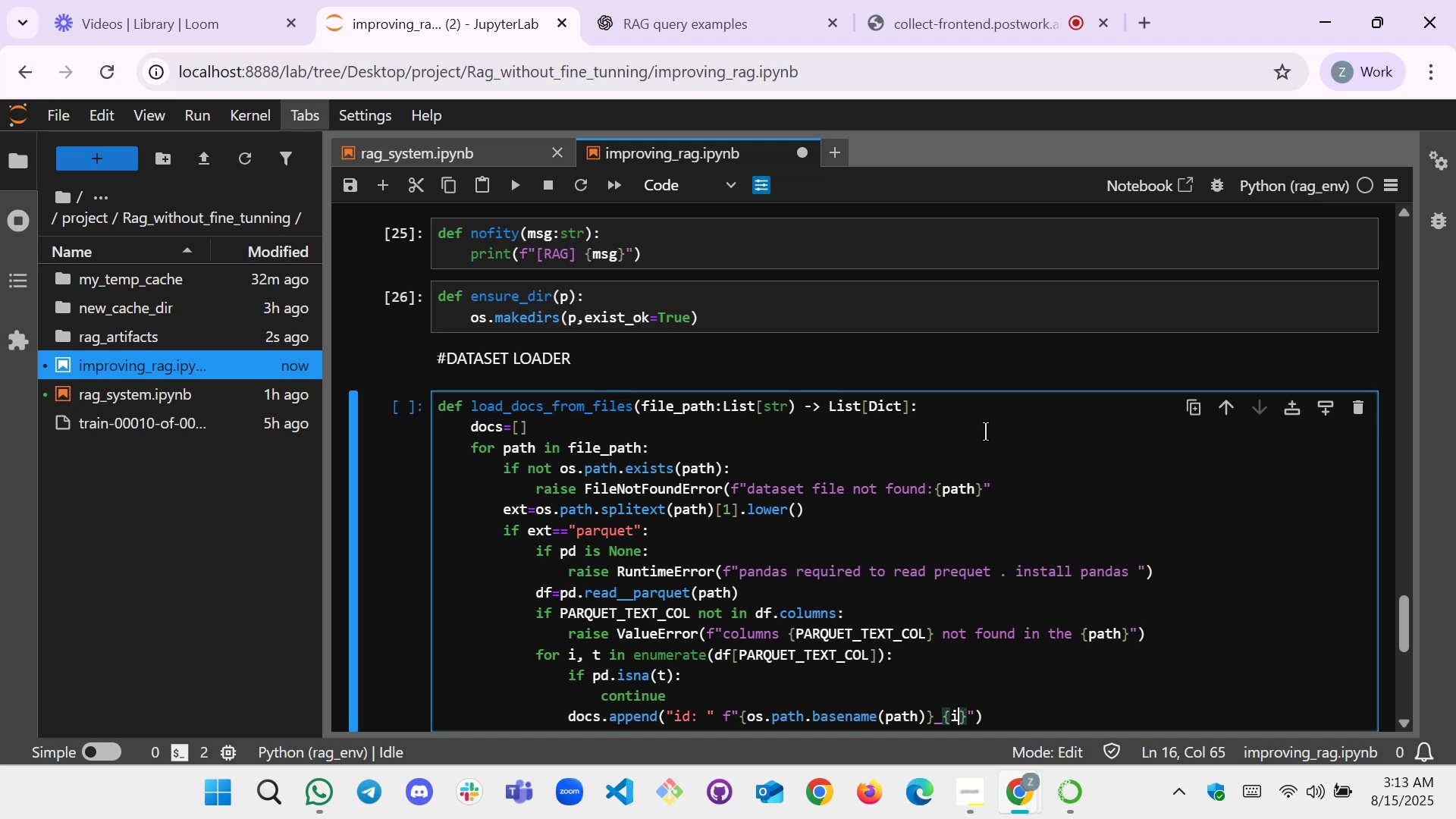 
key(ArrowRight)
 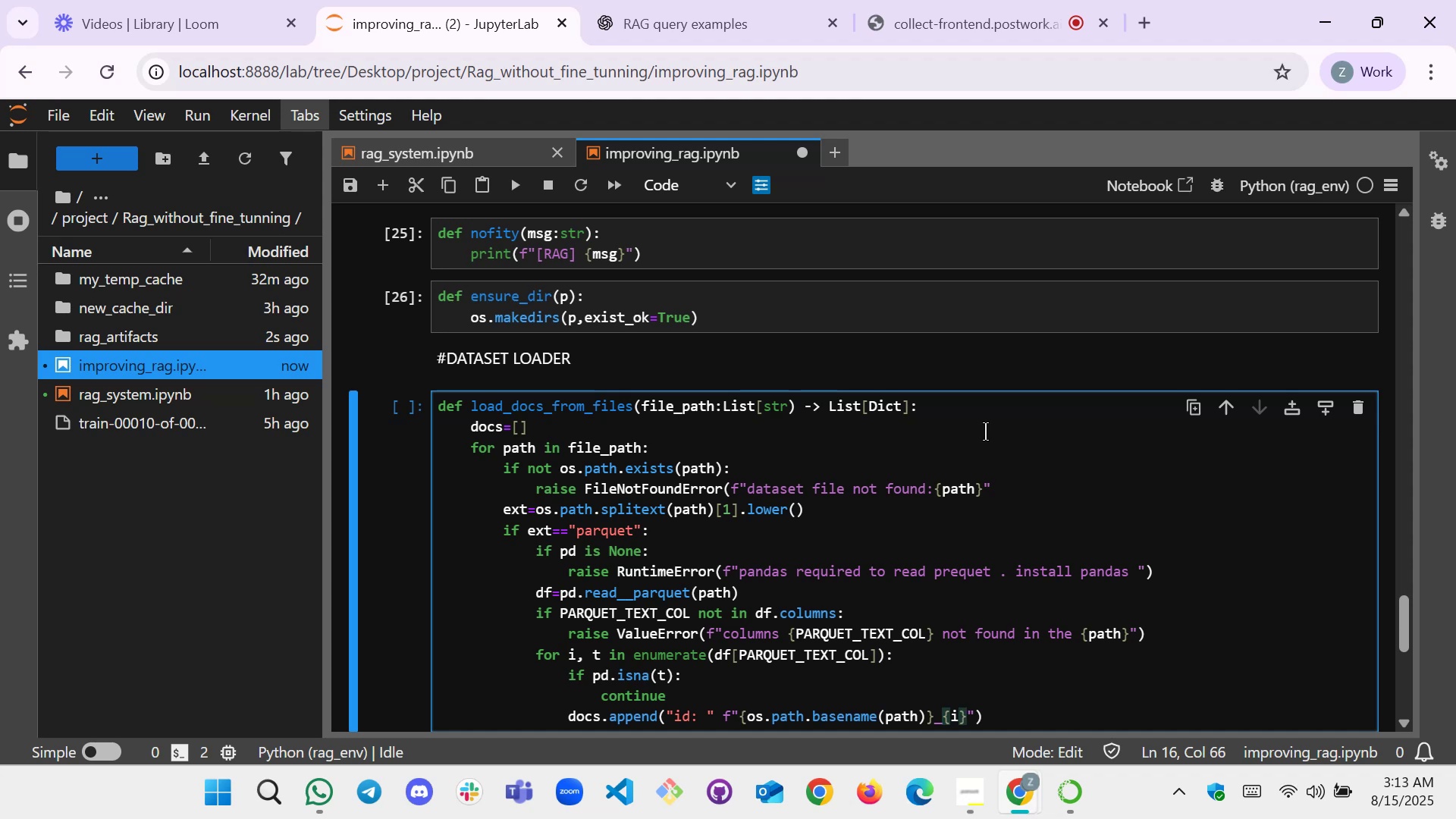 
key(ArrowRight)
 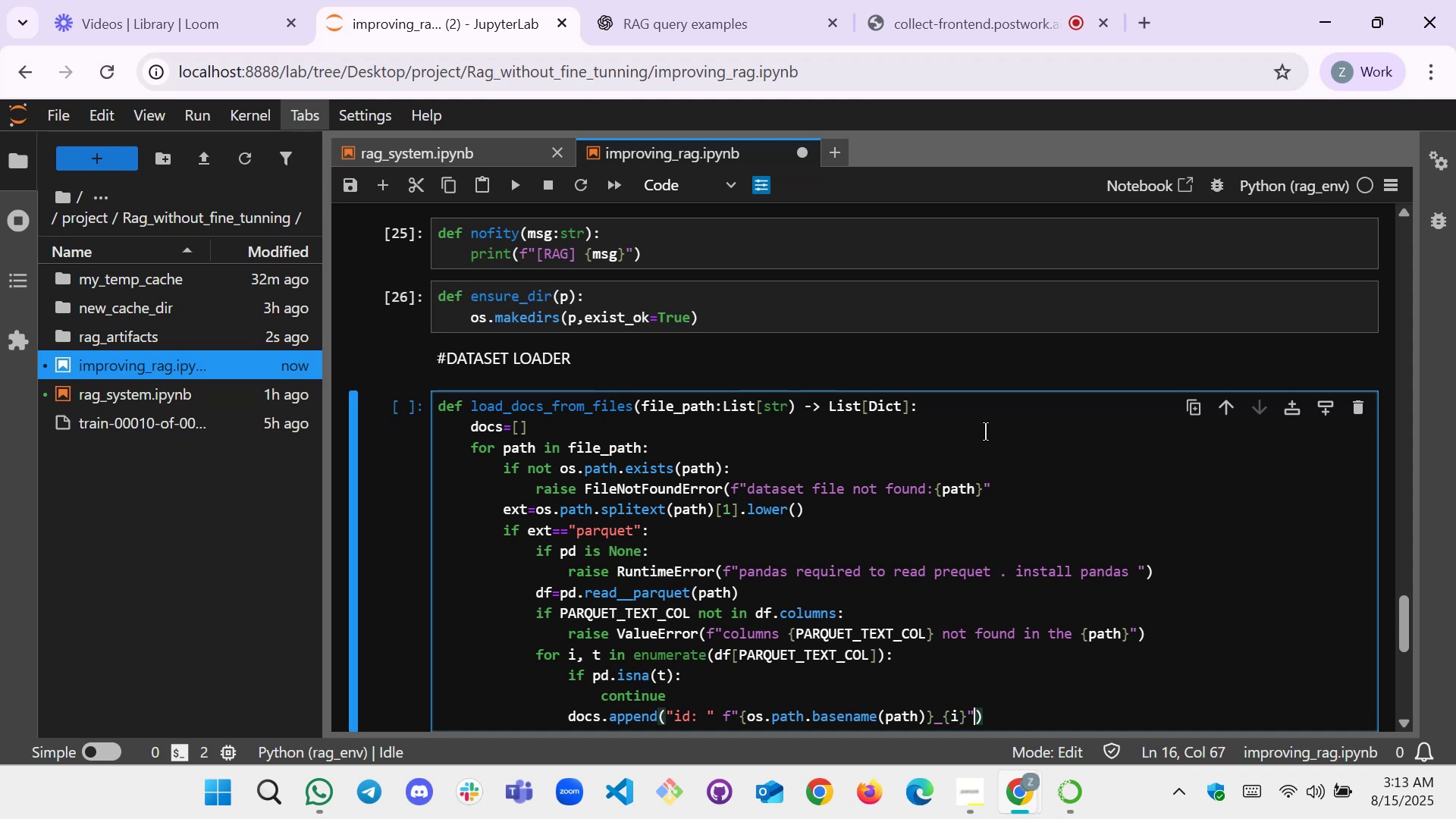 
key(ArrowRight)
 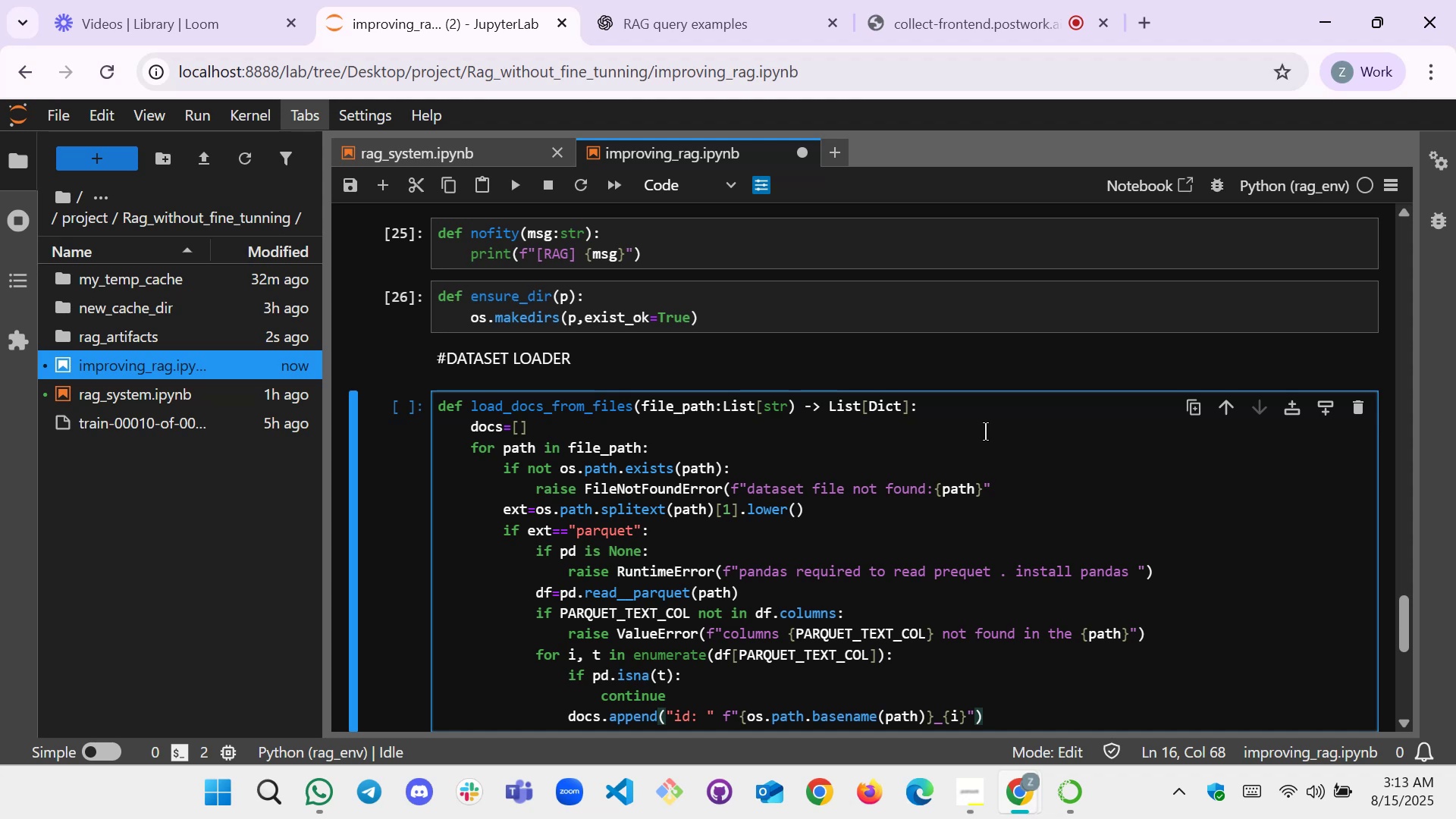 
wait(9.47)
 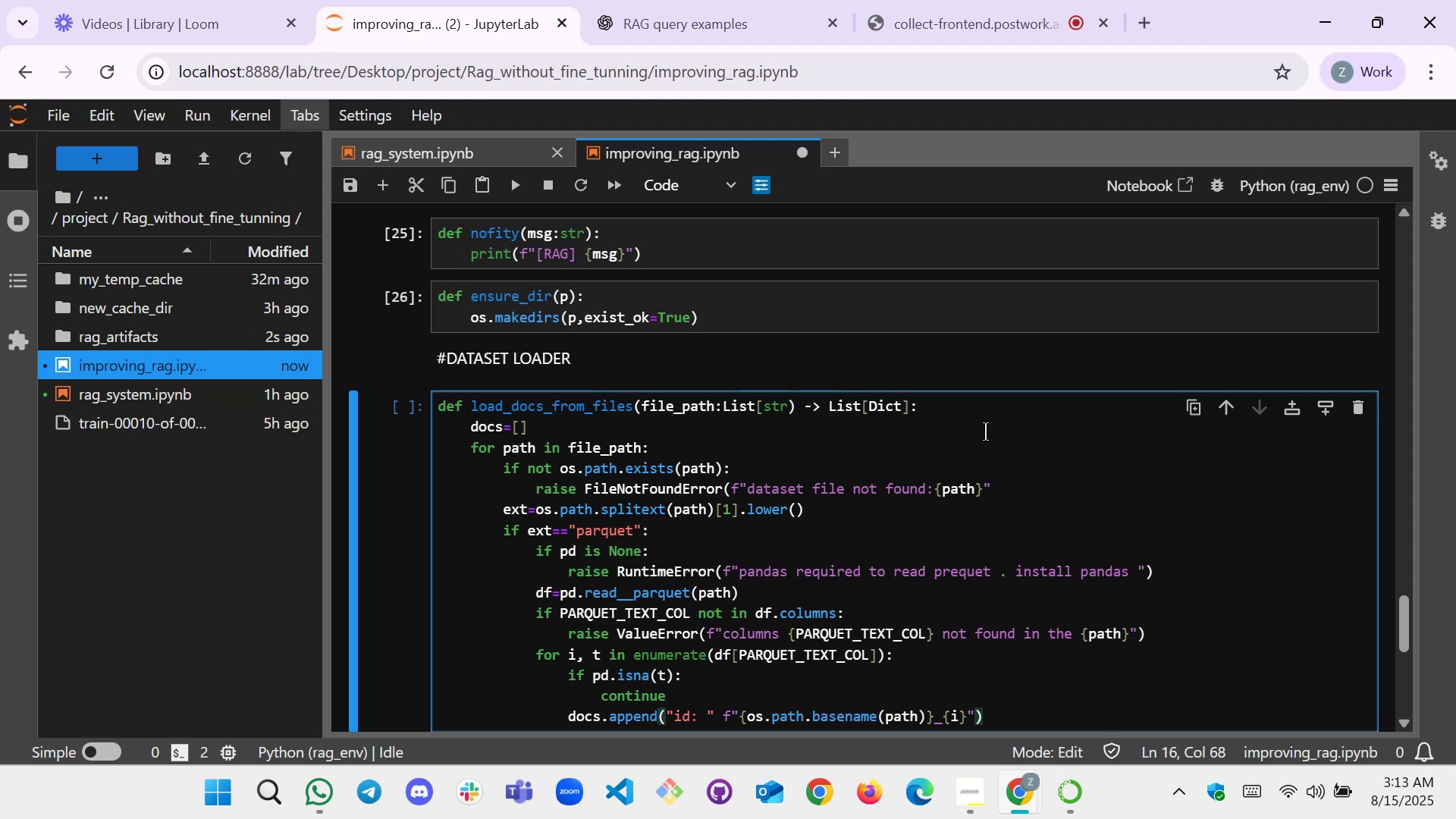 
key(ArrowLeft)
 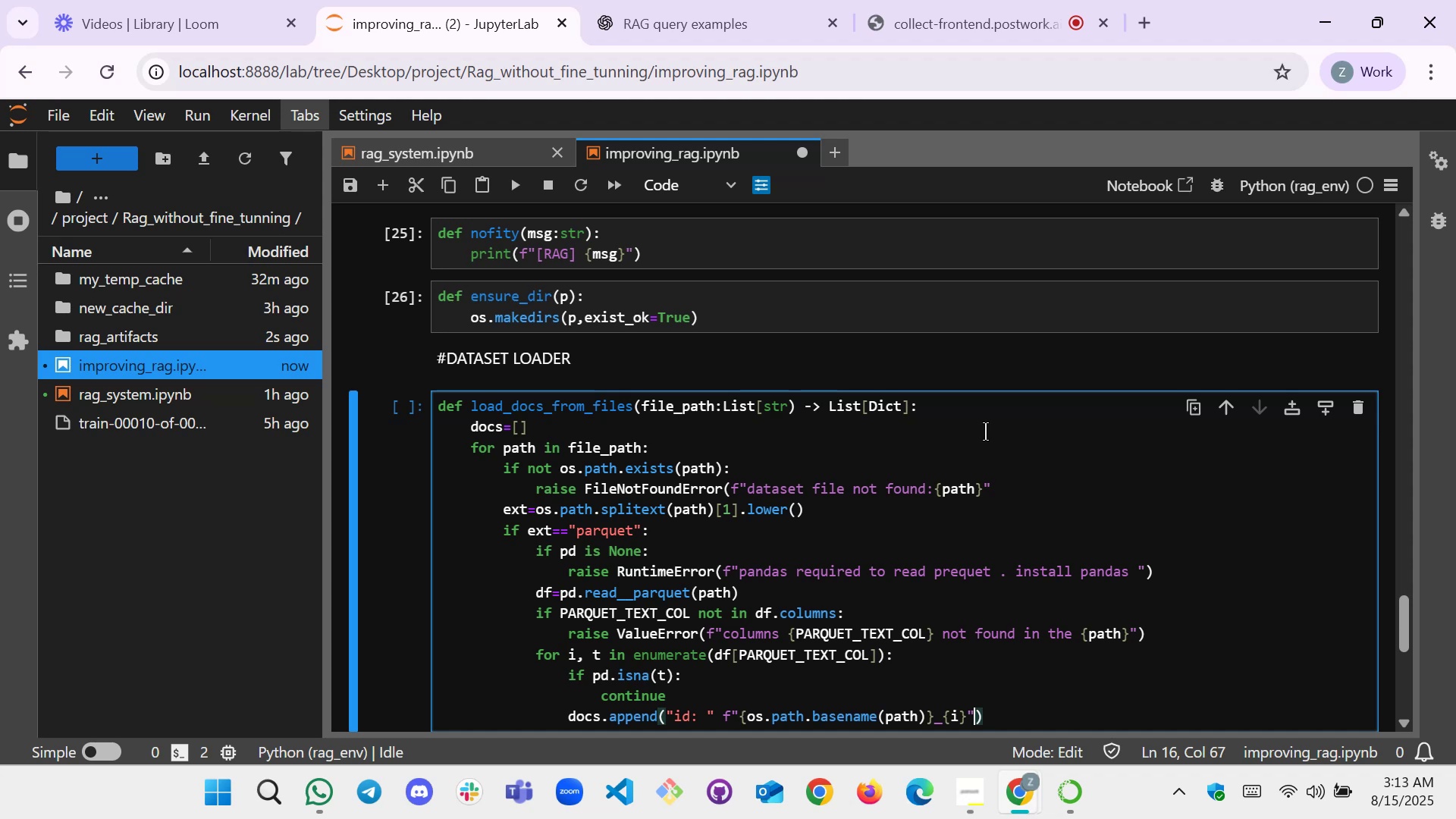 
key(Comma)
 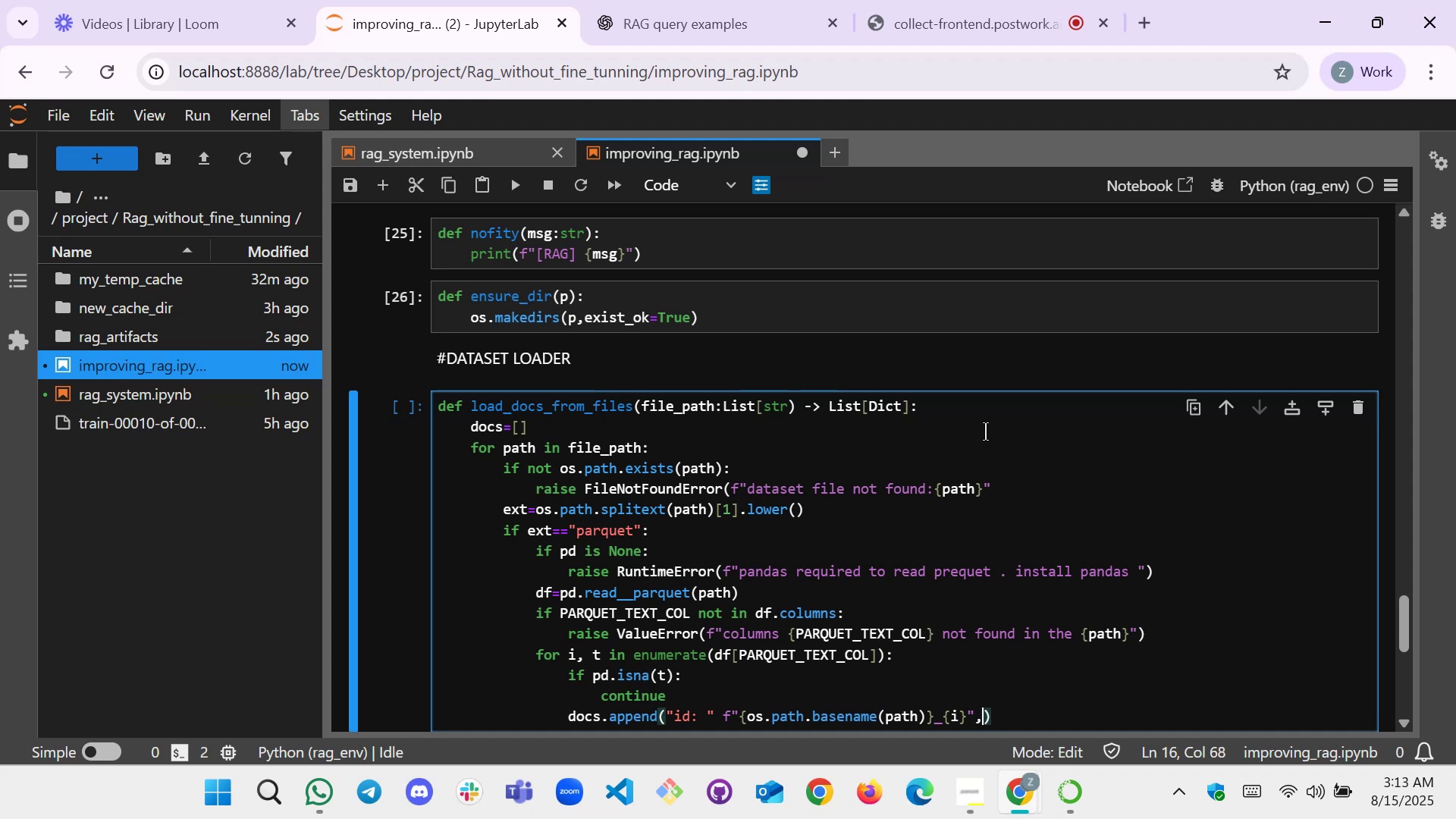 
key(Enter)
 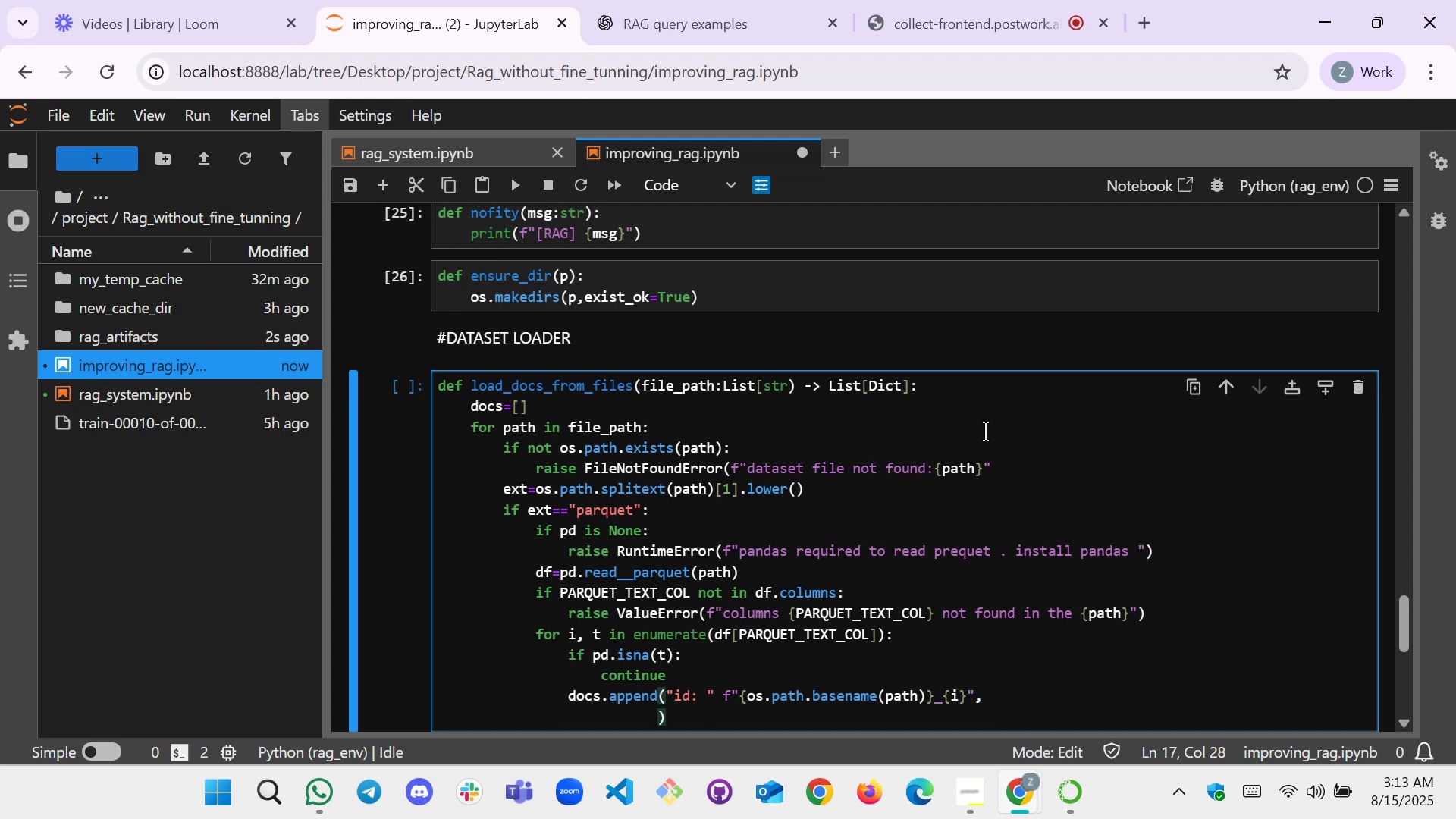 
key(Enter)
 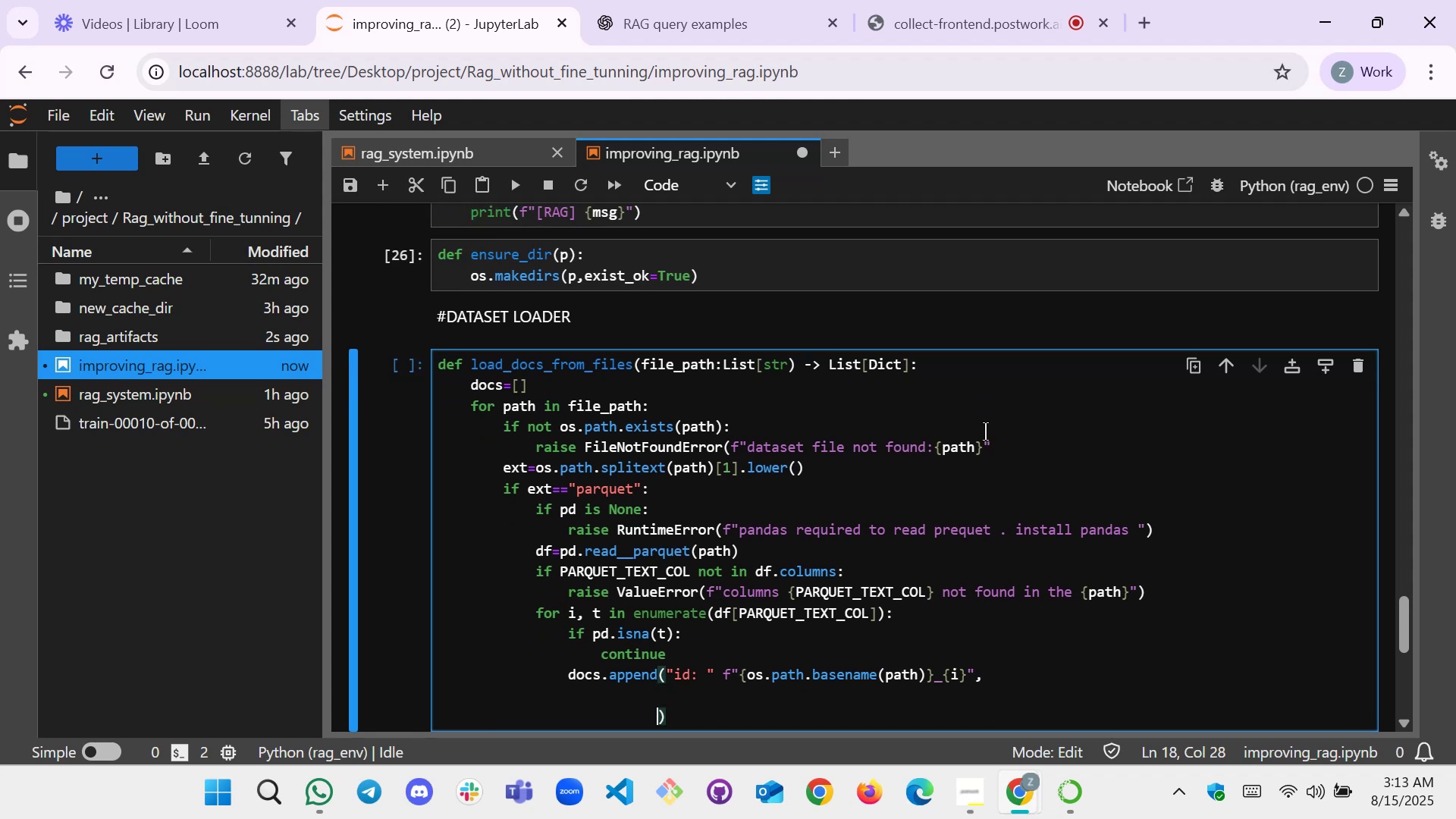 
key(ArrowUp)
 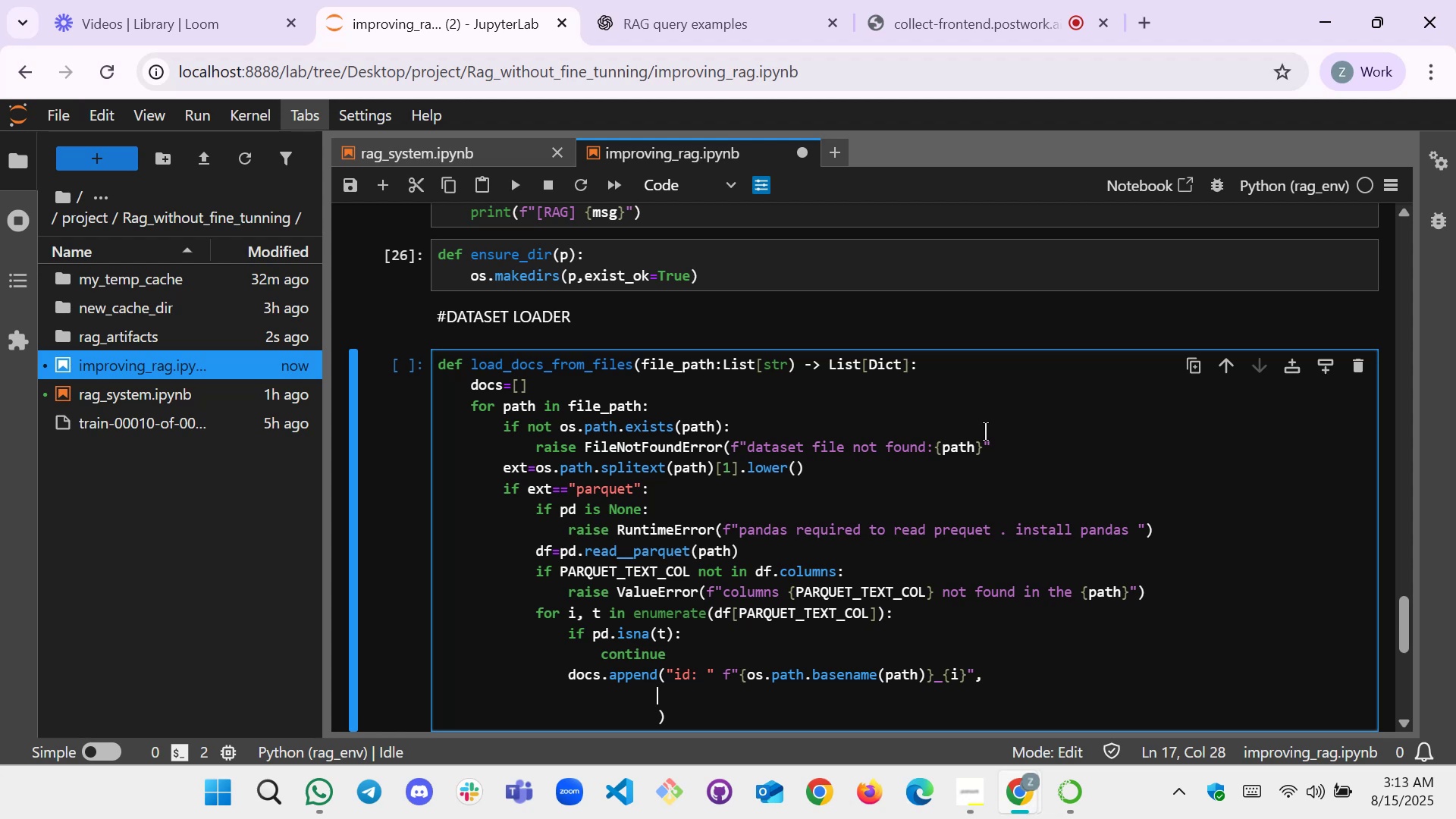 
type(title)
key(Backspace)
key(Backspace)
key(Backspace)
key(Backspace)
key(Backspace)
type("")
 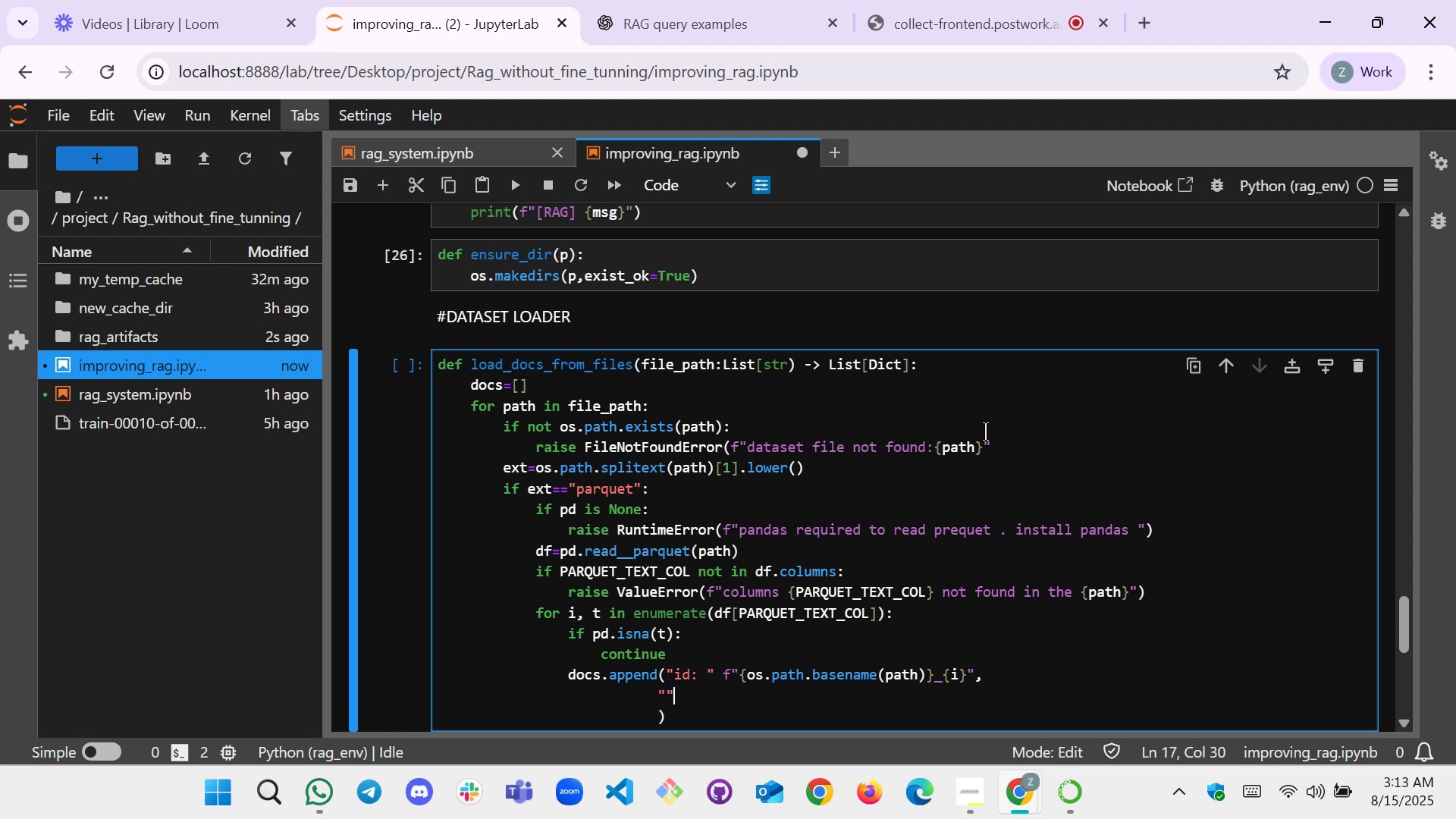 
key(ArrowLeft)
 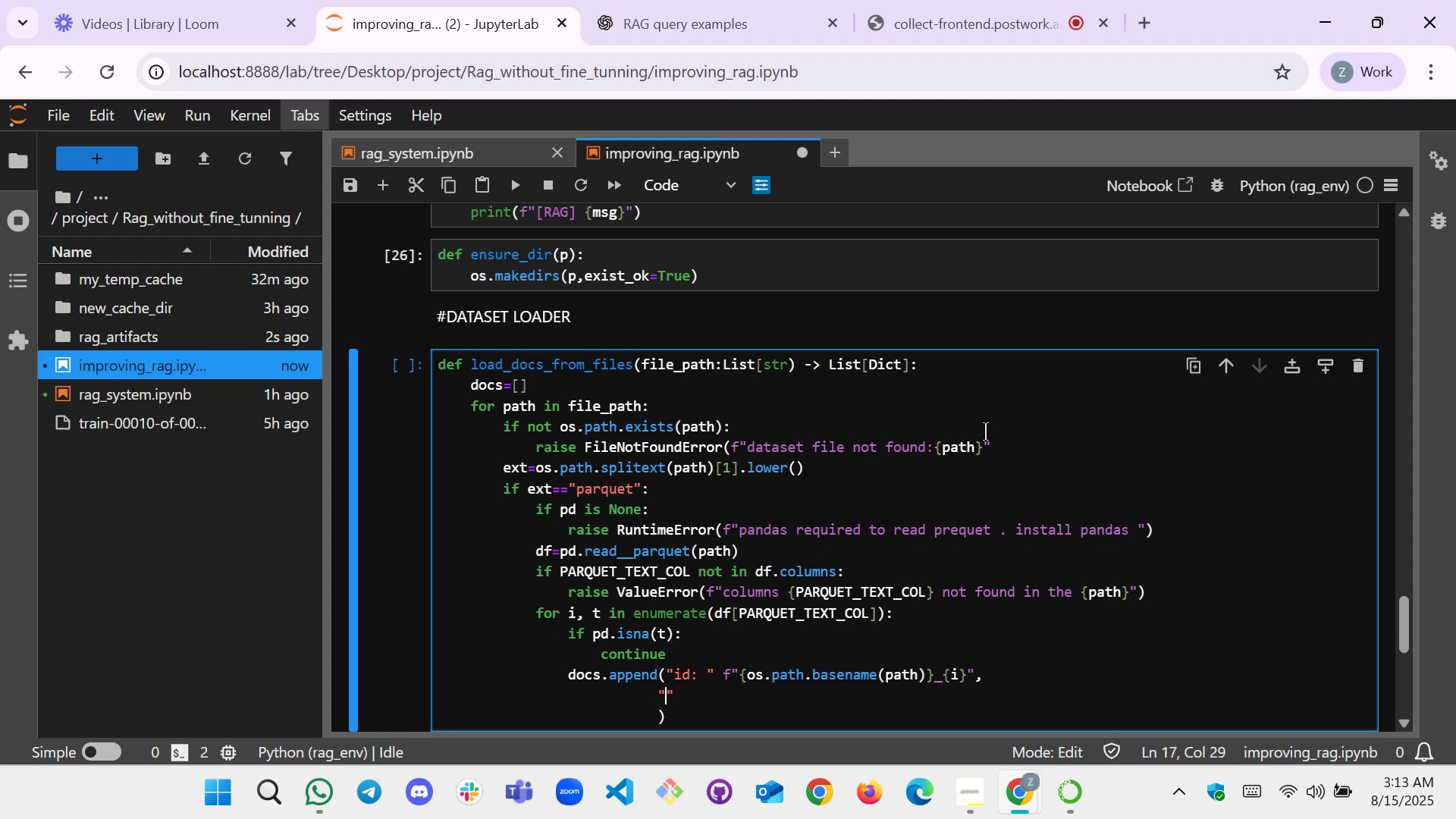 
type(title)
 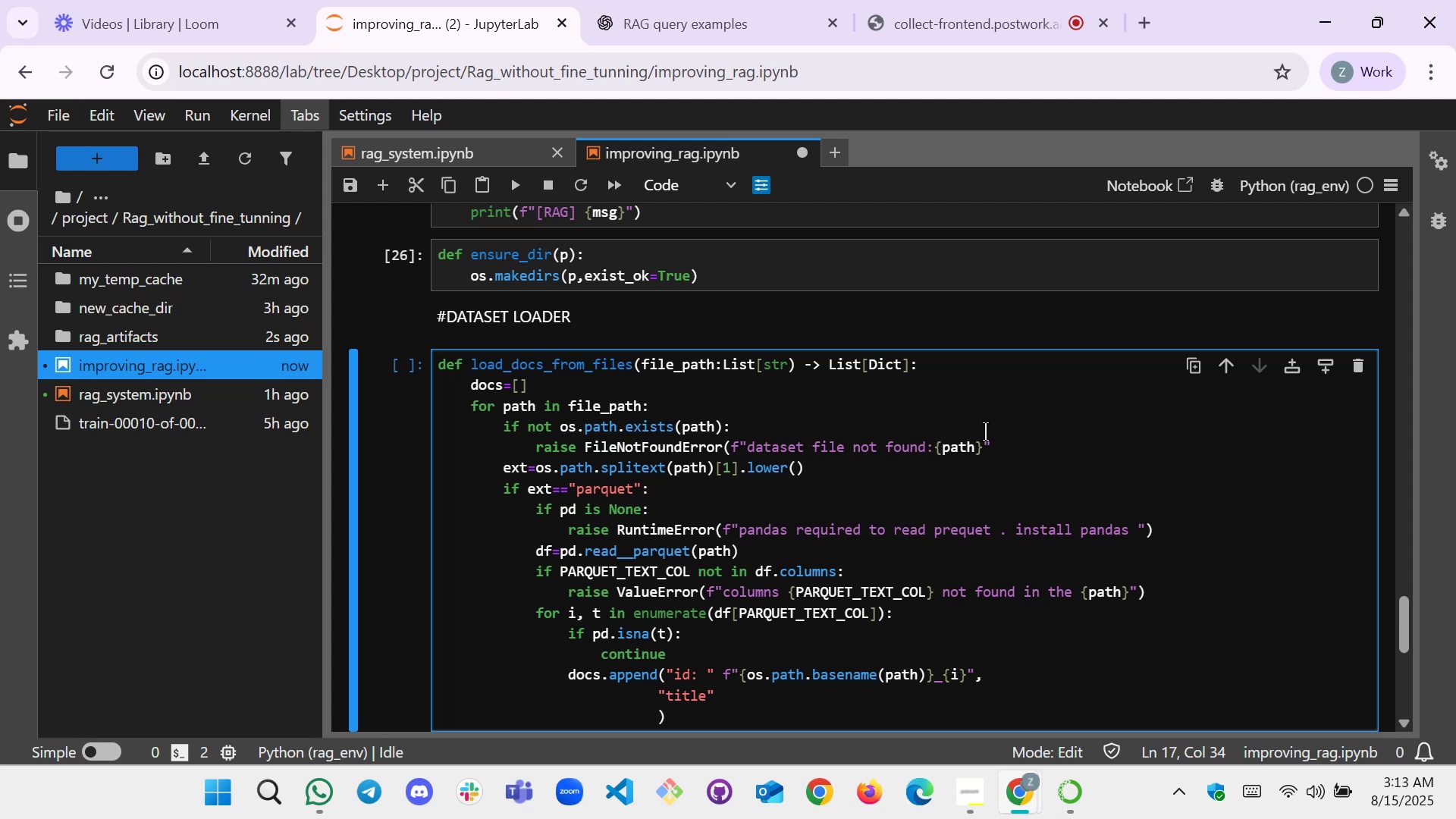 
key(ArrowRight)
 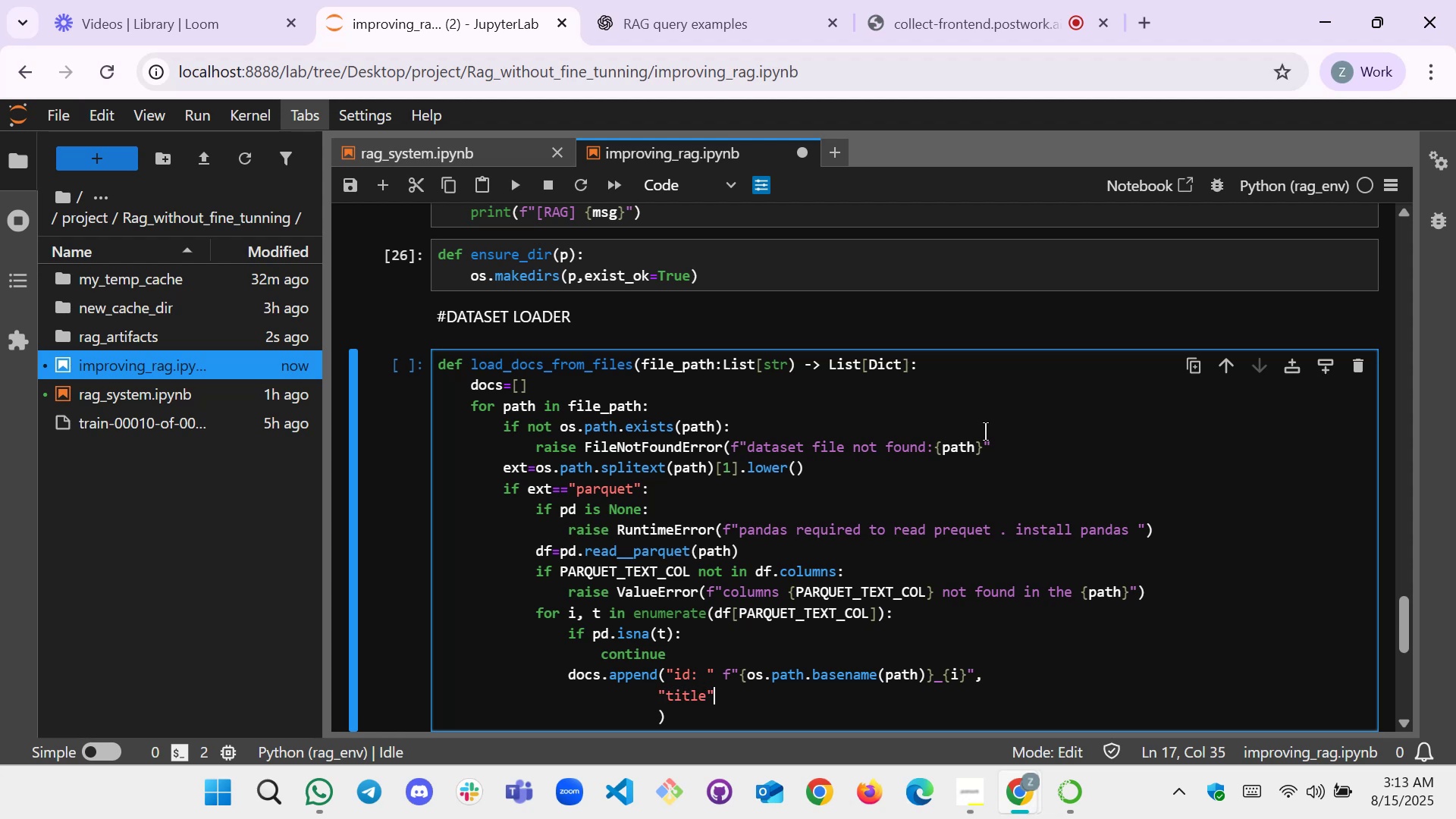 
key(Shift+Semicolon)
 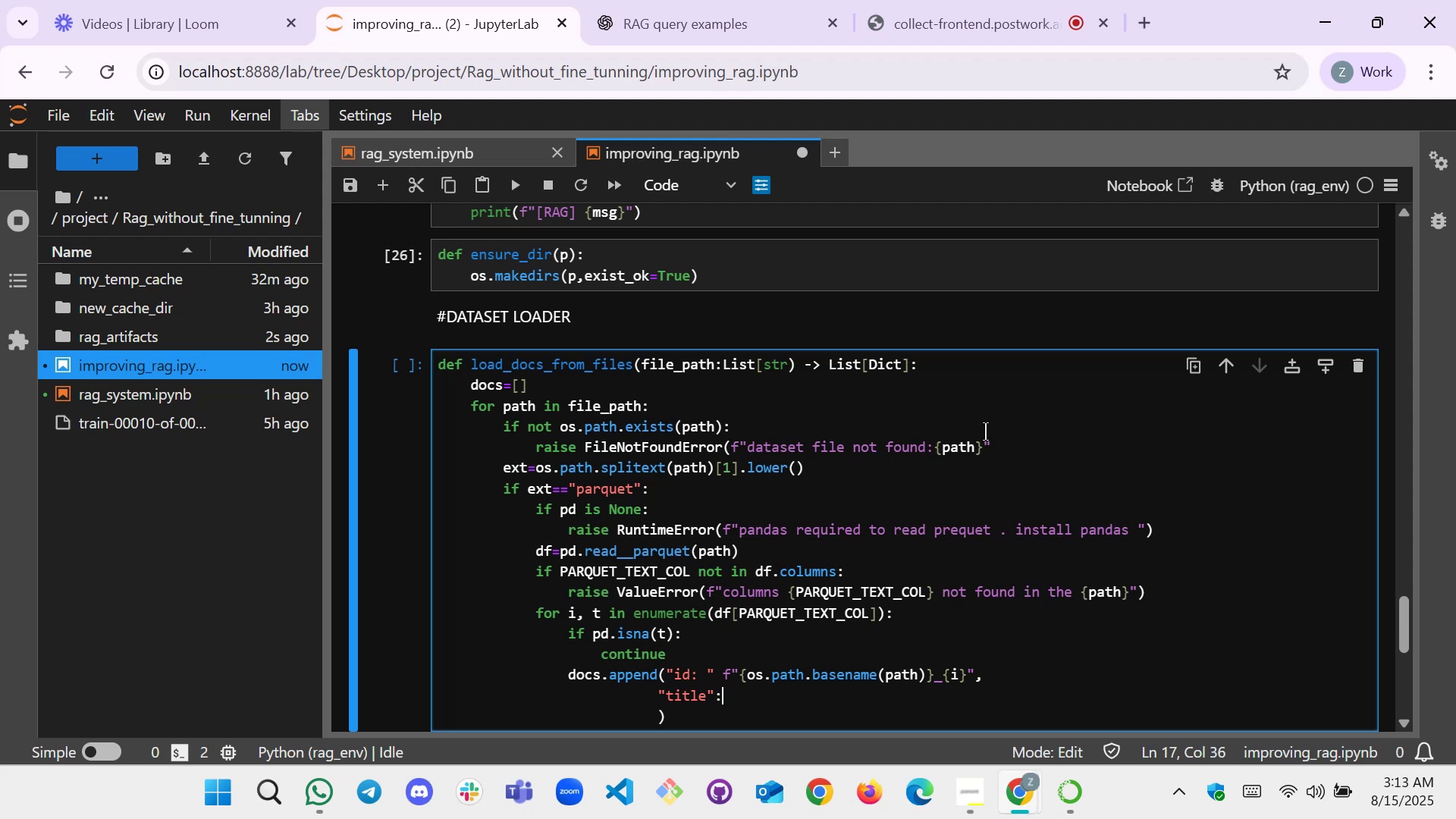 
type("".joind)
key(Backspace)
 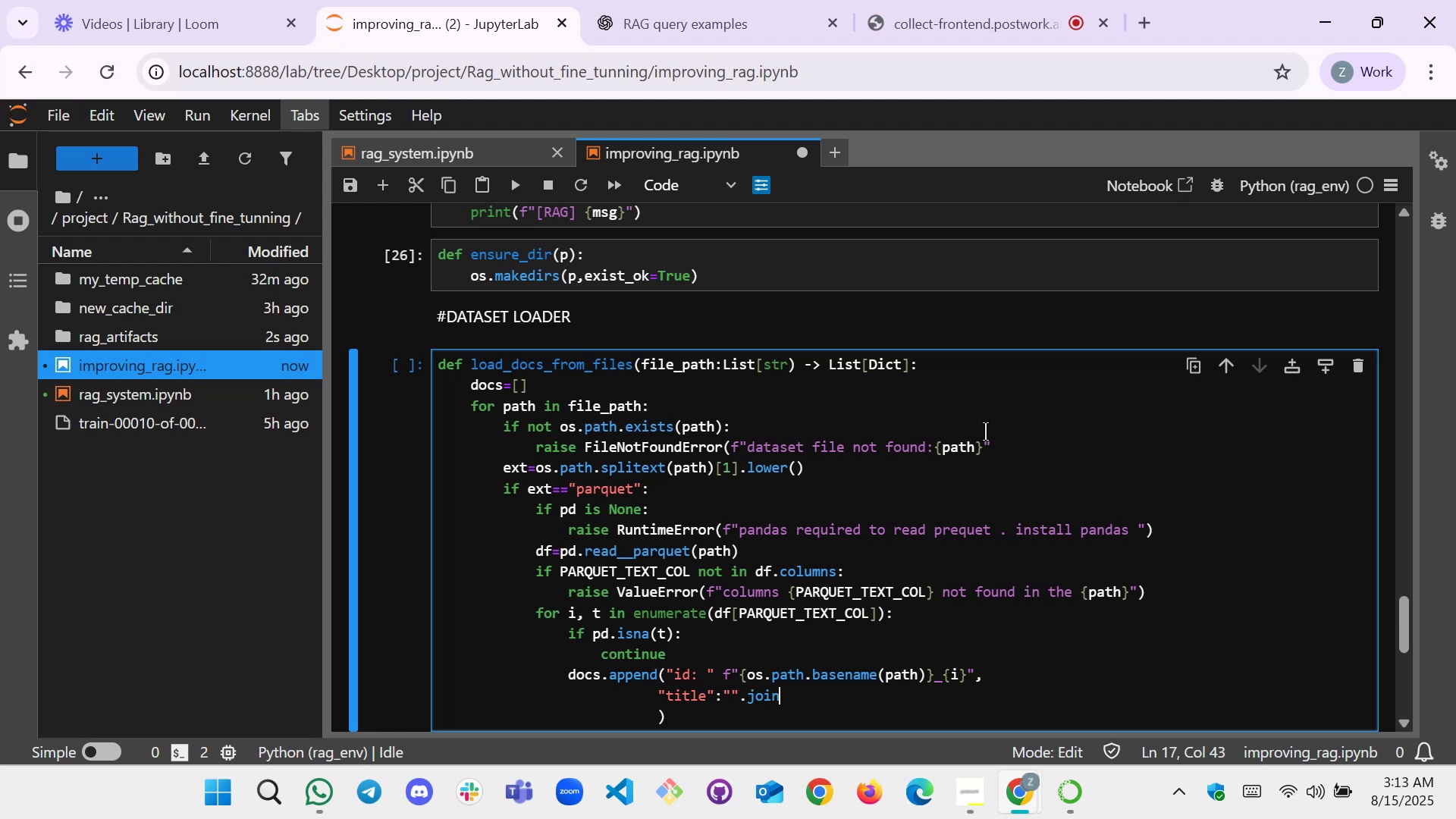 
hold_key(key=ShiftLeft, duration=0.48)
 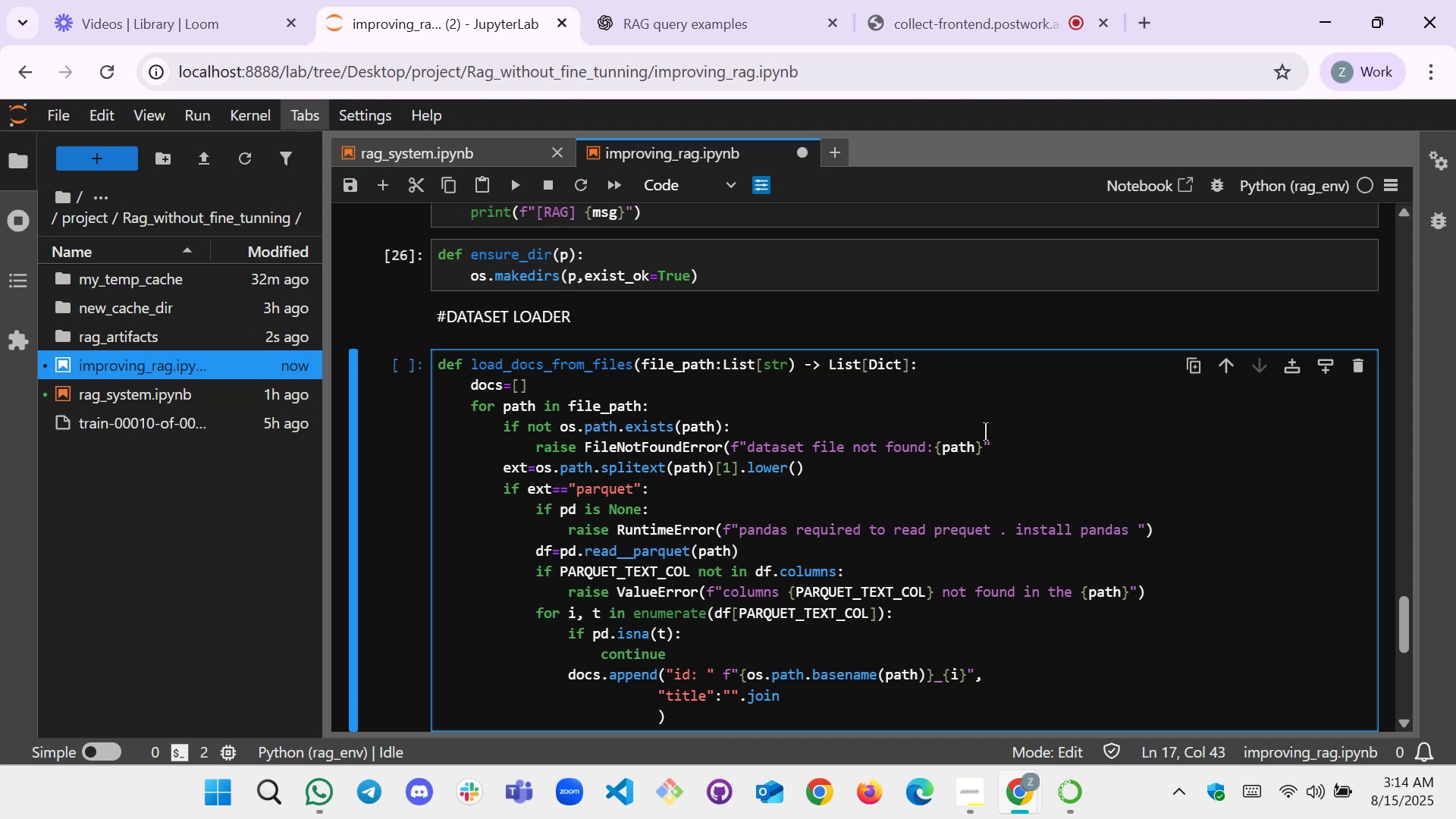 
key(Backspace)
 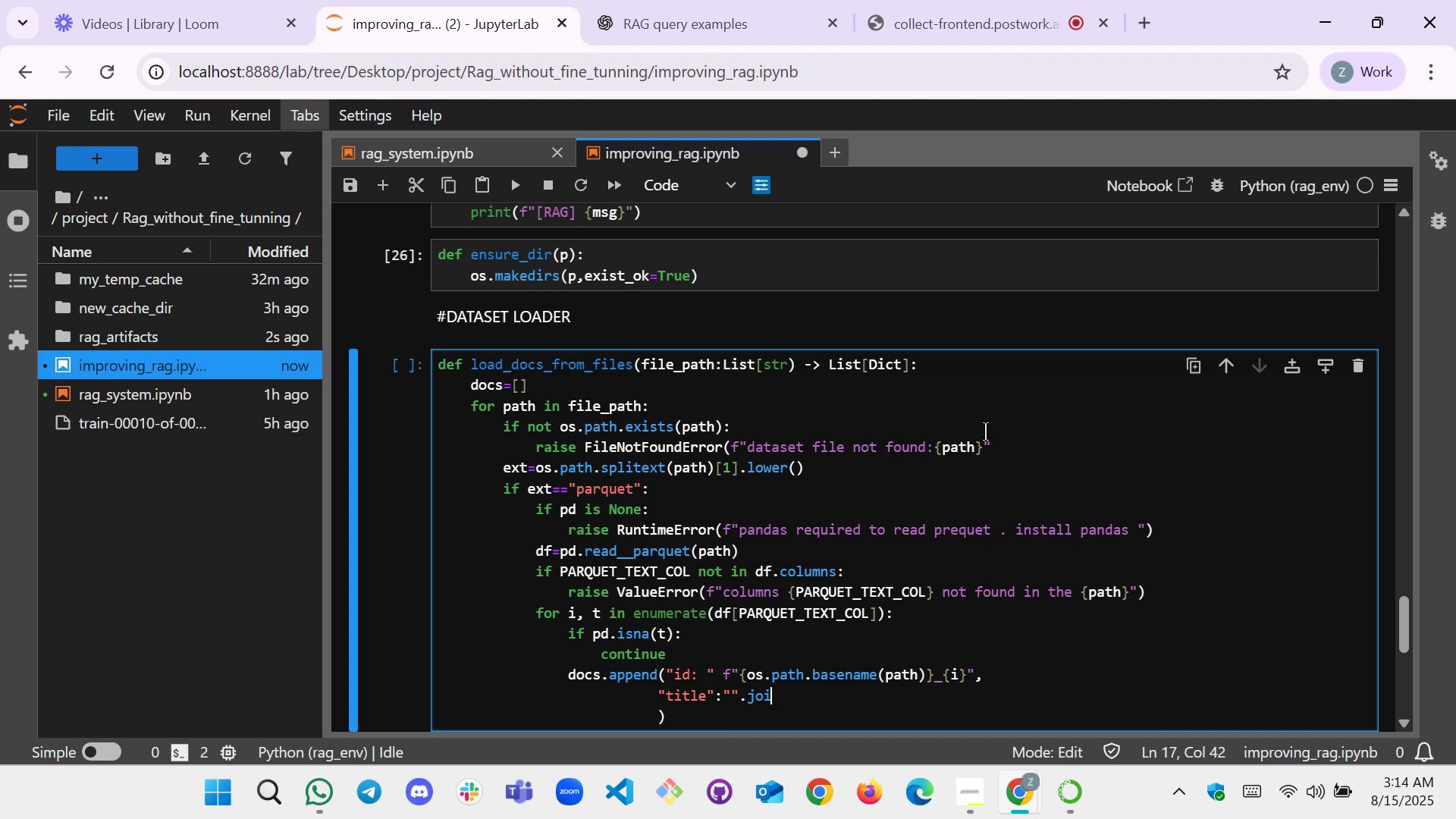 
key(Backspace)
 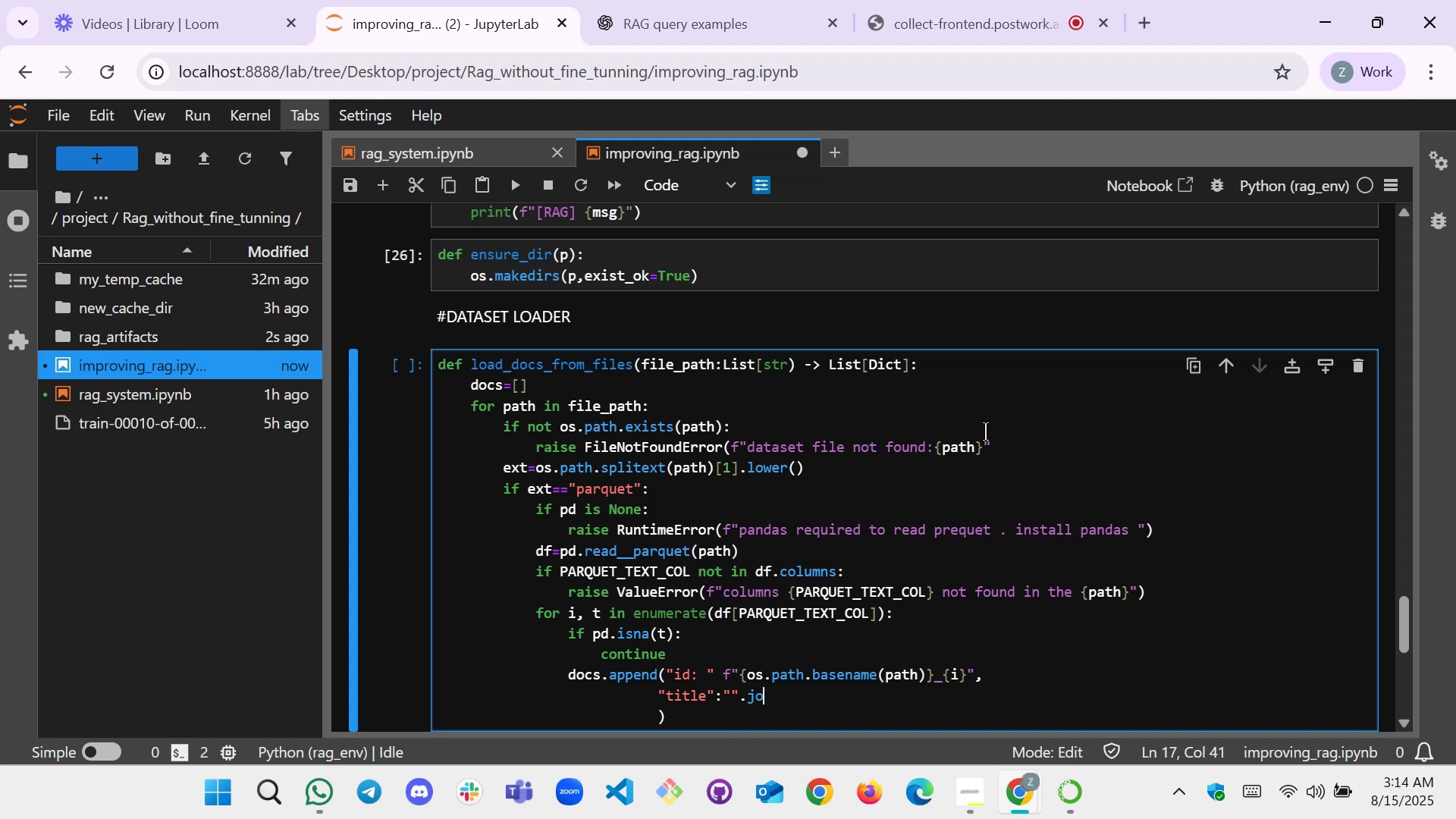 
key(Backspace)
 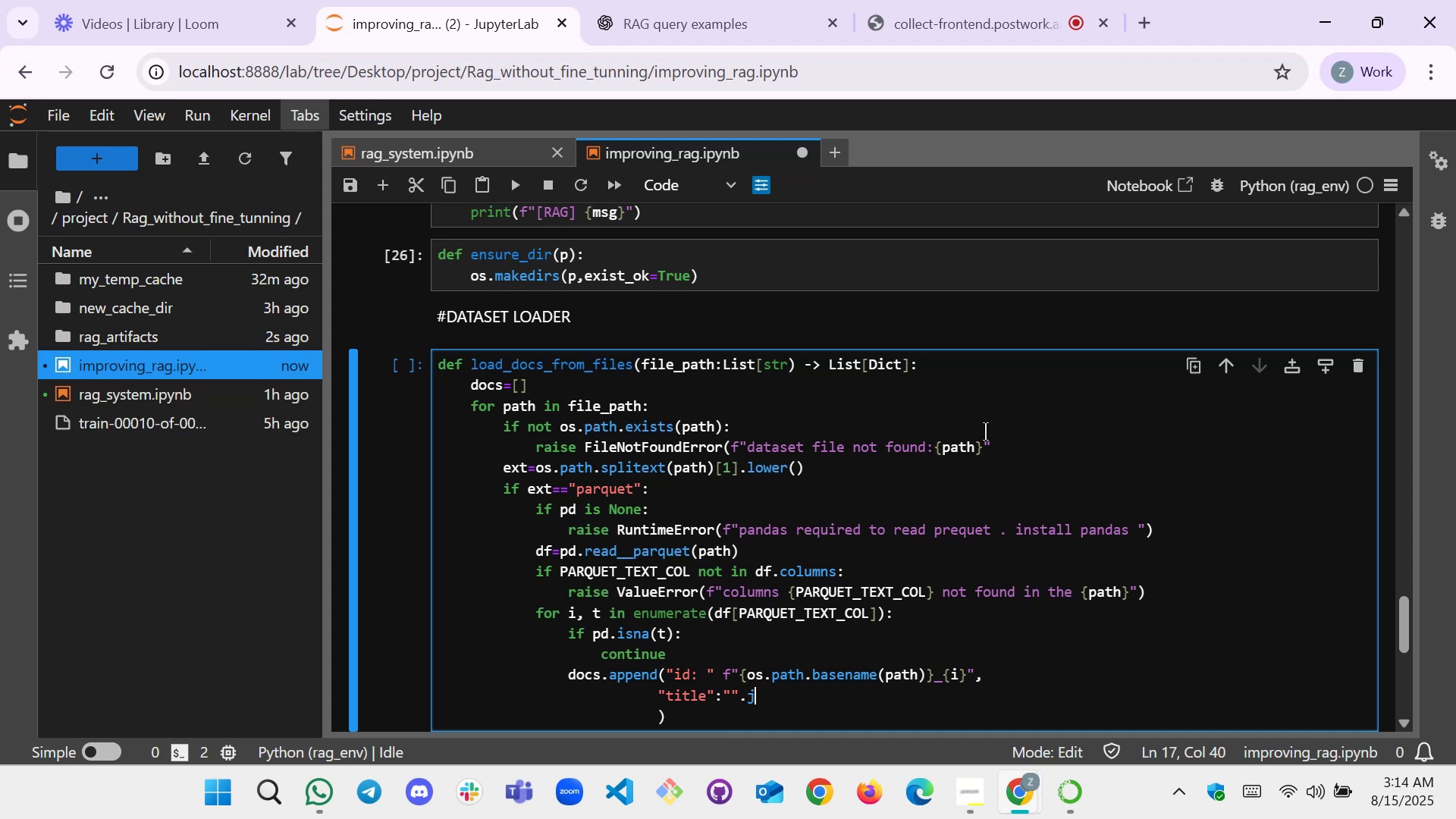 
key(Backspace)
 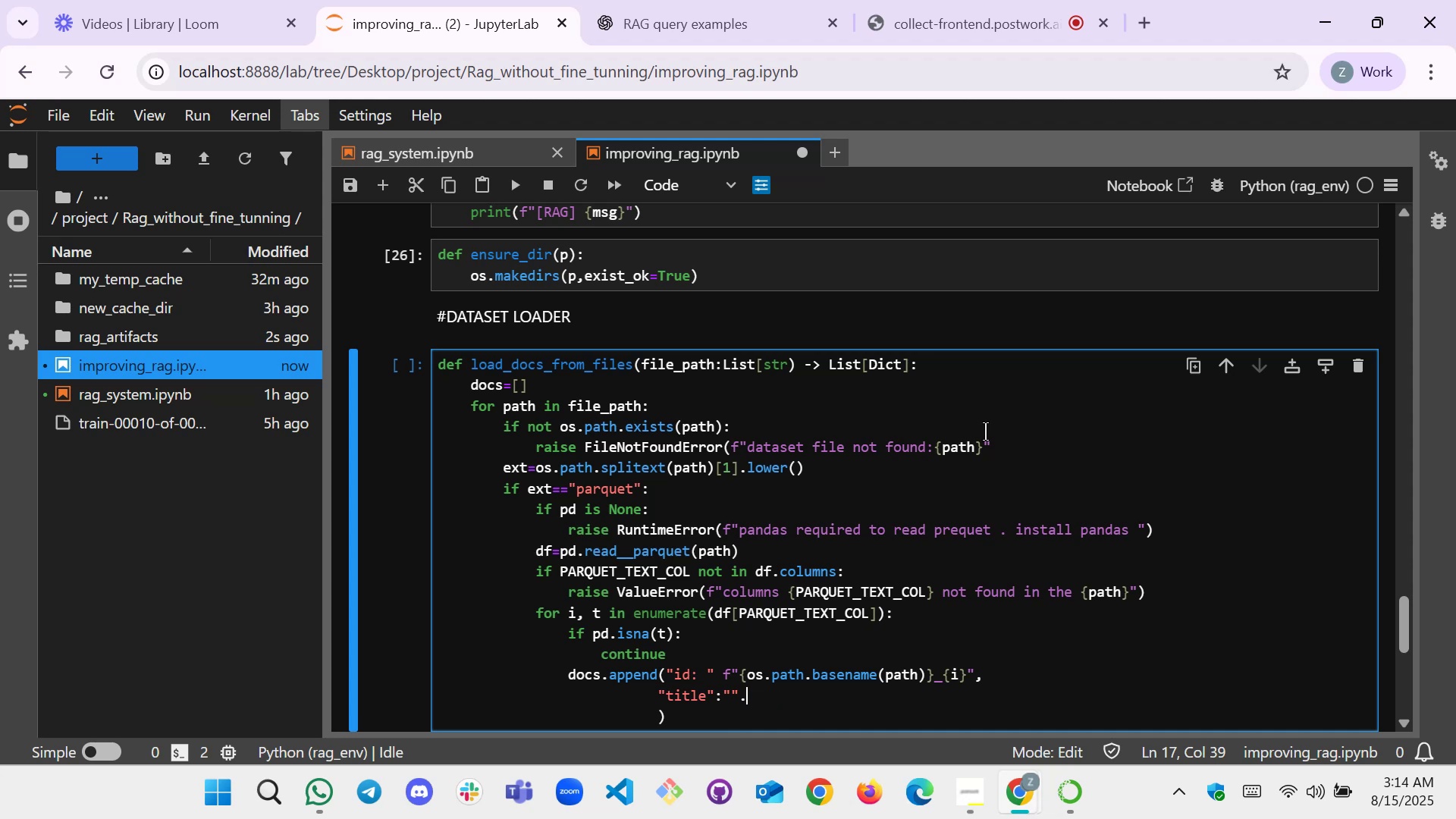 
key(Backspace)
 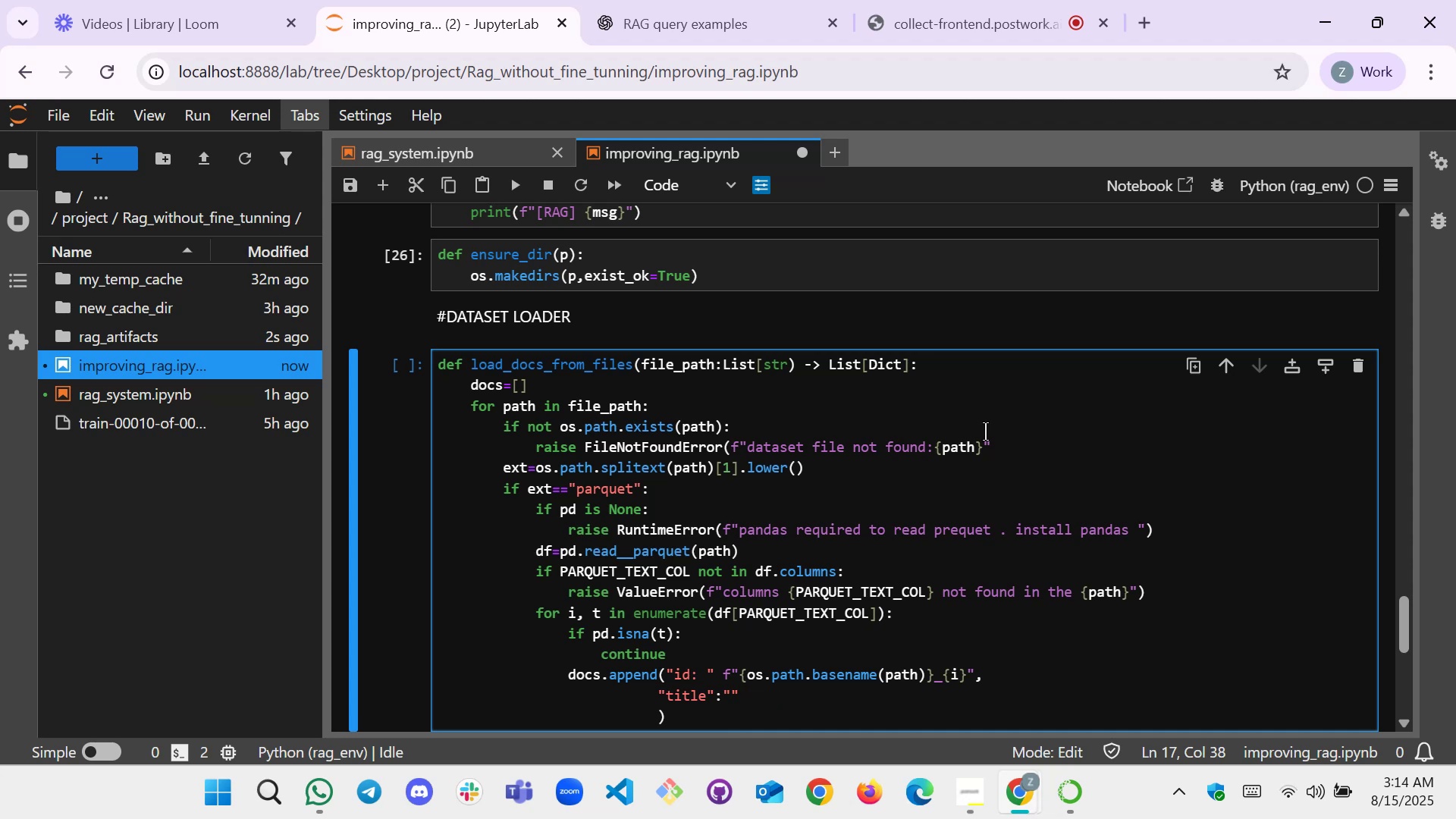 
key(Comma)
 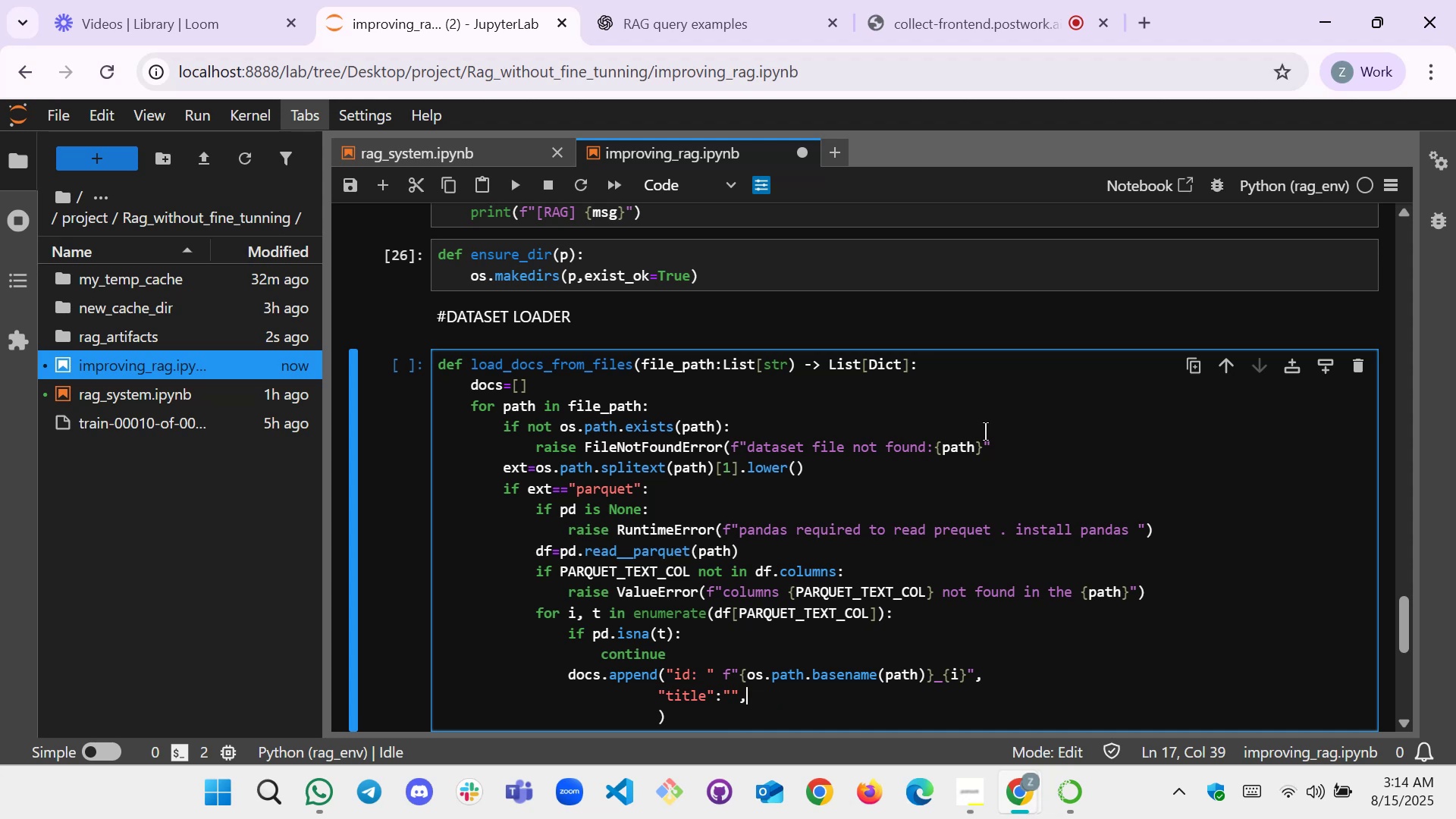 
key(Space)
 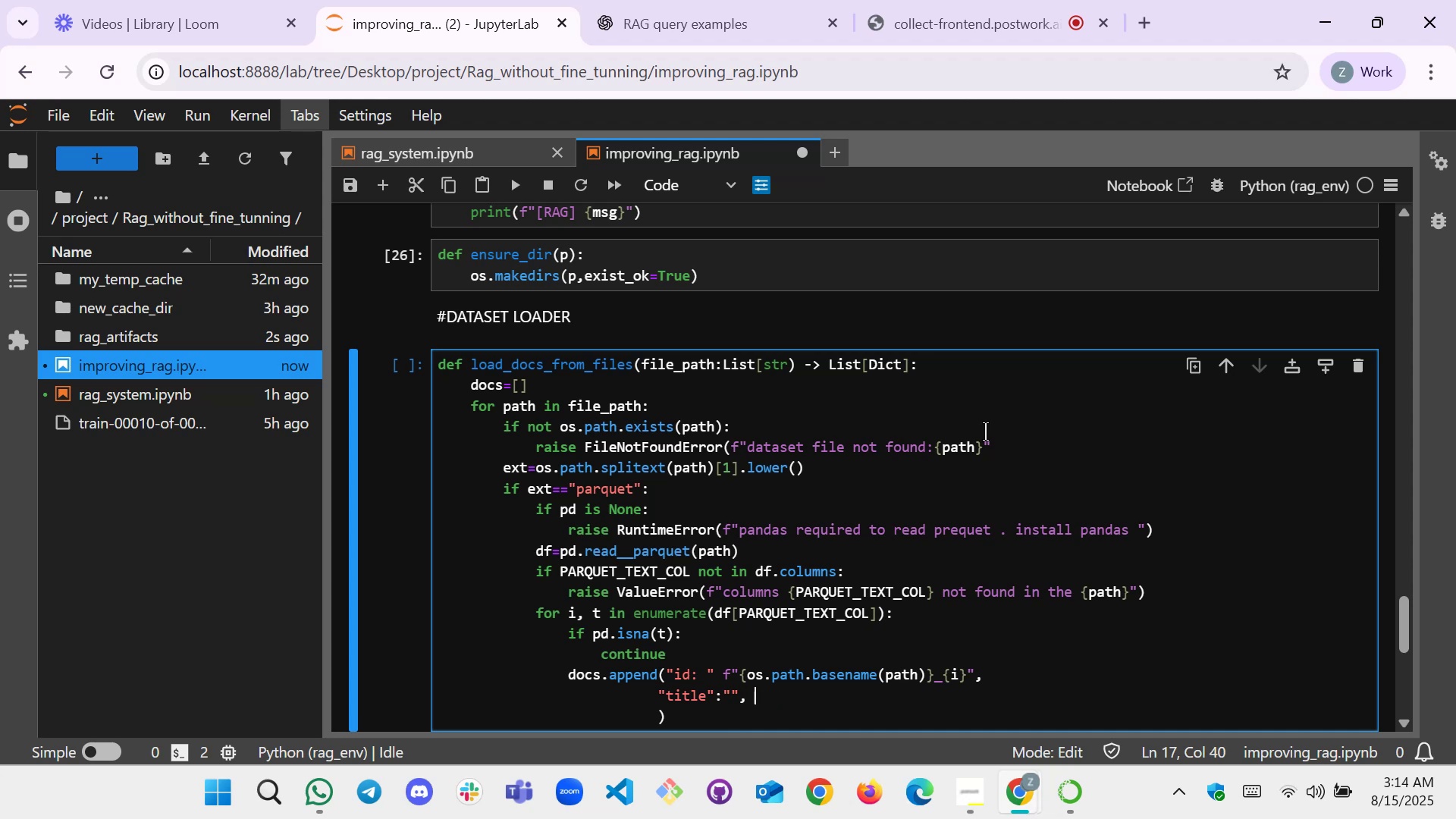 
key(Backspace)
 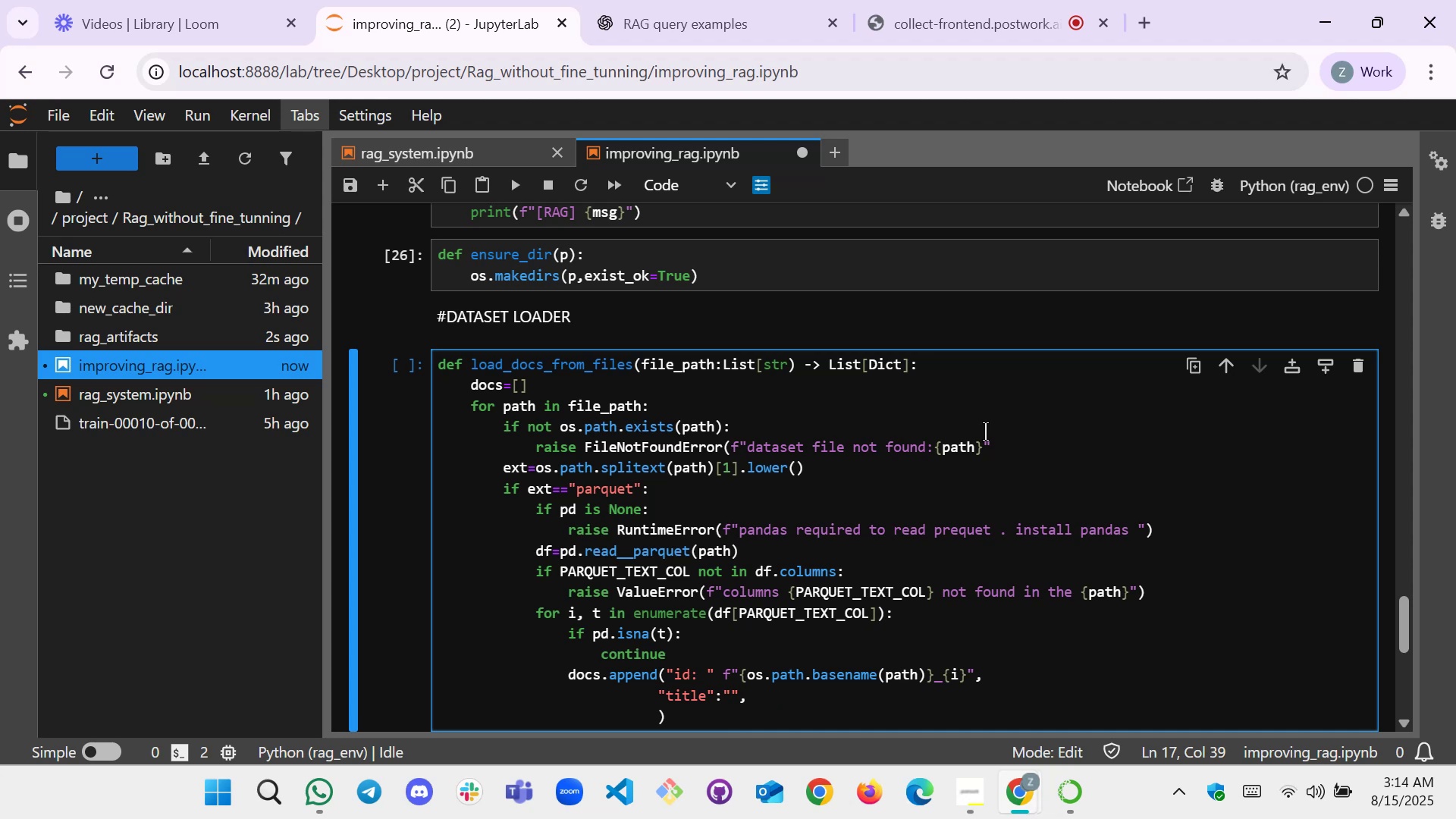 
key(Space)
 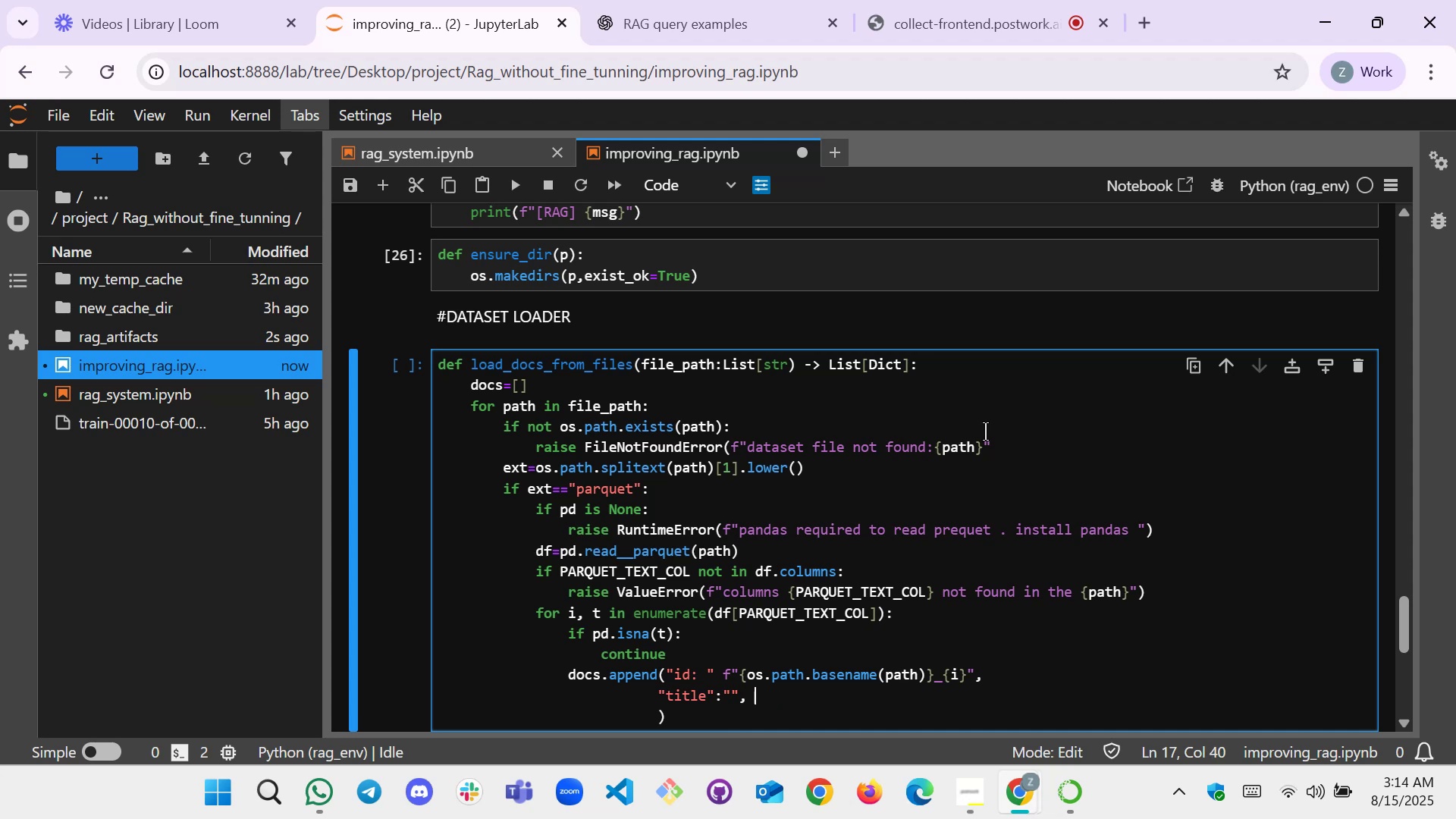 
key(Shift+Quote)
 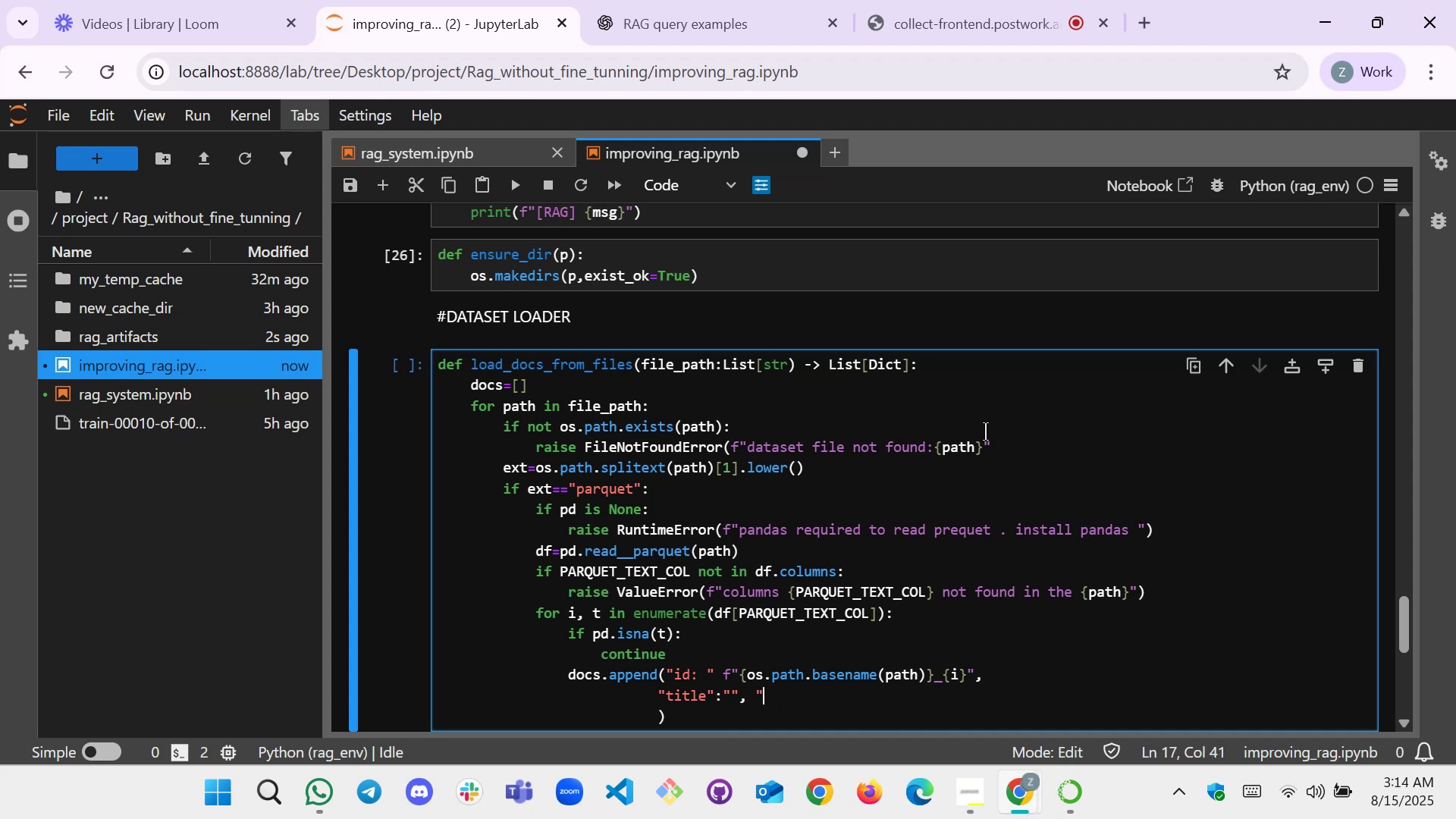 
key(Shift+Quote)
 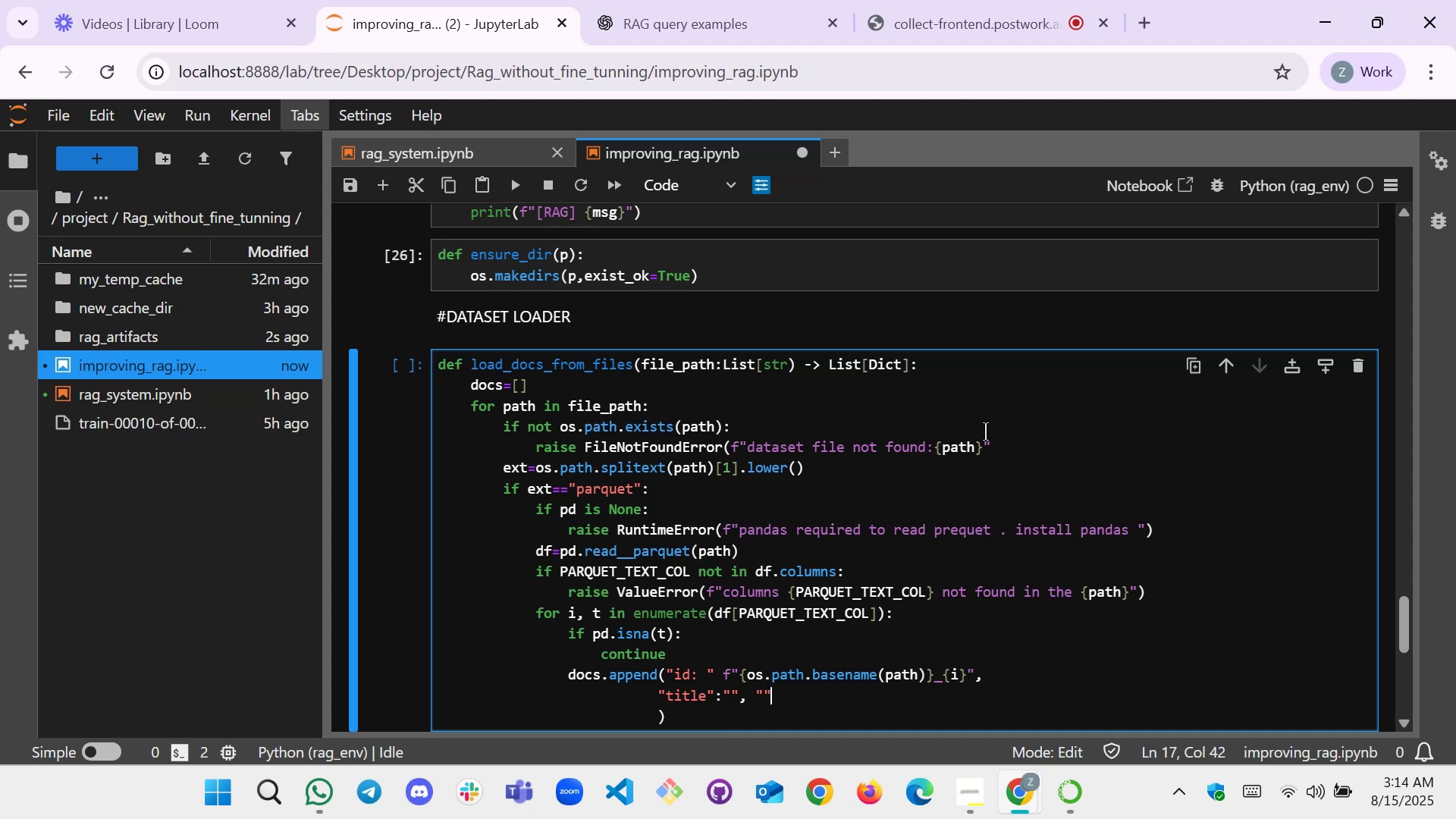 
key(ArrowLeft)
 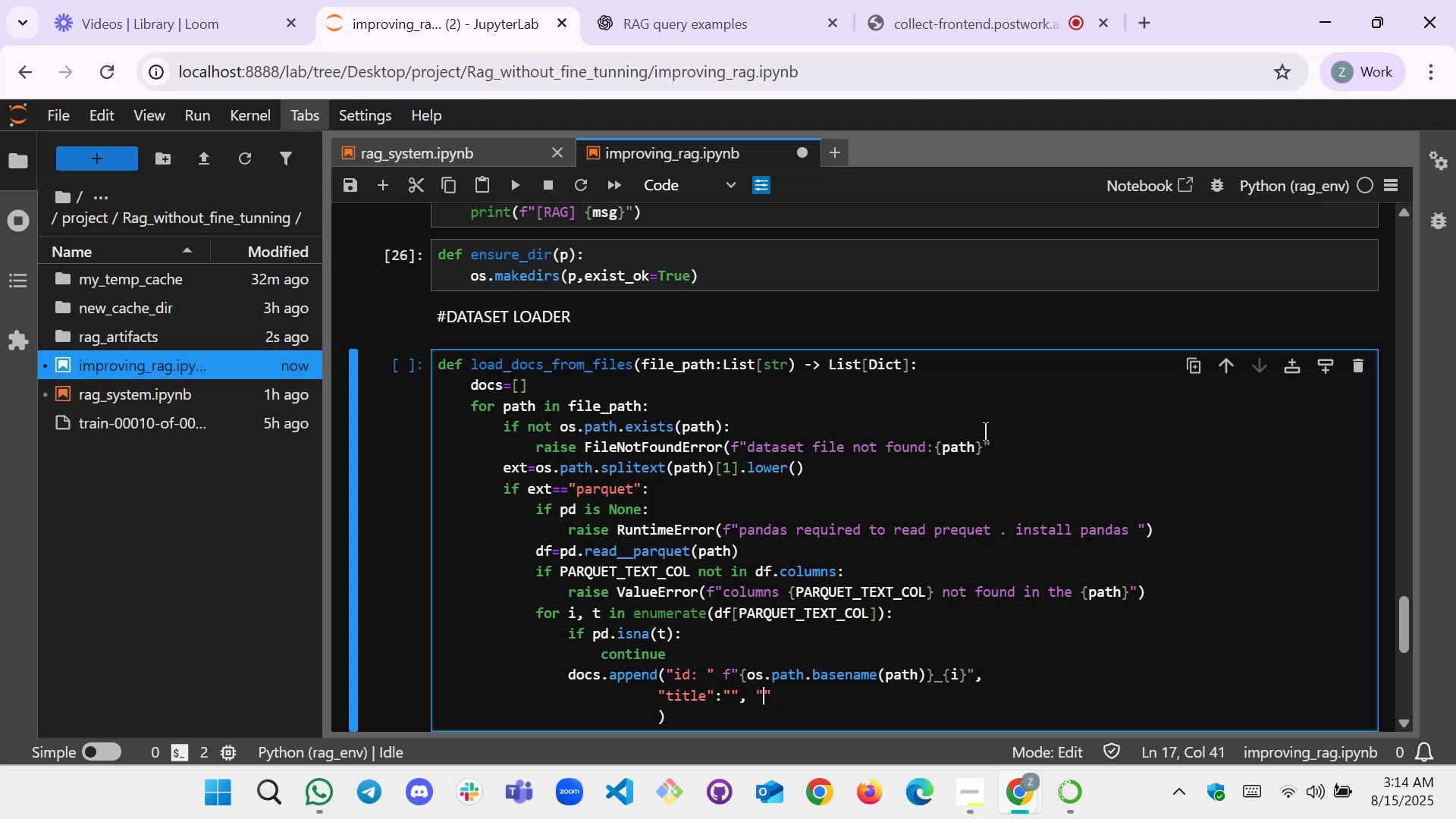 
type(tes)
key(Backspace)
type(xt)
 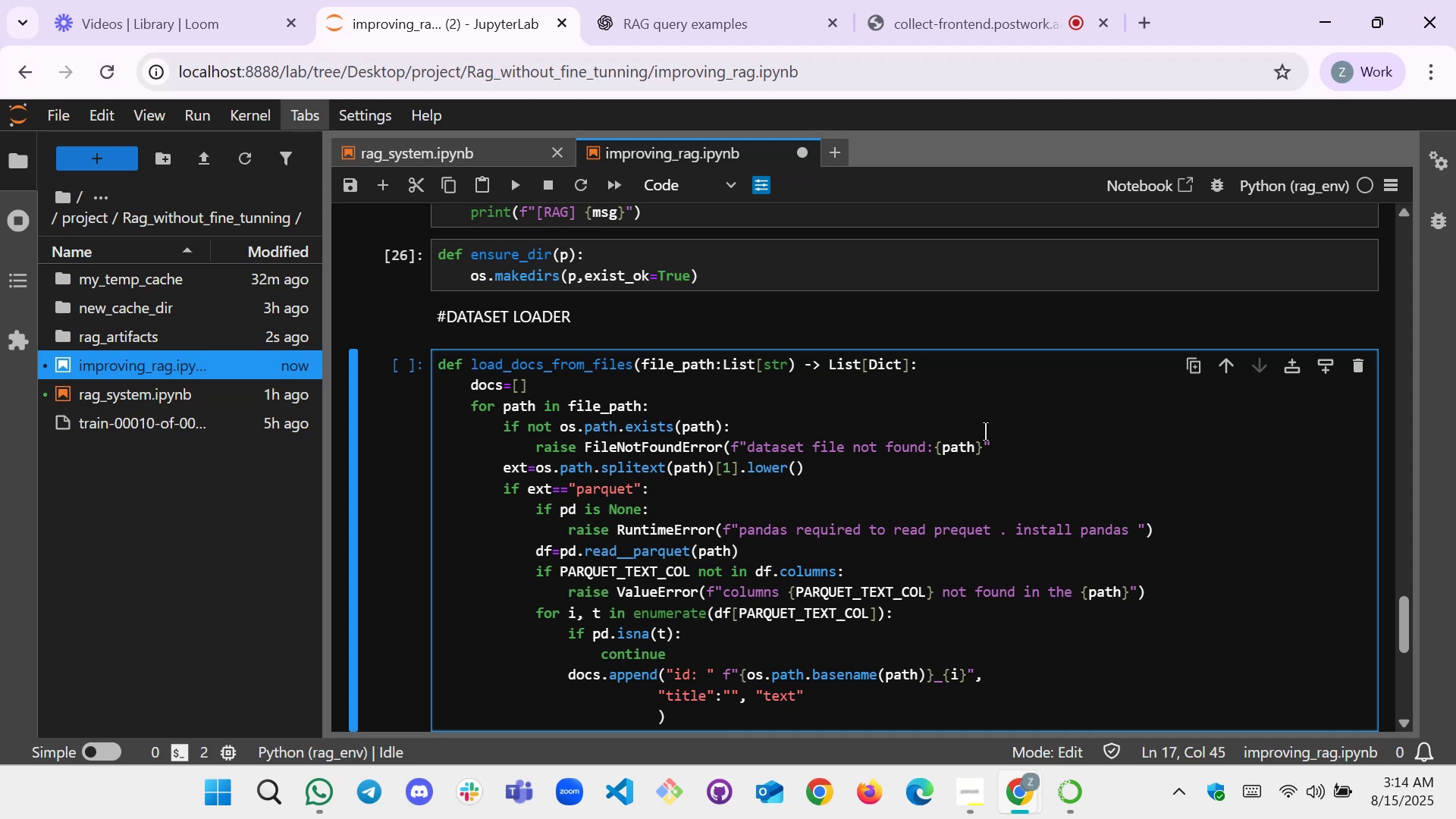 
key(ArrowRight)
 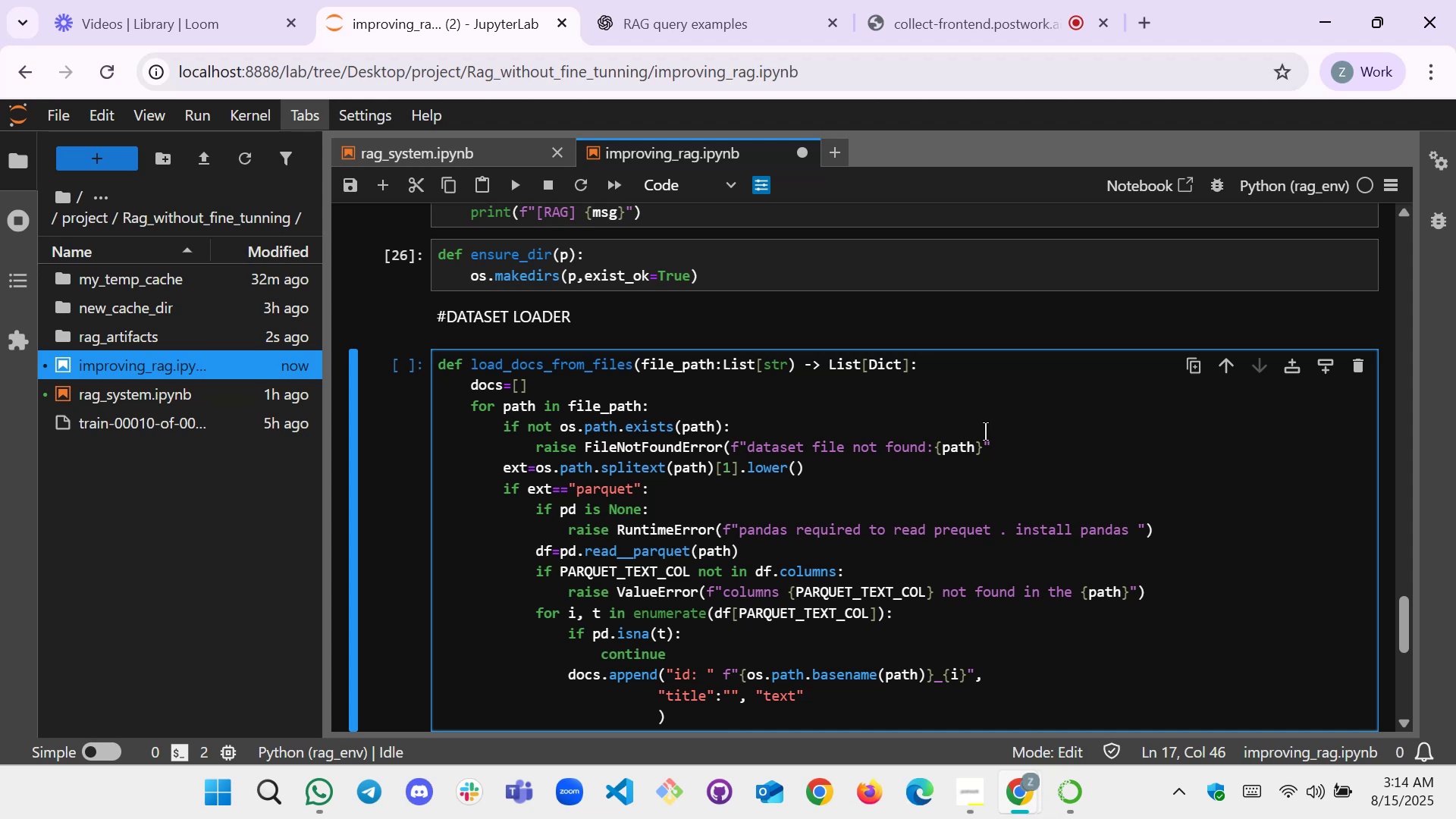 
scroll: coordinate [861, 463], scroll_direction: up, amount: 1.0
 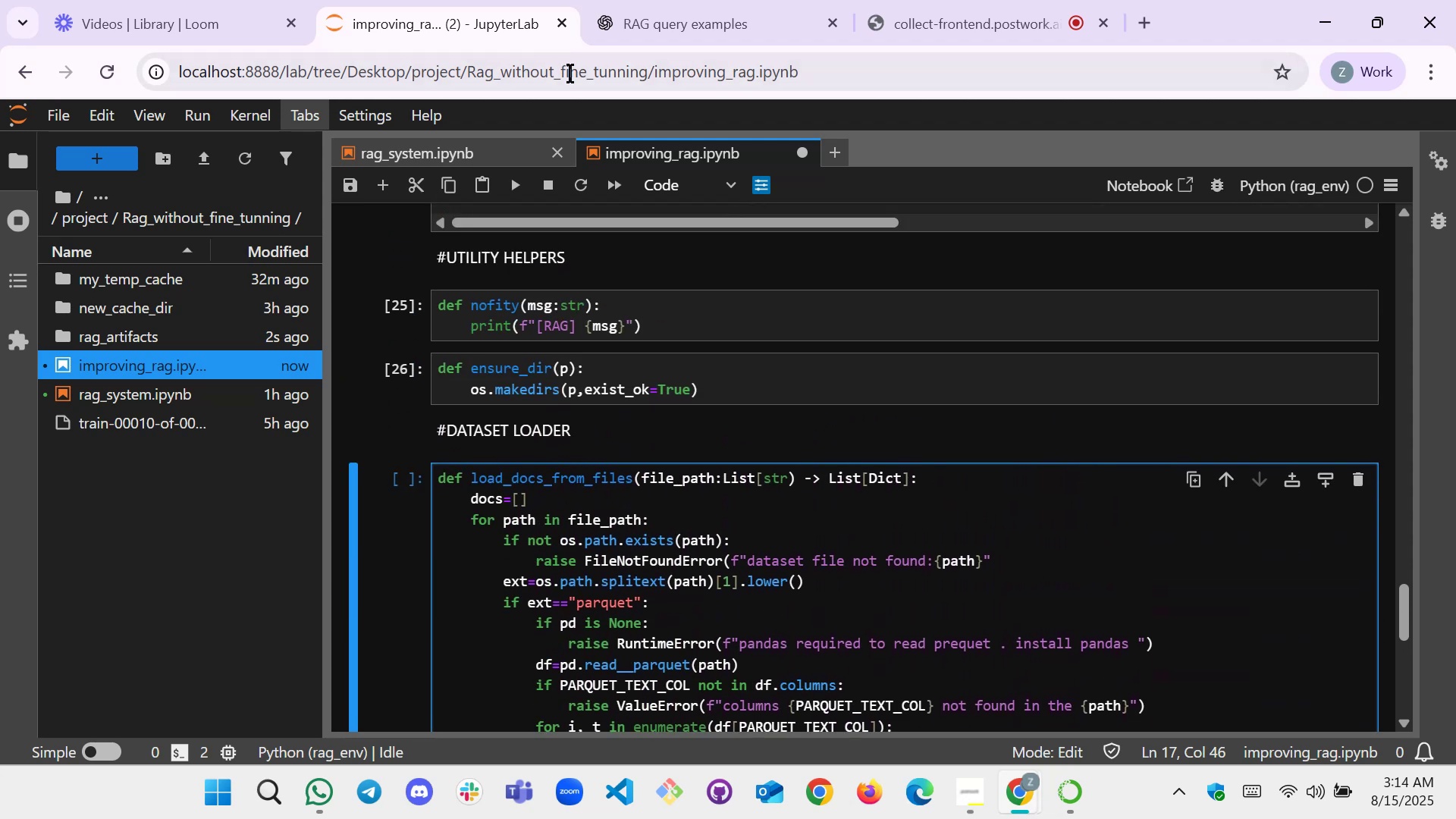 
scroll: coordinate [724, 391], scroll_direction: down, amount: 2.0
 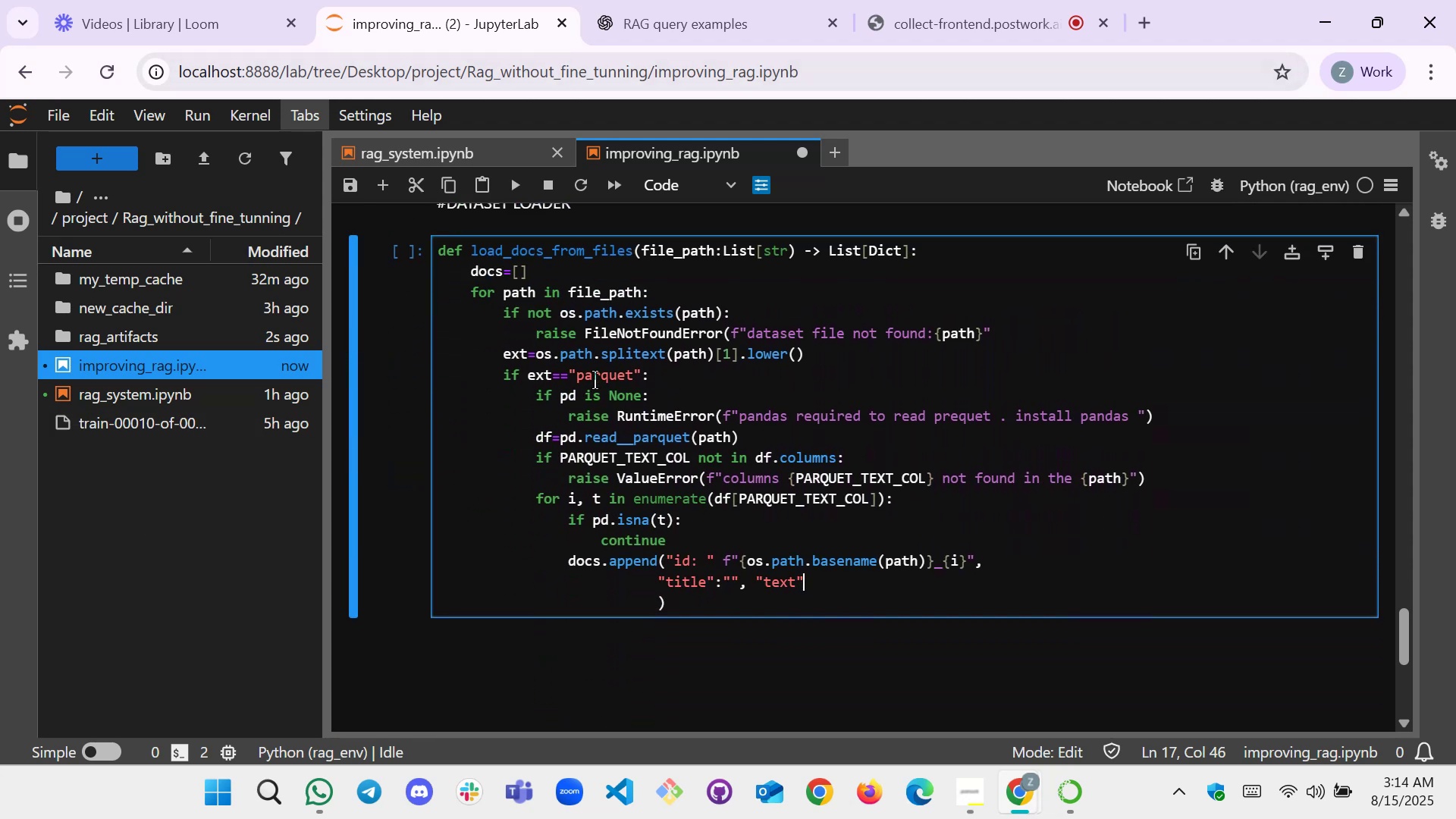 
wait(5.14)
 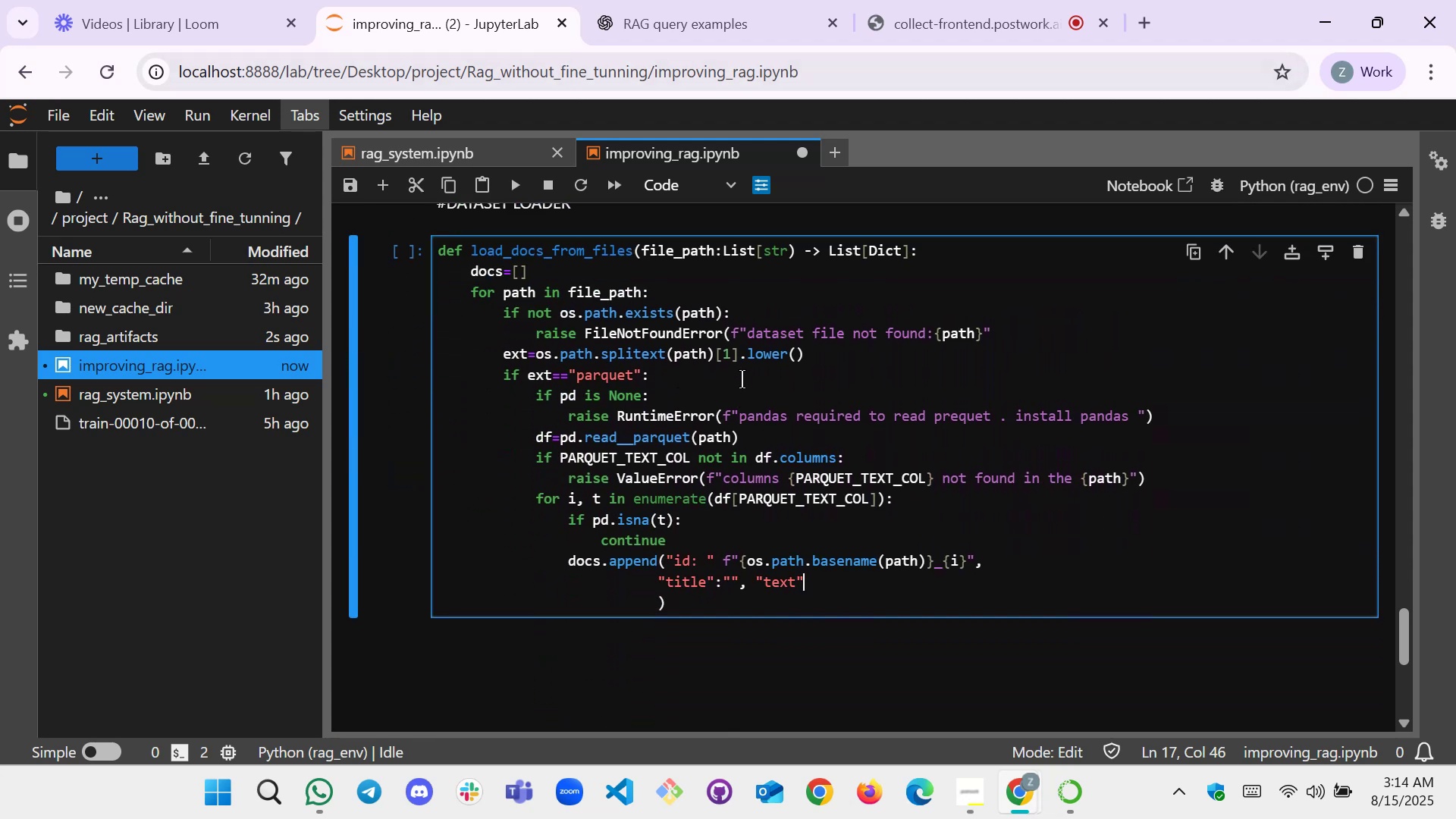 
left_click([710, 22])
 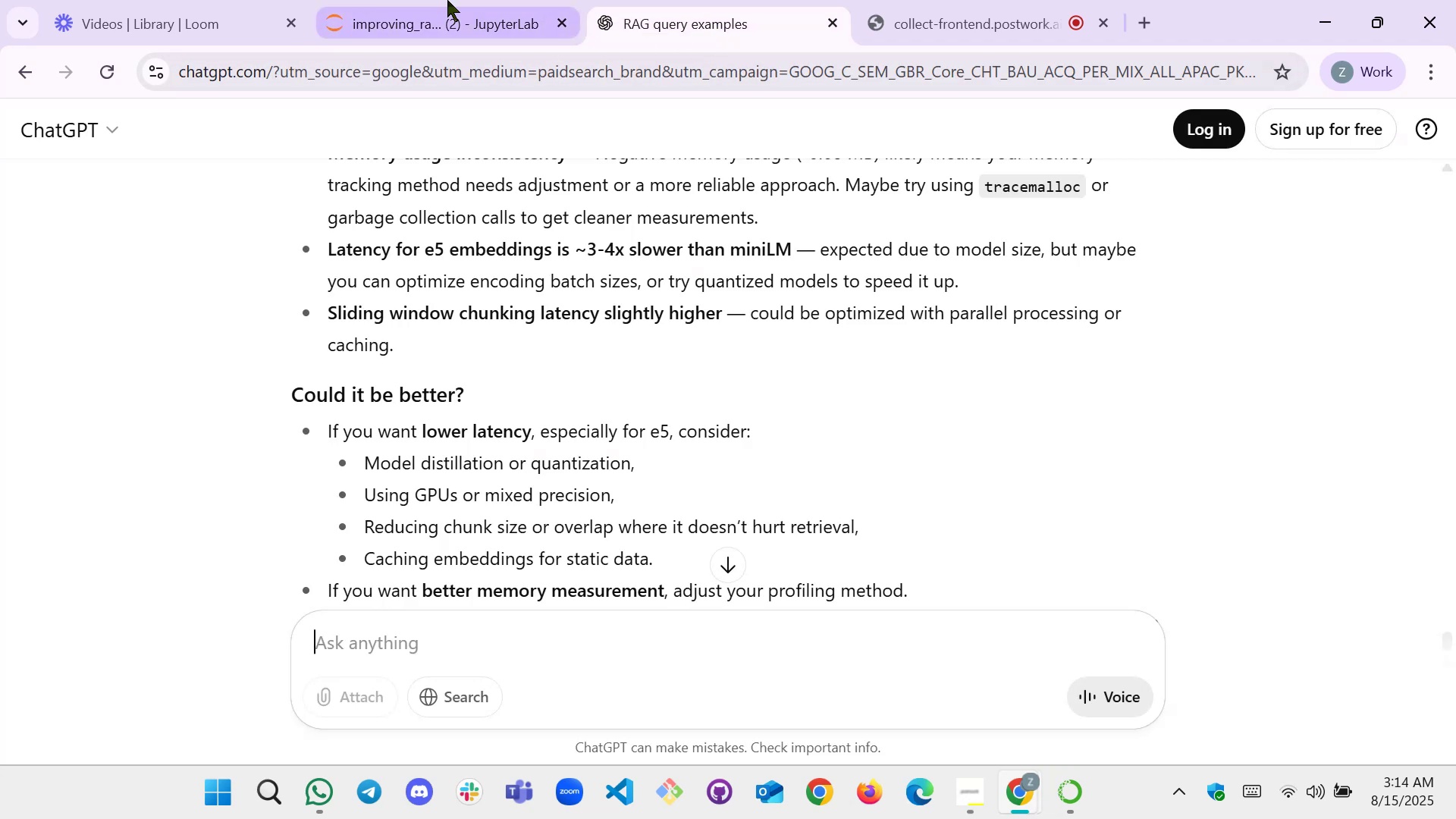 
left_click([447, 0])
 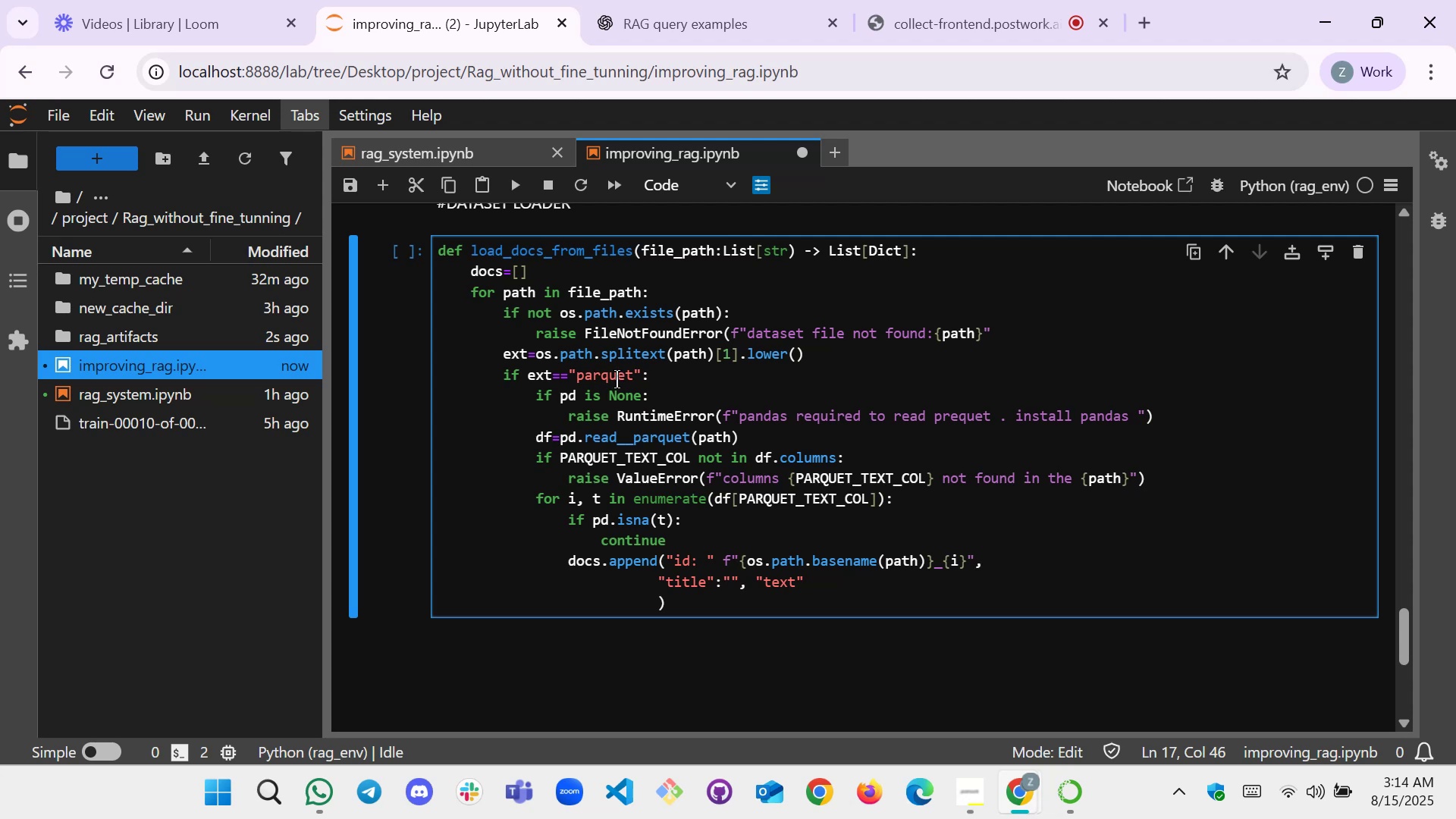 
scroll: coordinate [636, 404], scroll_direction: up, amount: 1.0
 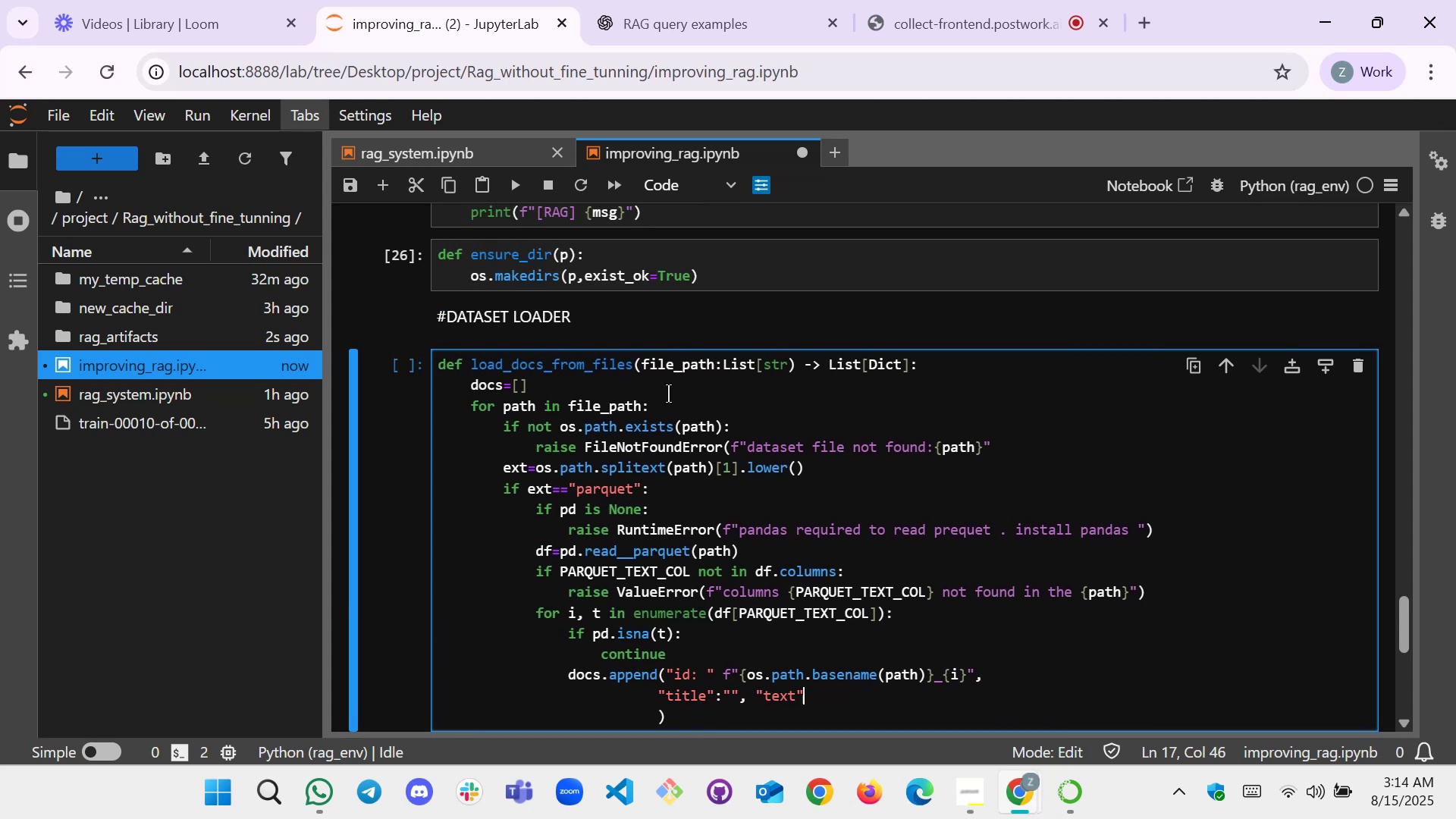 
scroll: coordinate [668, 394], scroll_direction: down, amount: 1.0
 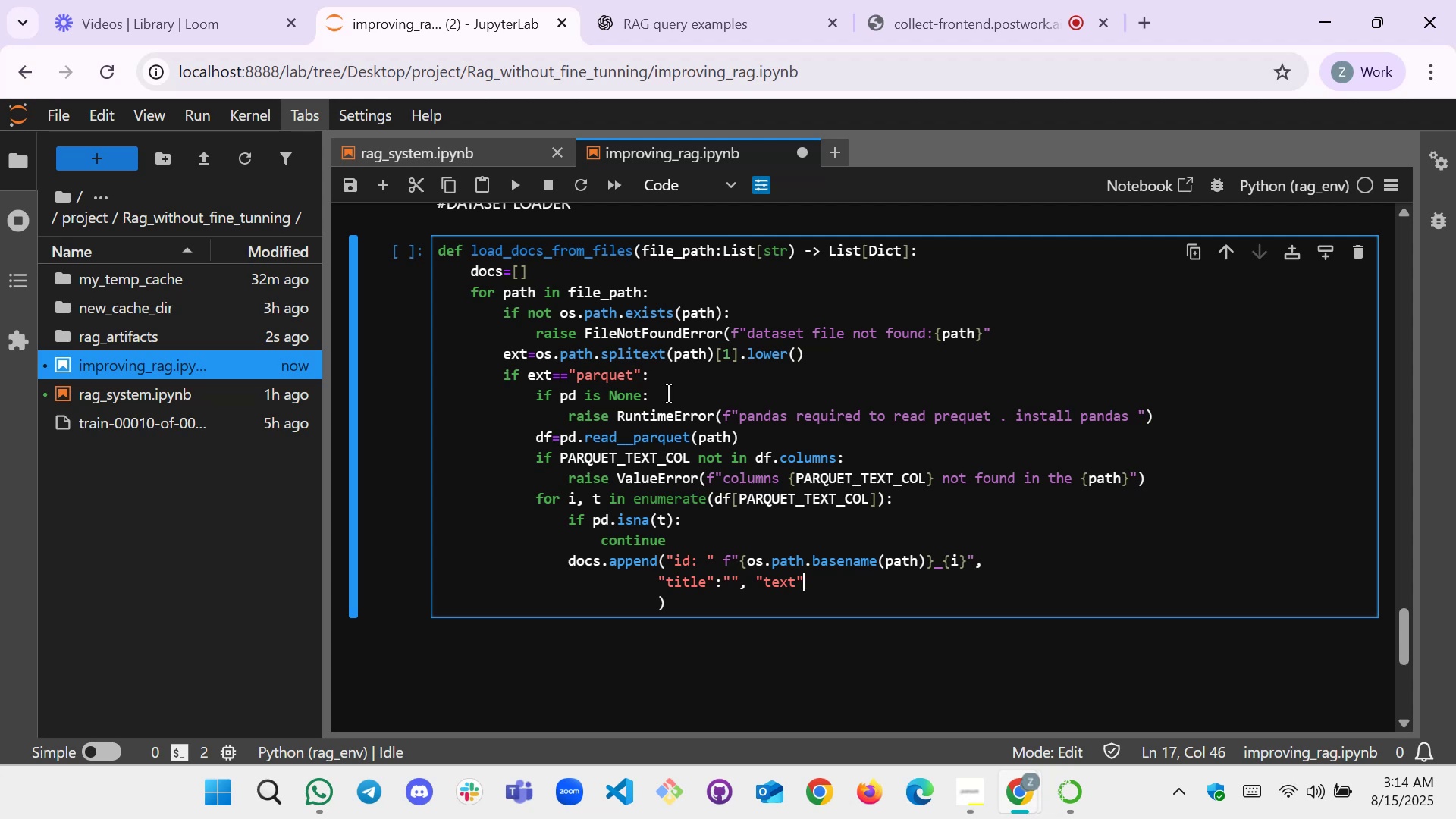 
wait(18.25)
 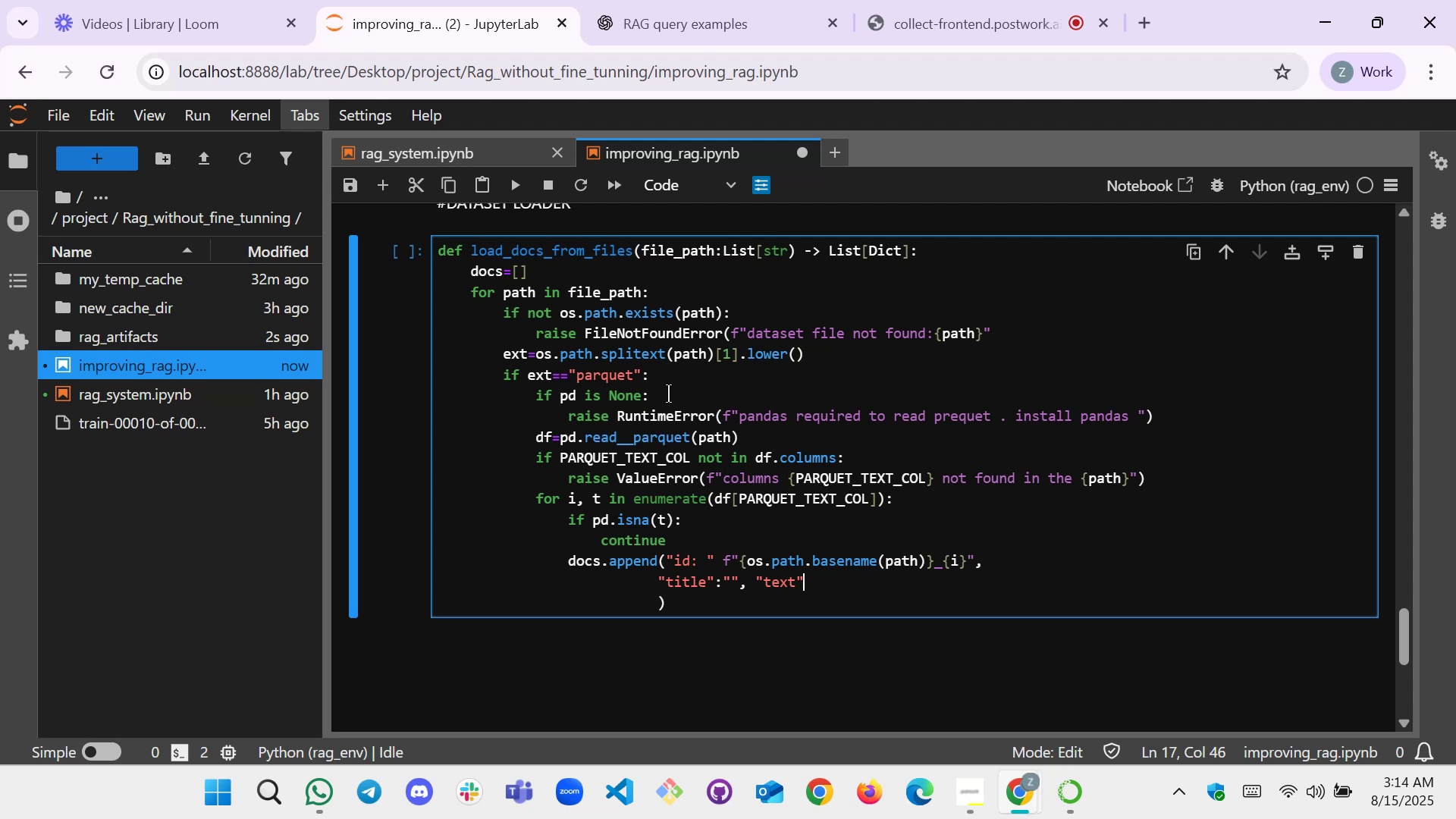 
scroll: coordinate [1241, 531], scroll_direction: up, amount: 1.0
 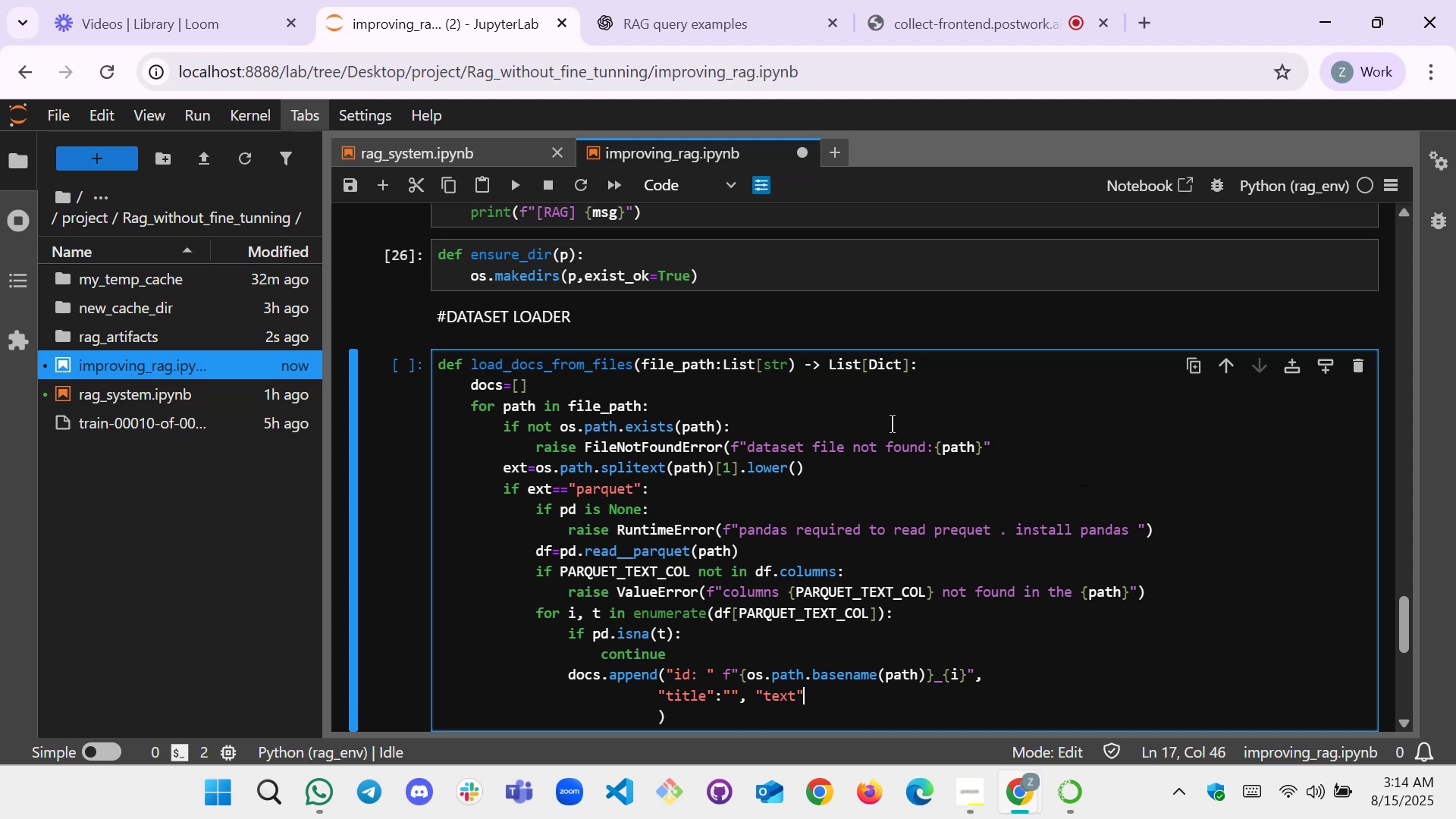 
scroll: coordinate [790, 444], scroll_direction: down, amount: 2.0
 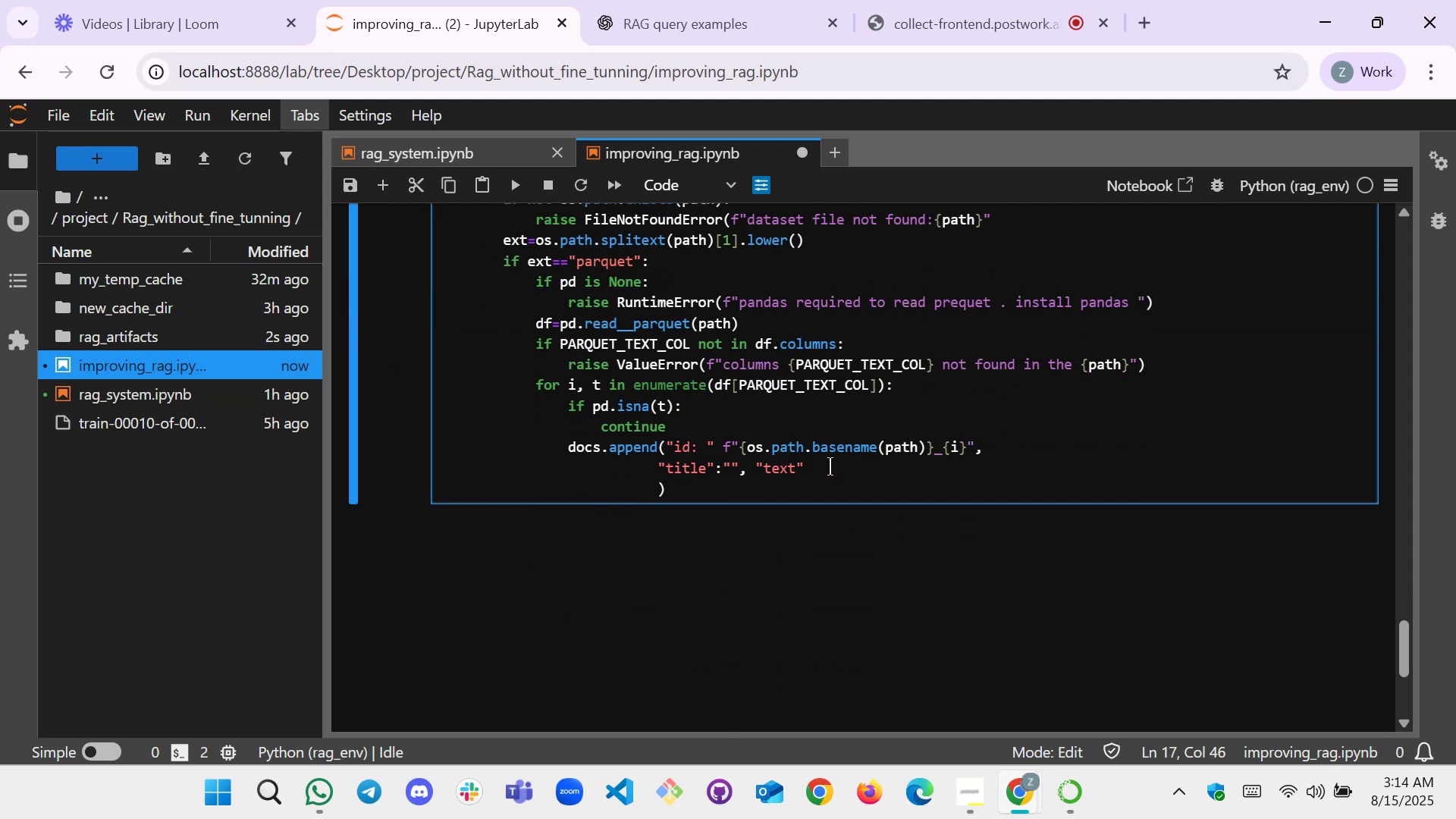 
left_click([830, 466])
 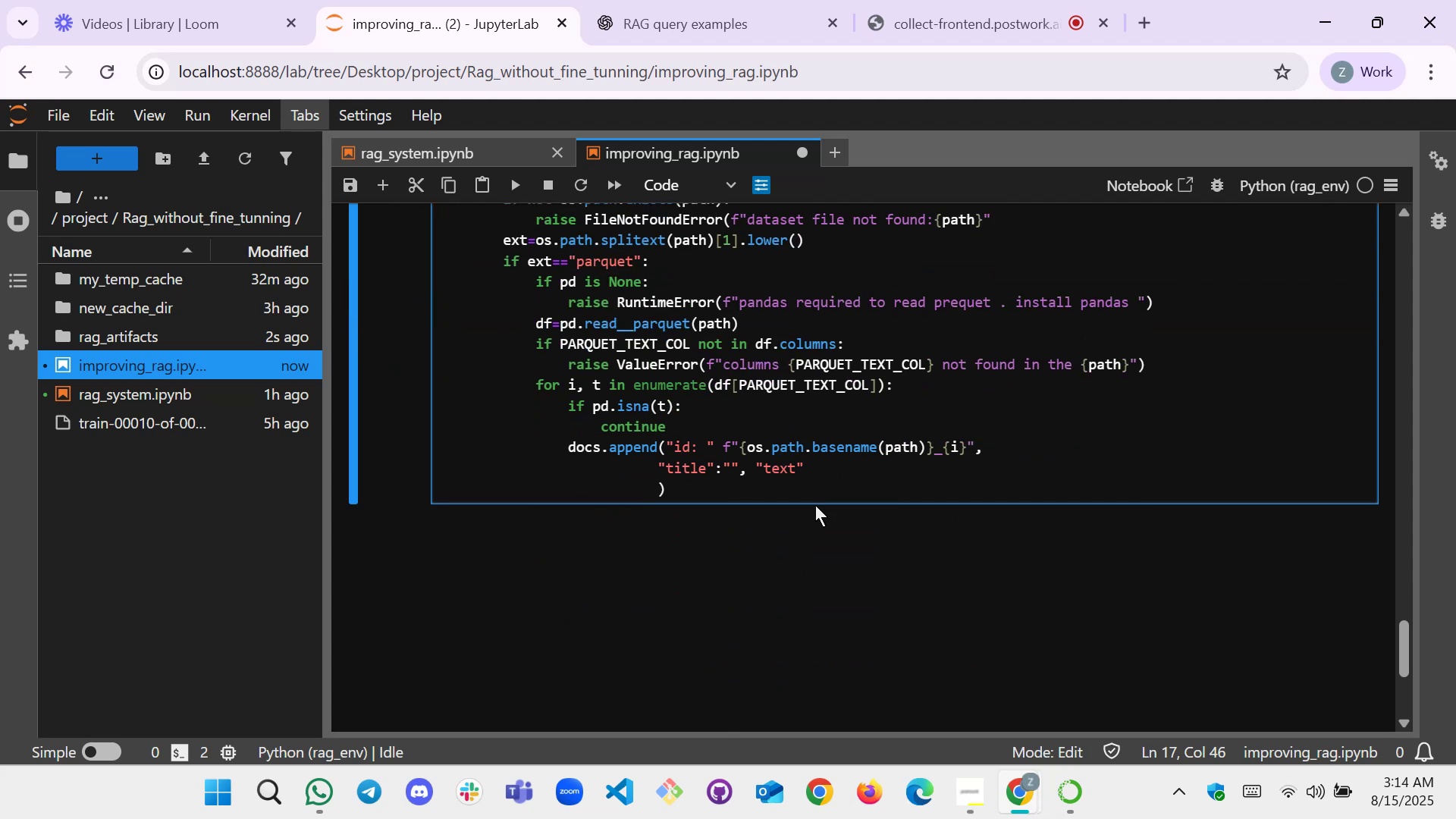 
wait(5.82)
 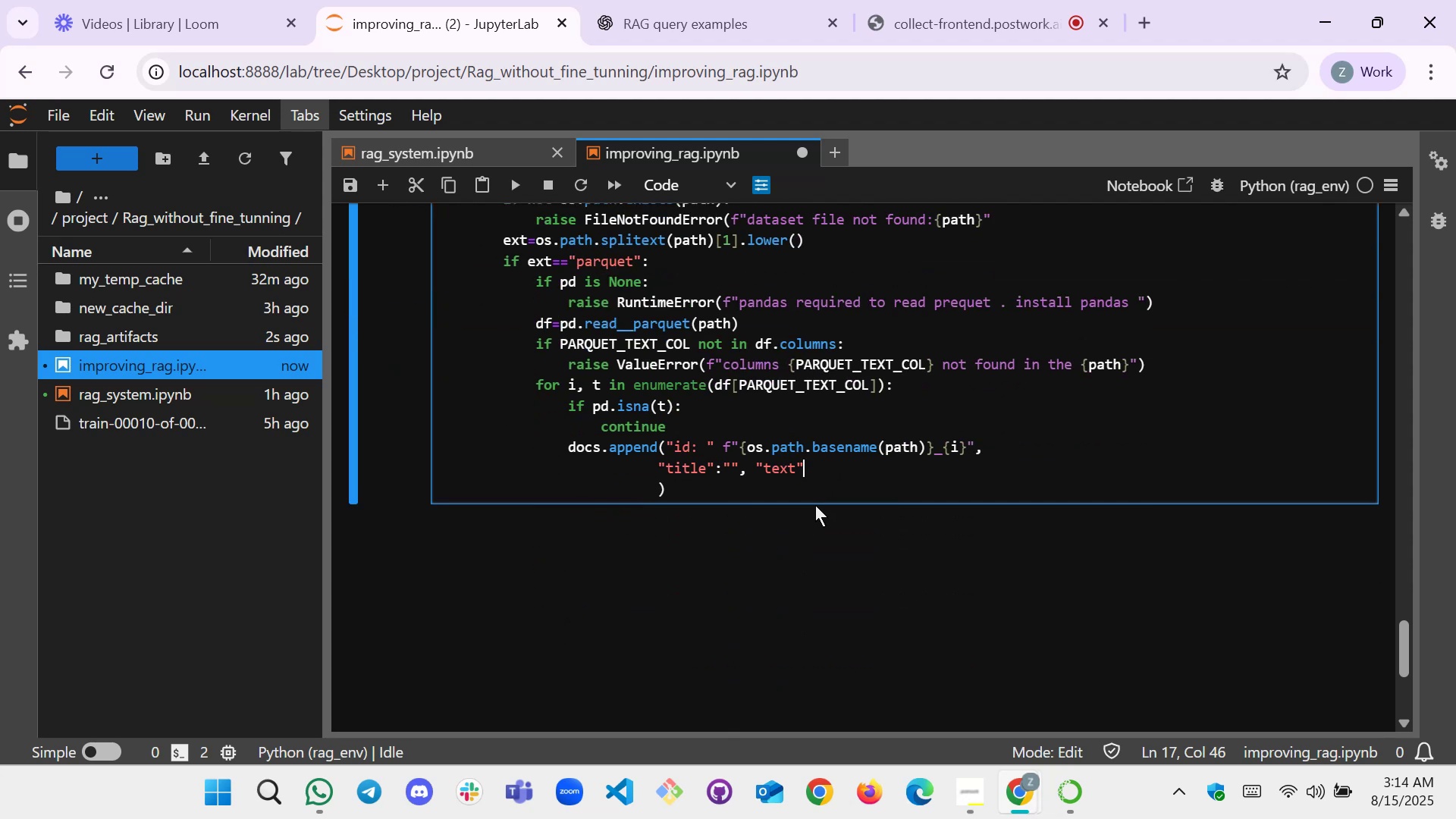 
hold_key(key=ShiftLeft, duration=0.53)
 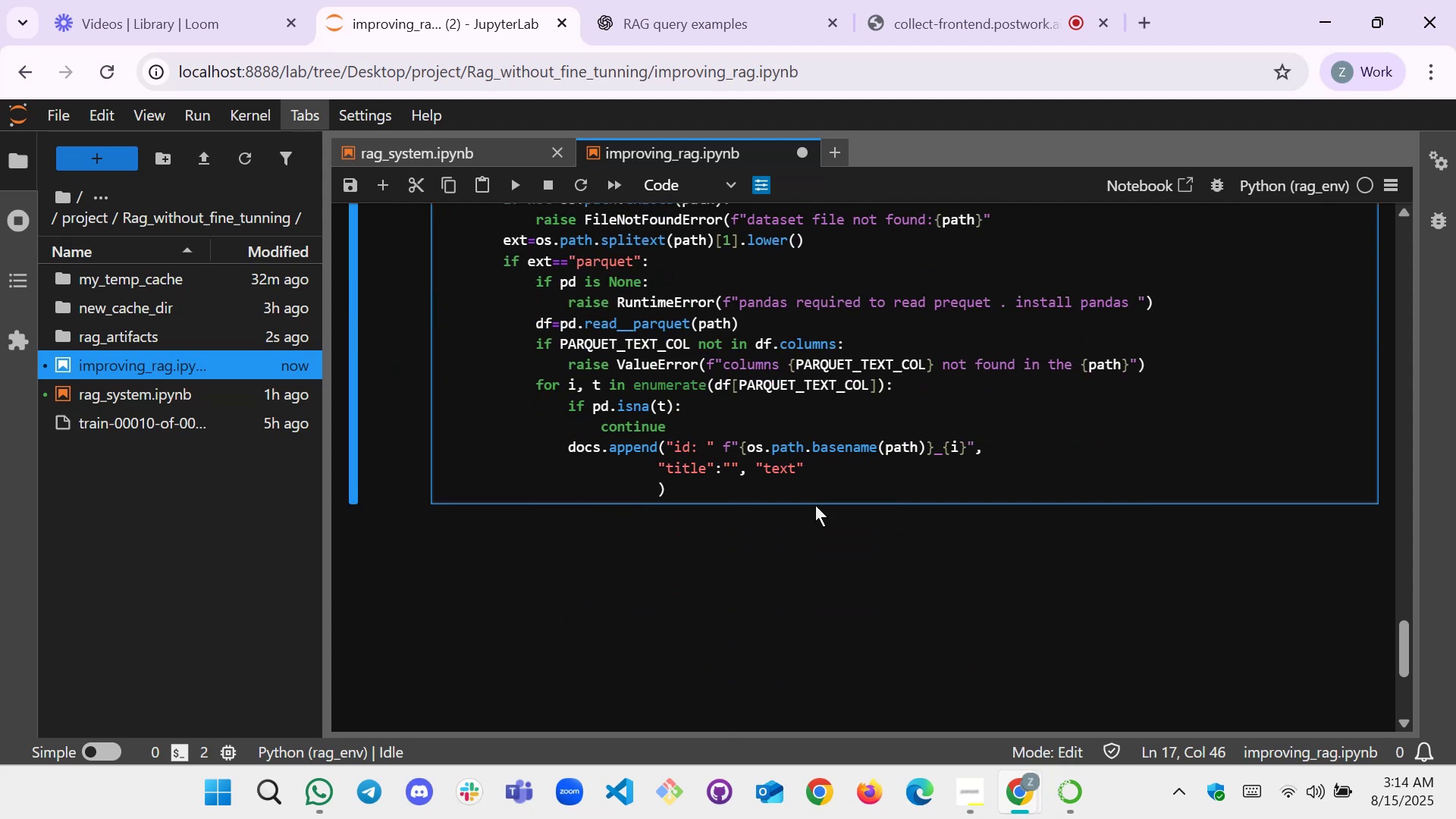 
type(:str)
 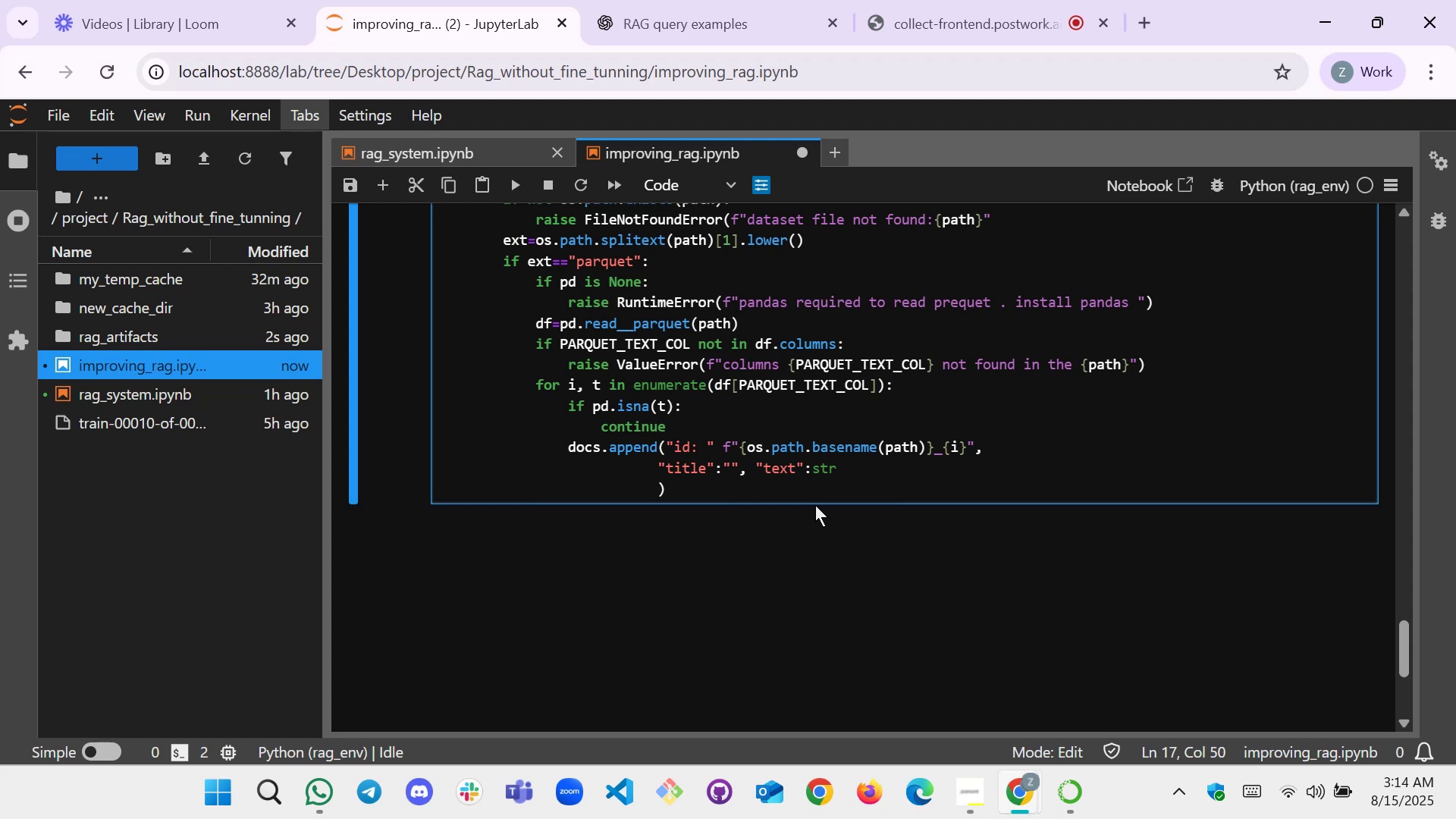 
type(())
 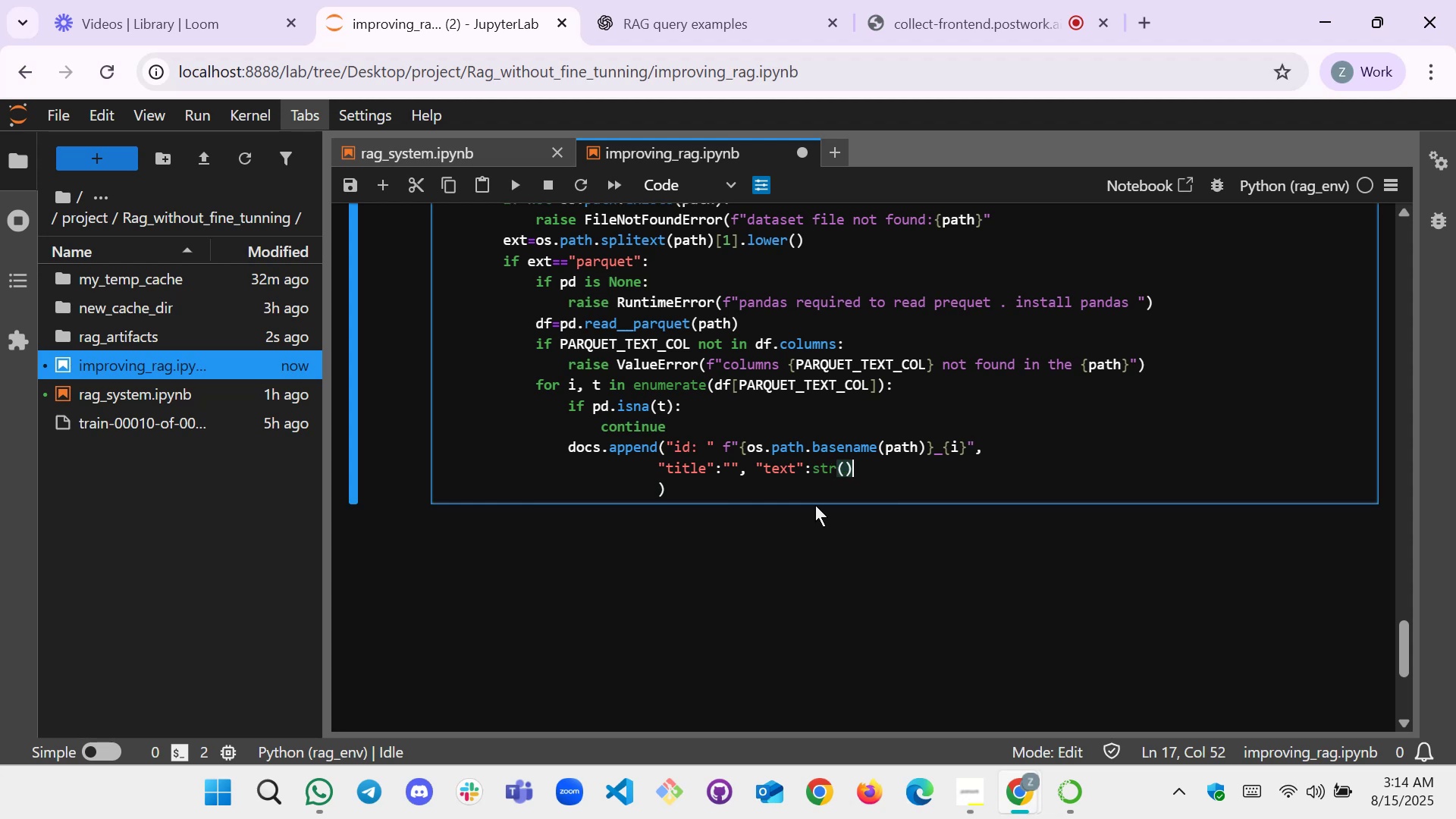 
key(ArrowLeft)
 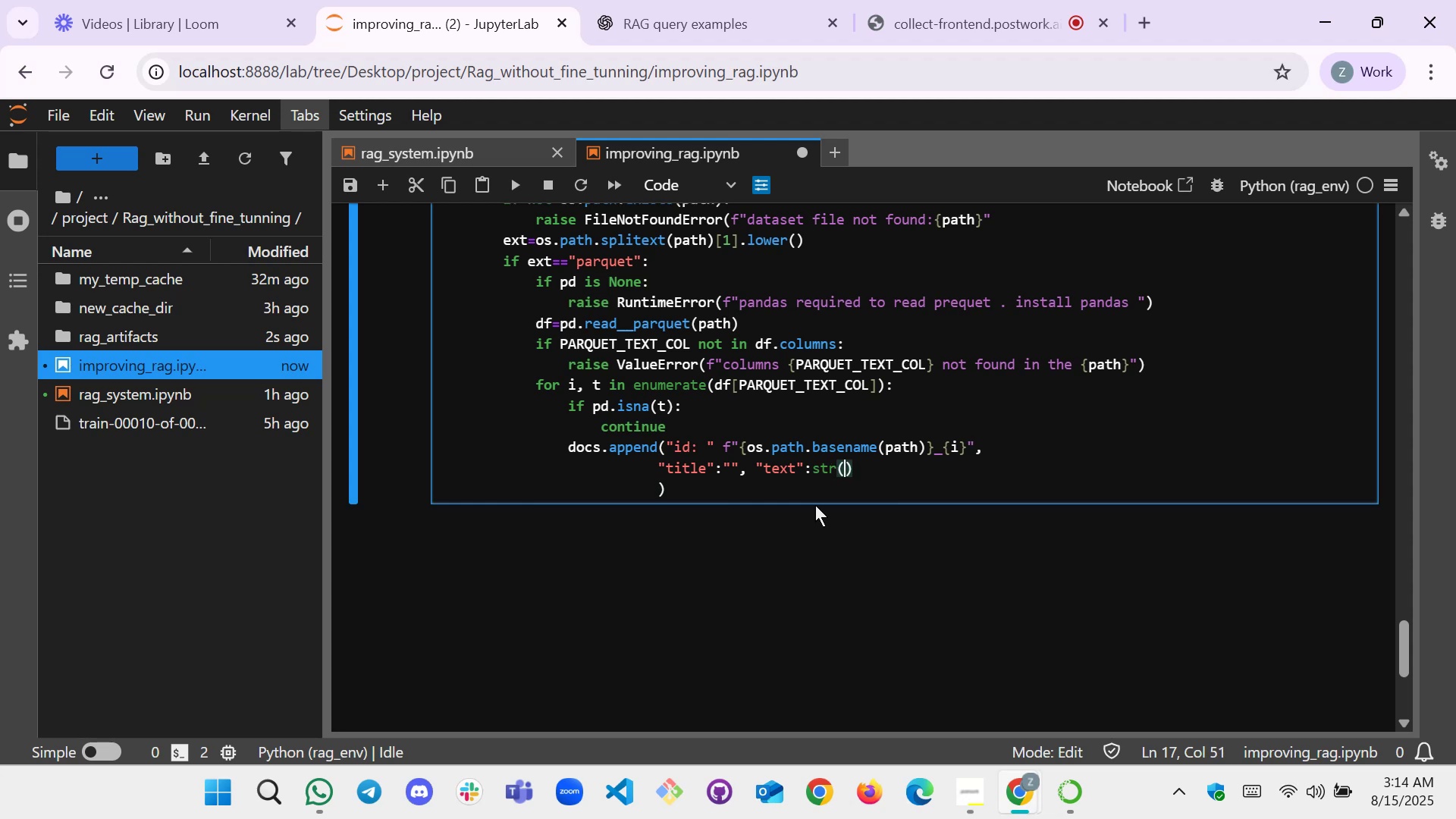 
key(T)
 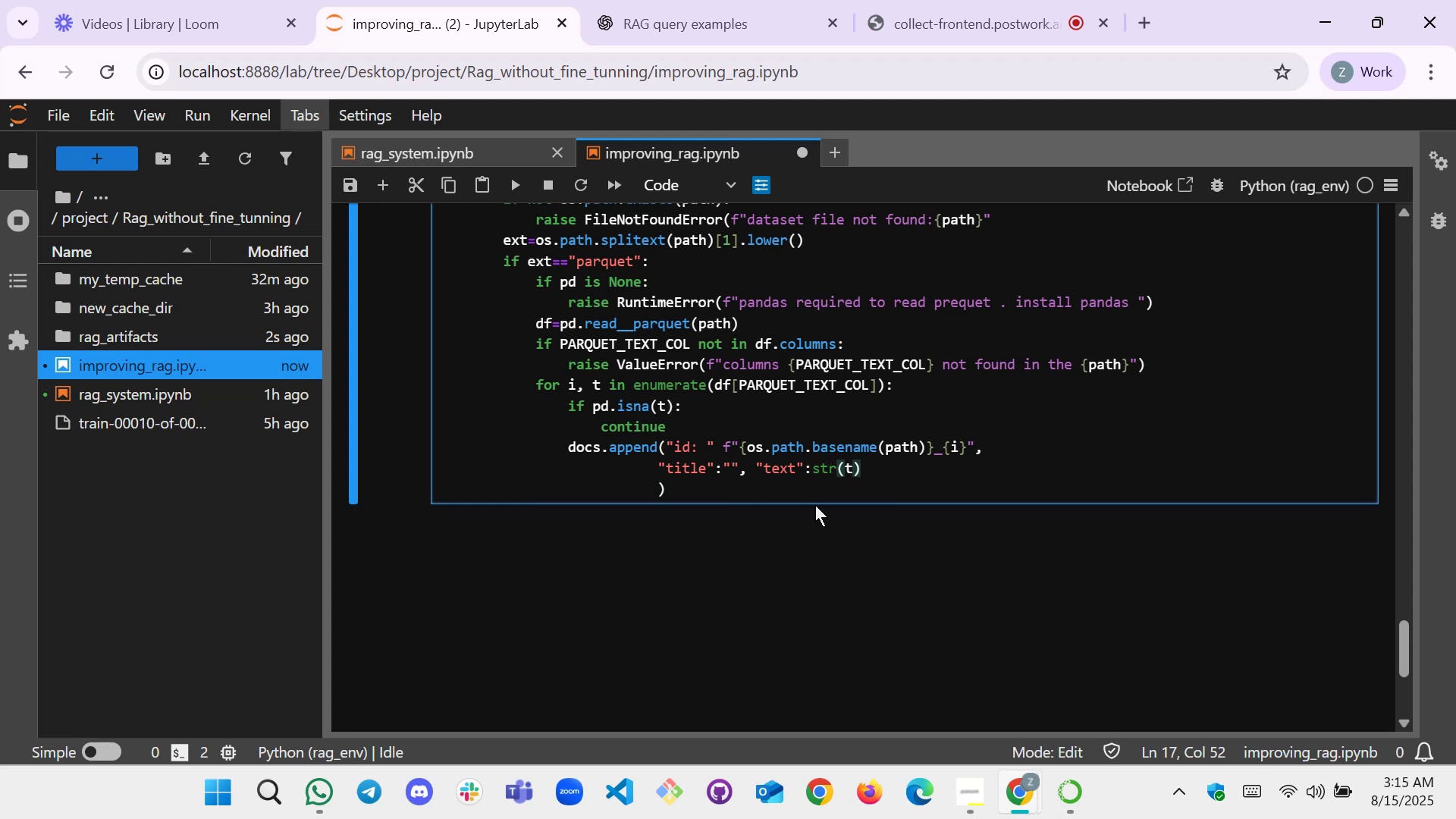 
key(ArrowRight)
 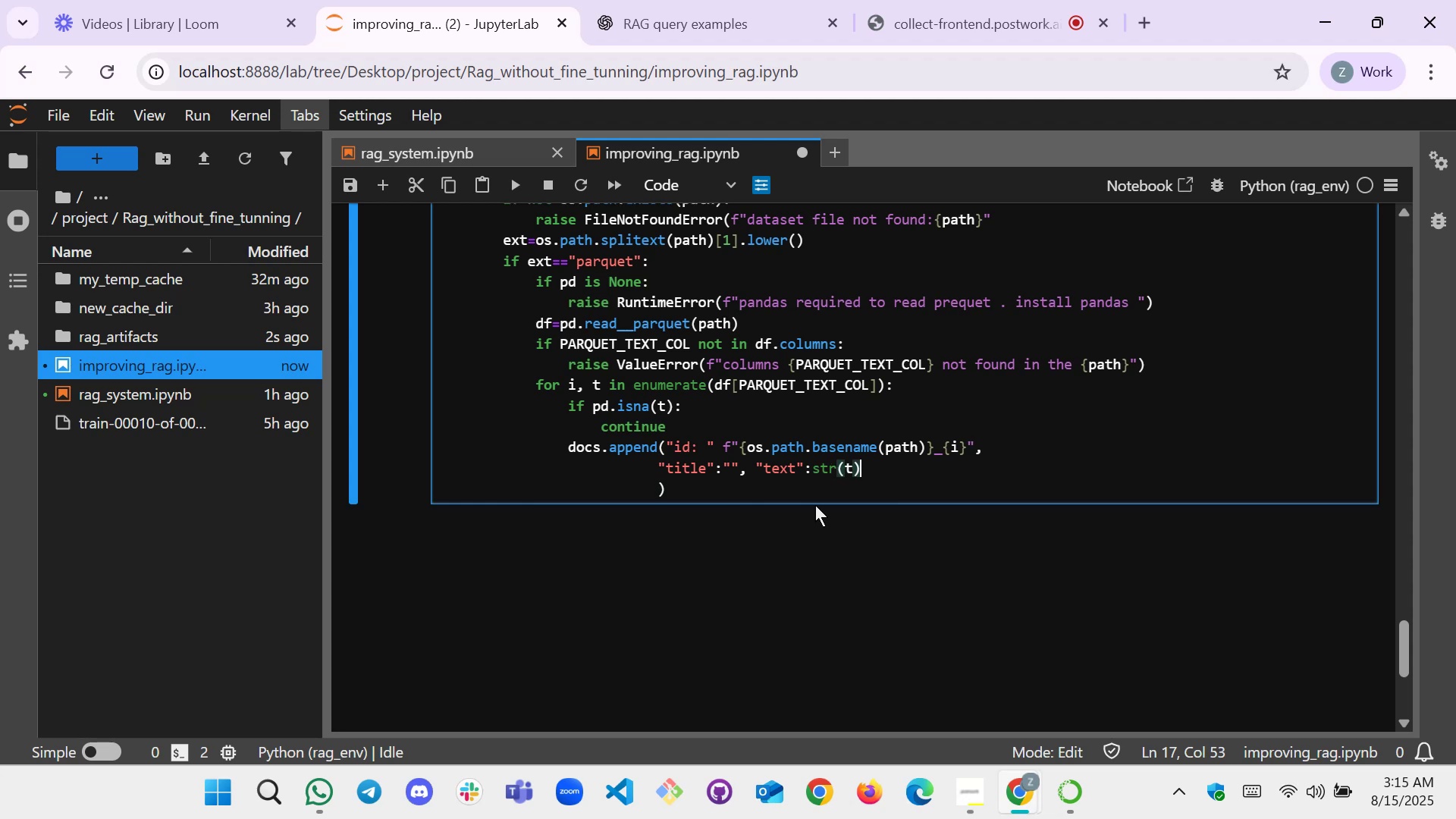 
key(Shift+BracketRight)
 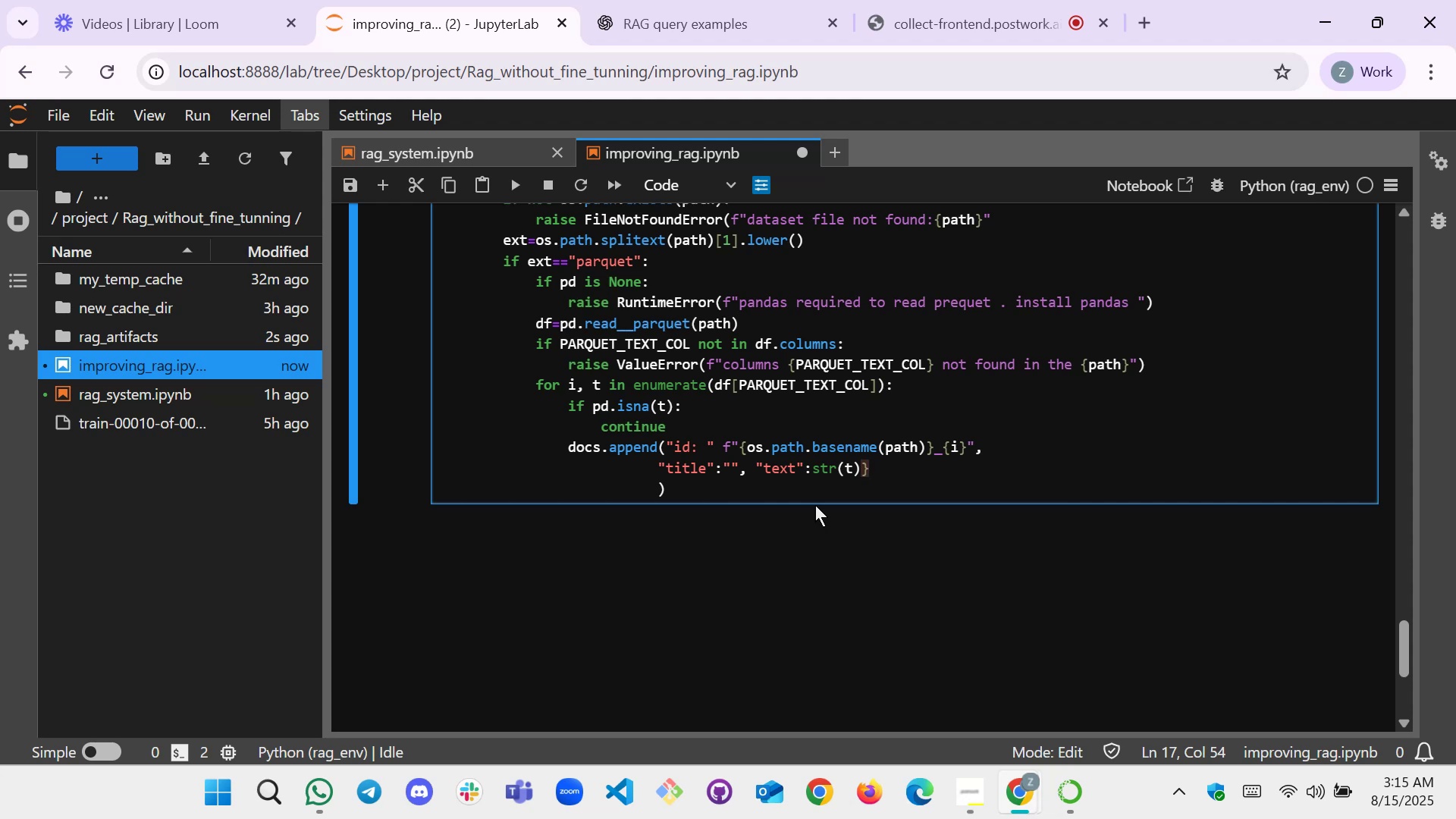 
wait(13.31)
 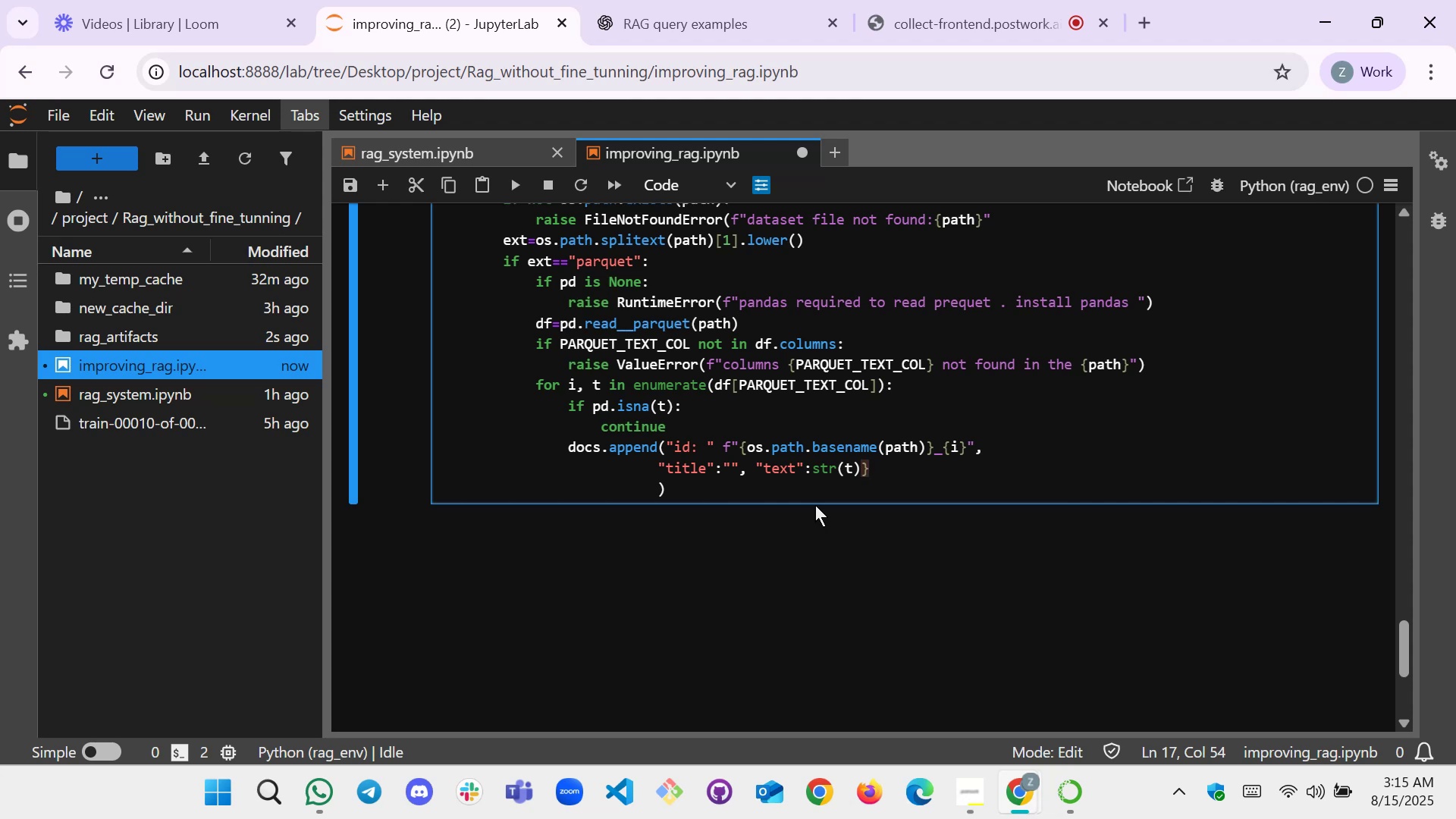 
left_click([666, 450])
 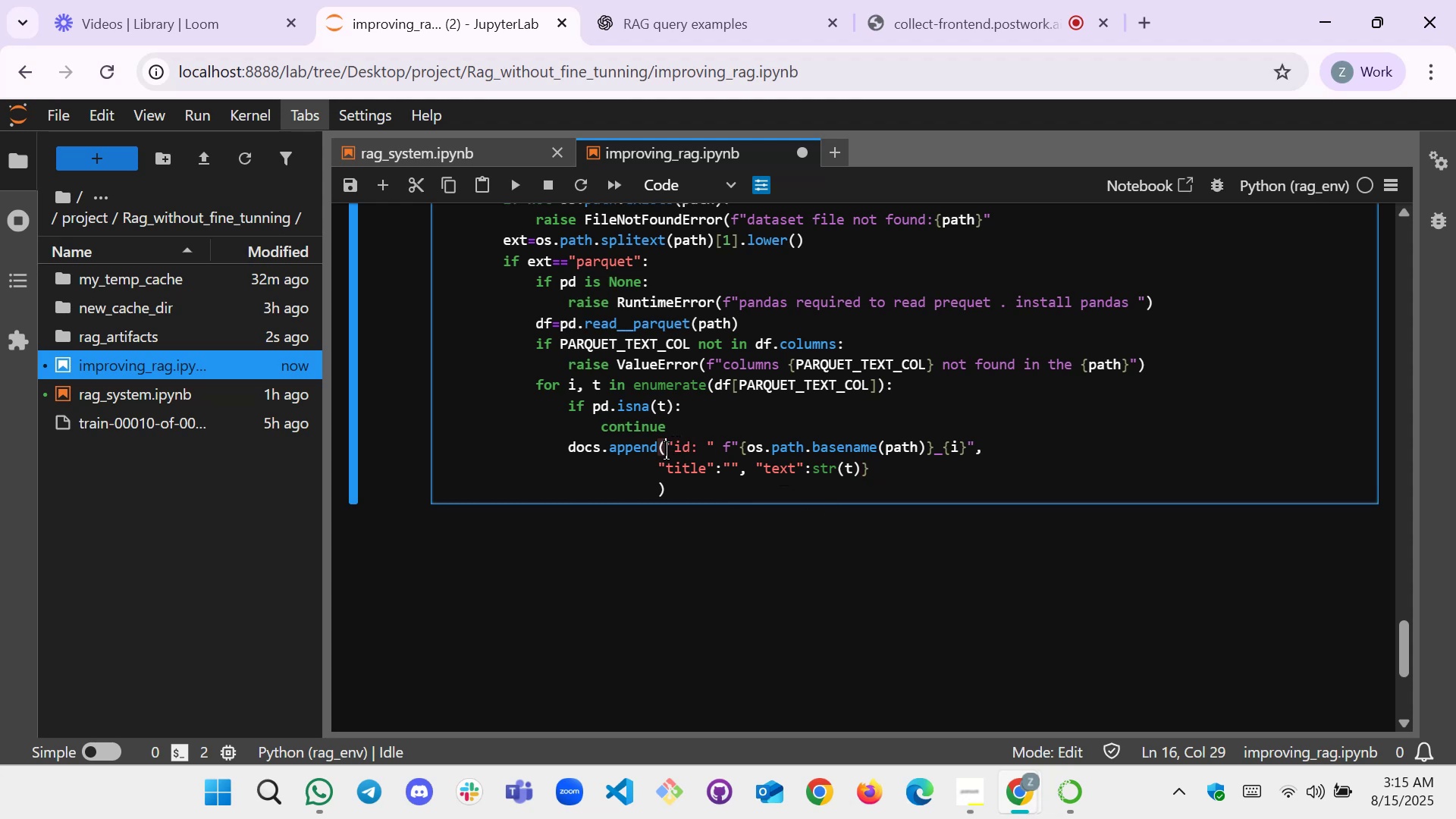 
key(Shift+BracketLeft)
 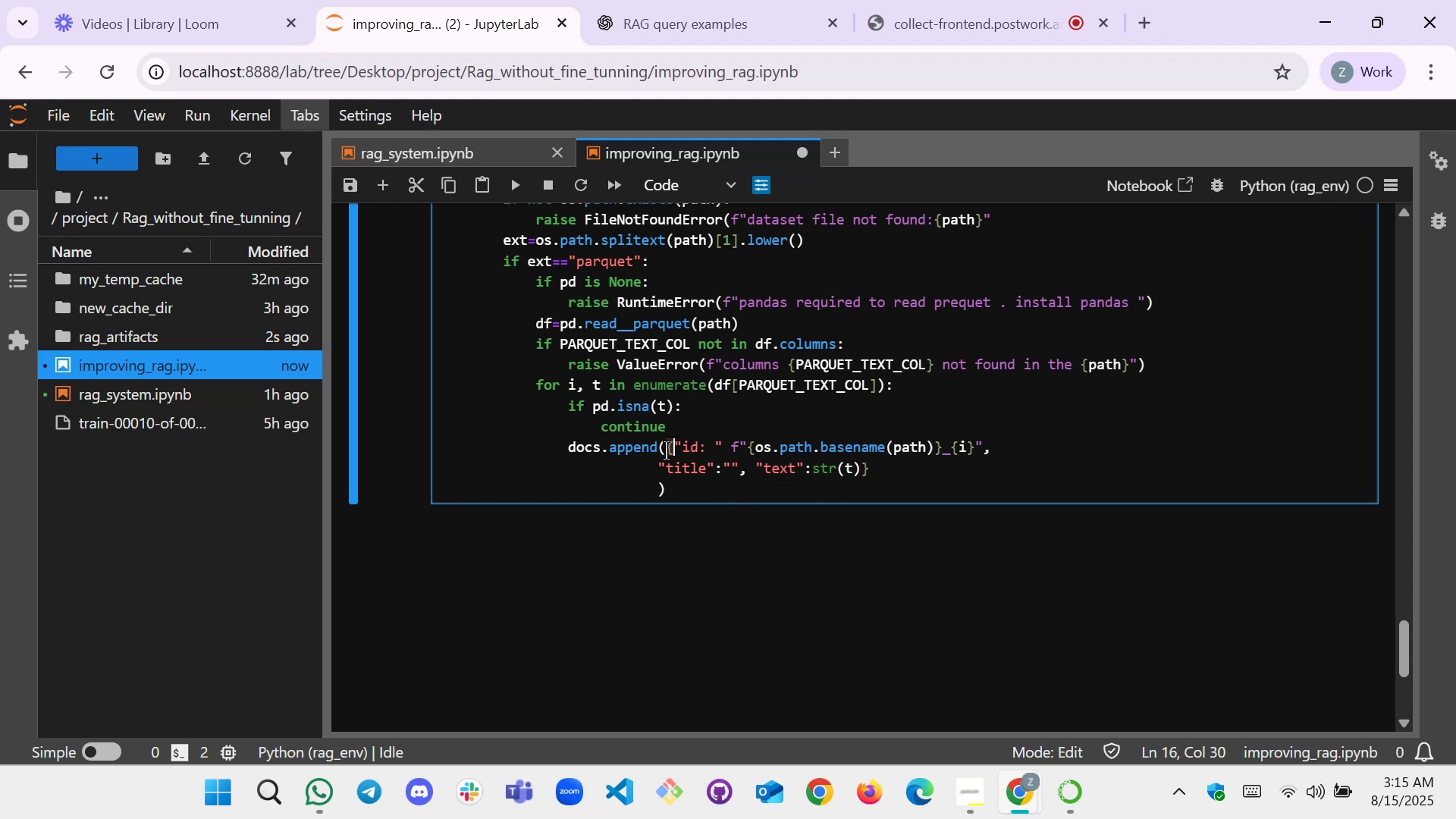 
key(ArrowDown)
 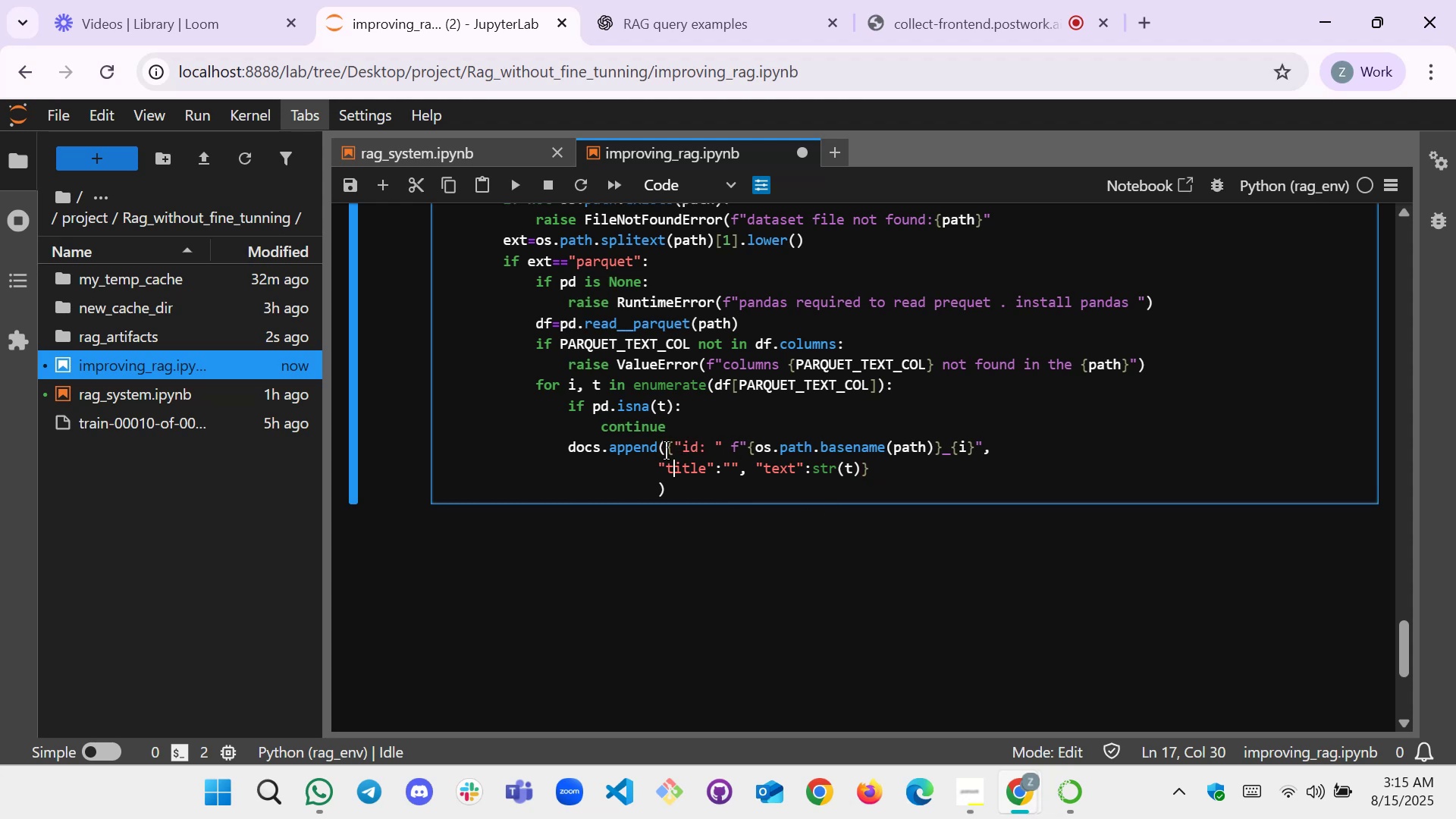 
key(ArrowRight)
 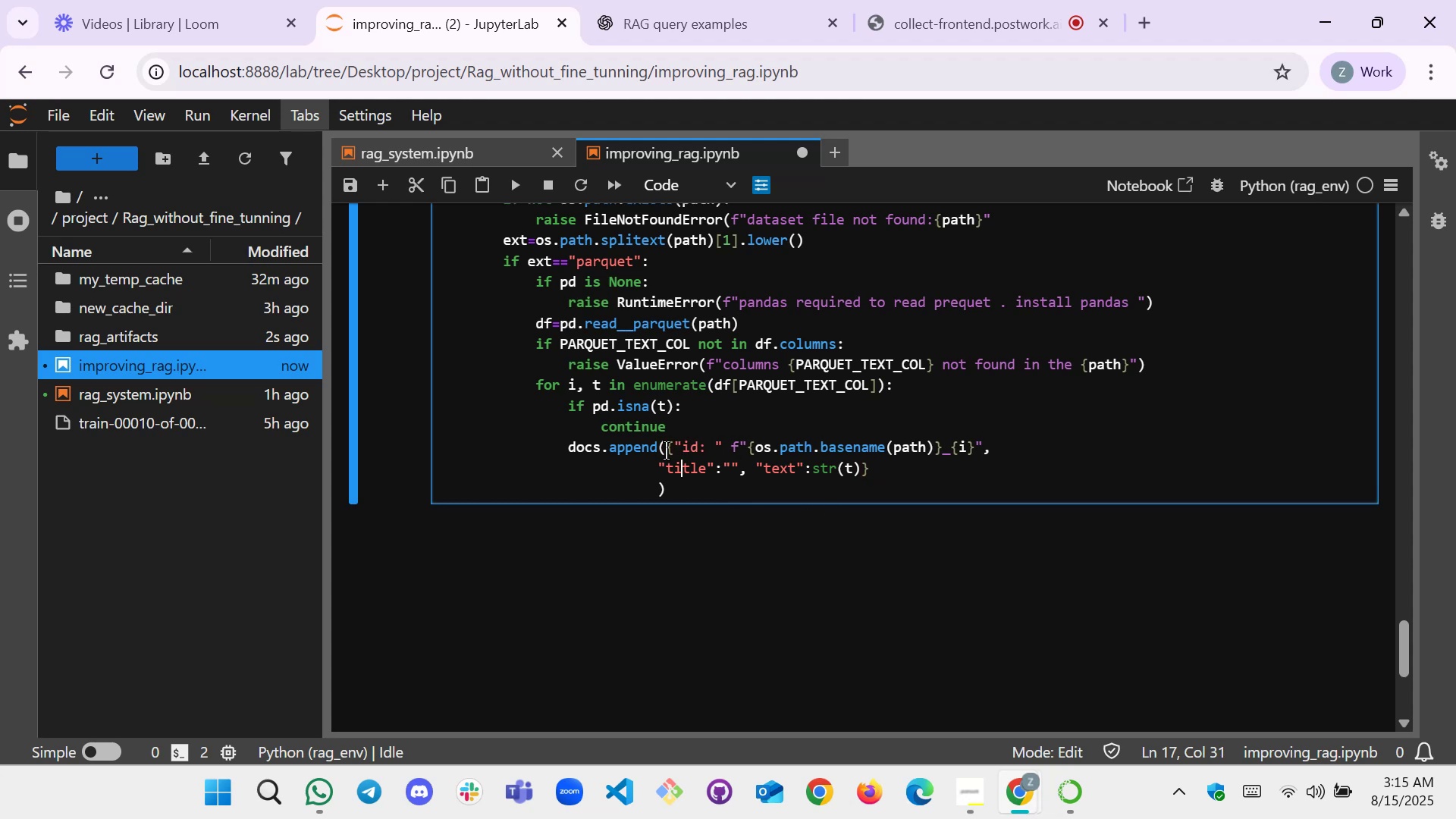 
hold_key(key=ArrowRight, duration=1.0)
 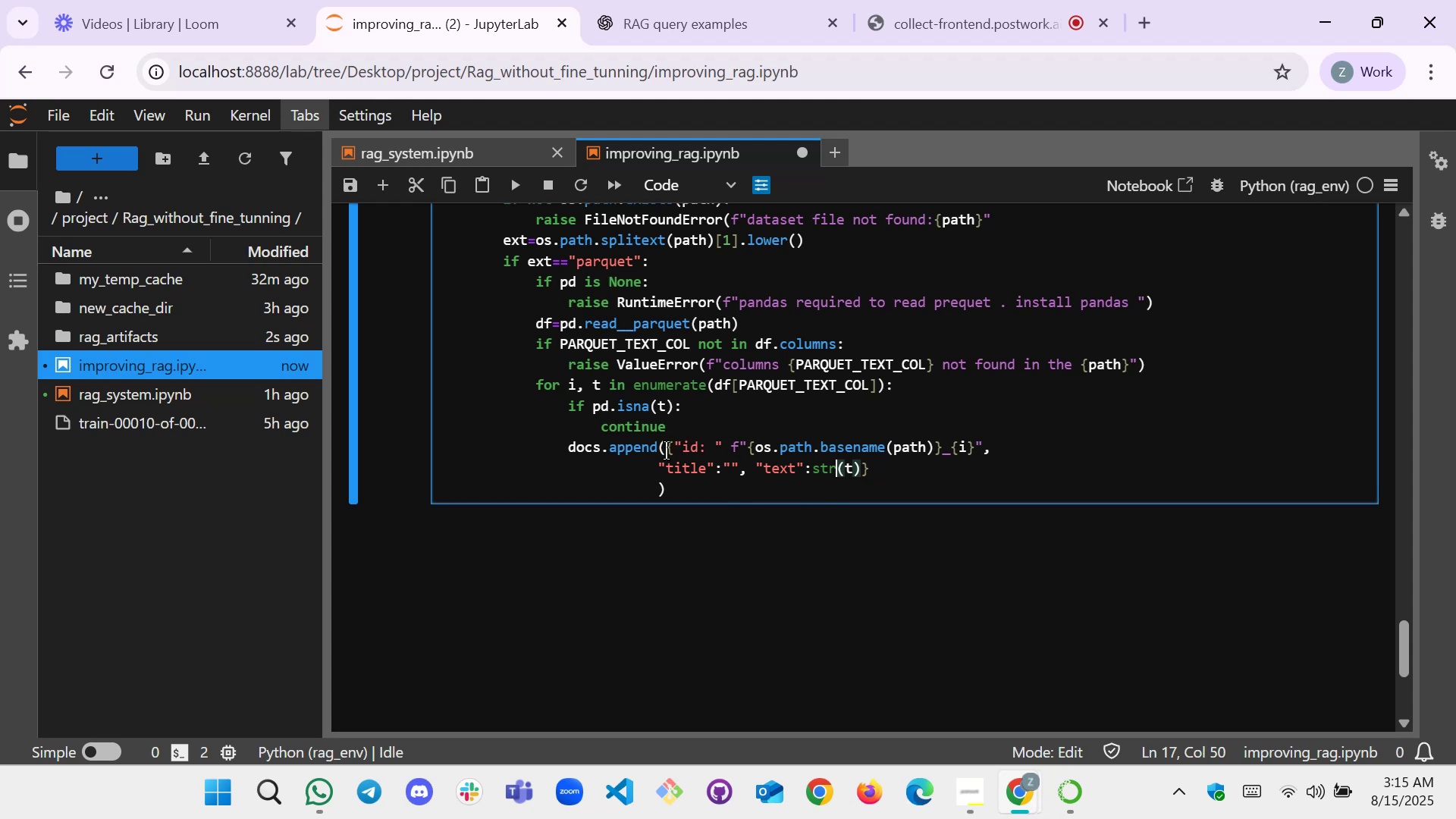 
key(ArrowRight)
 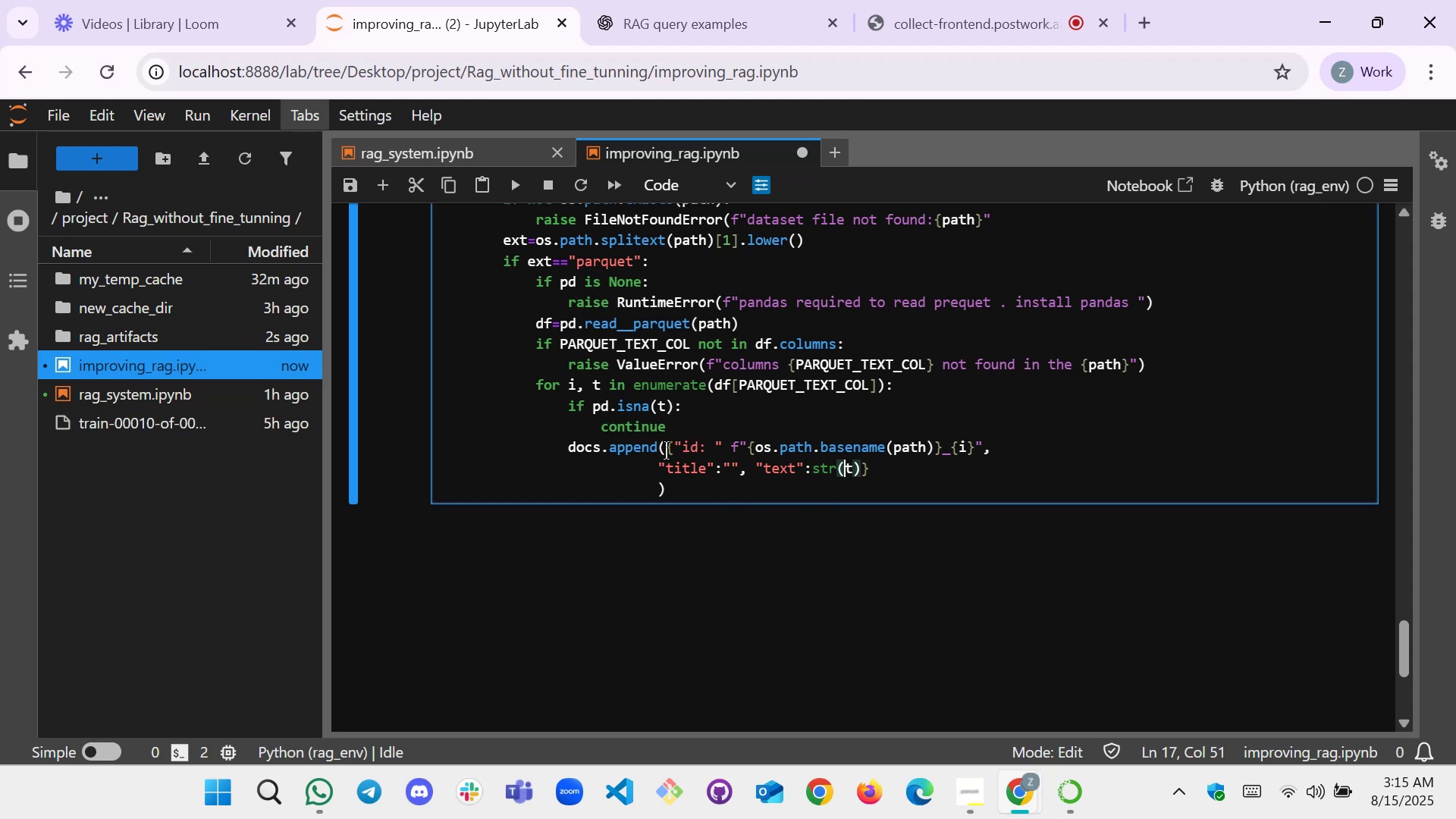 
key(ArrowRight)
 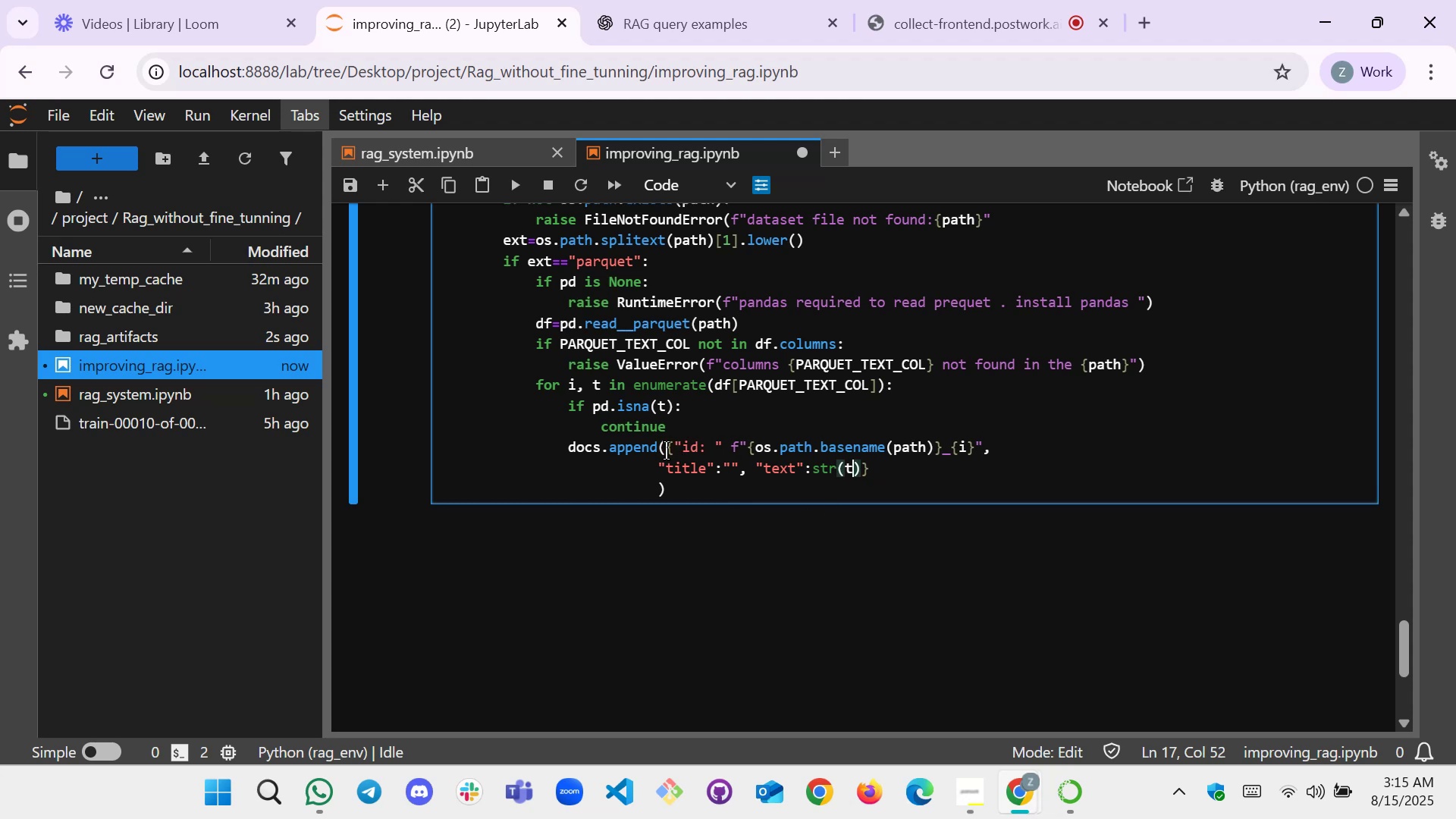 
key(ArrowRight)
 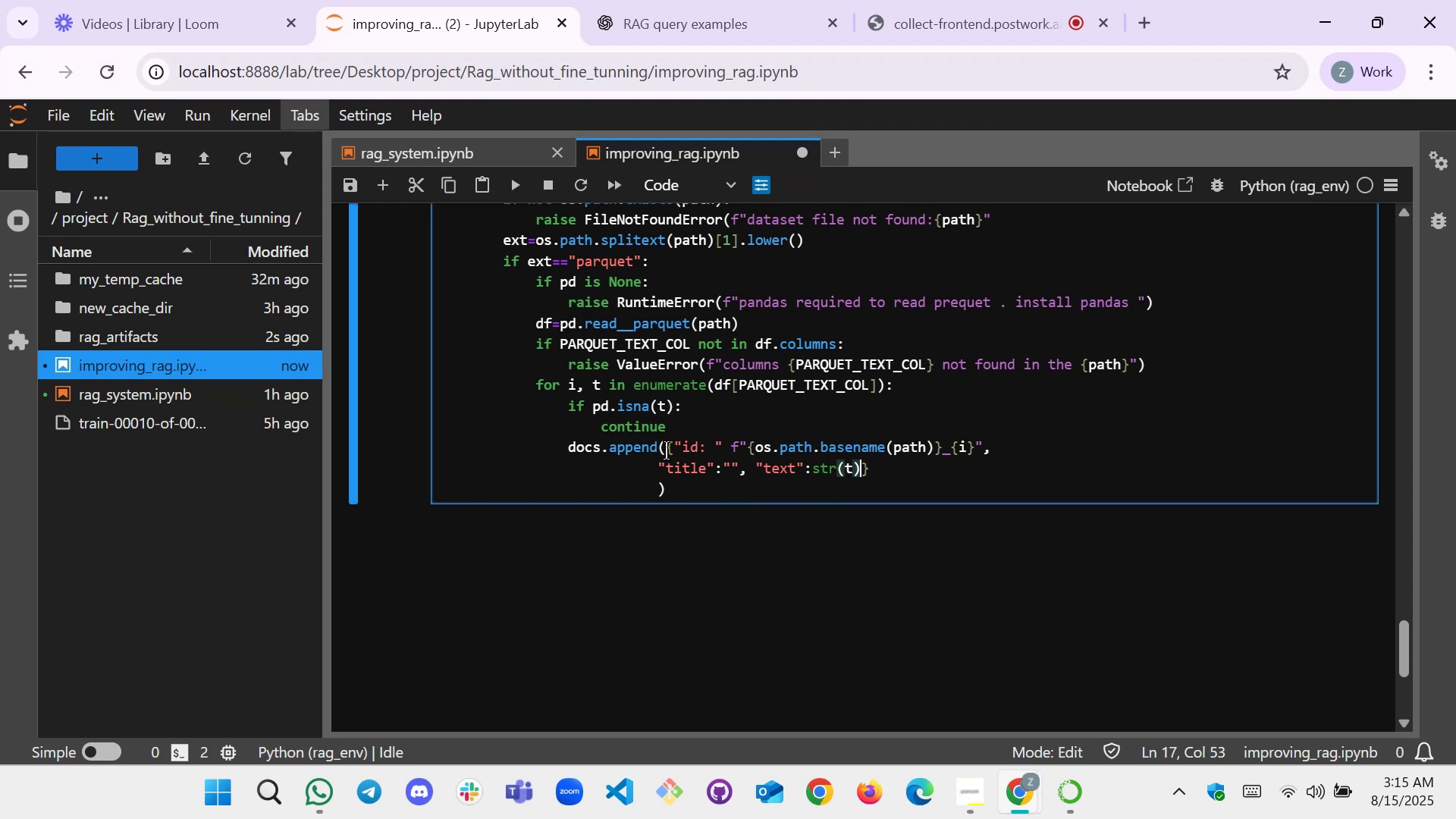 
key(ArrowRight)
 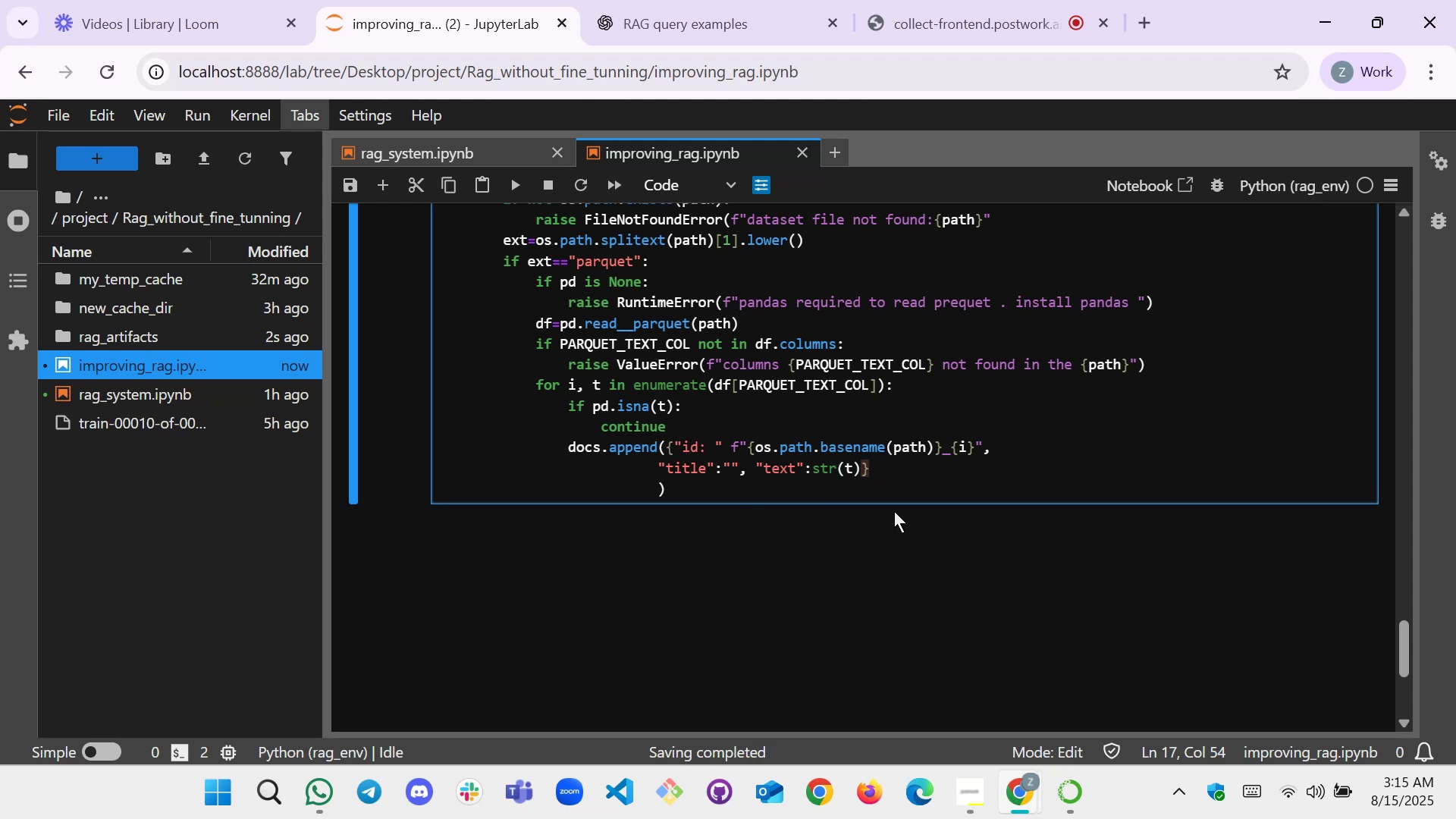 
left_click([865, 469])
 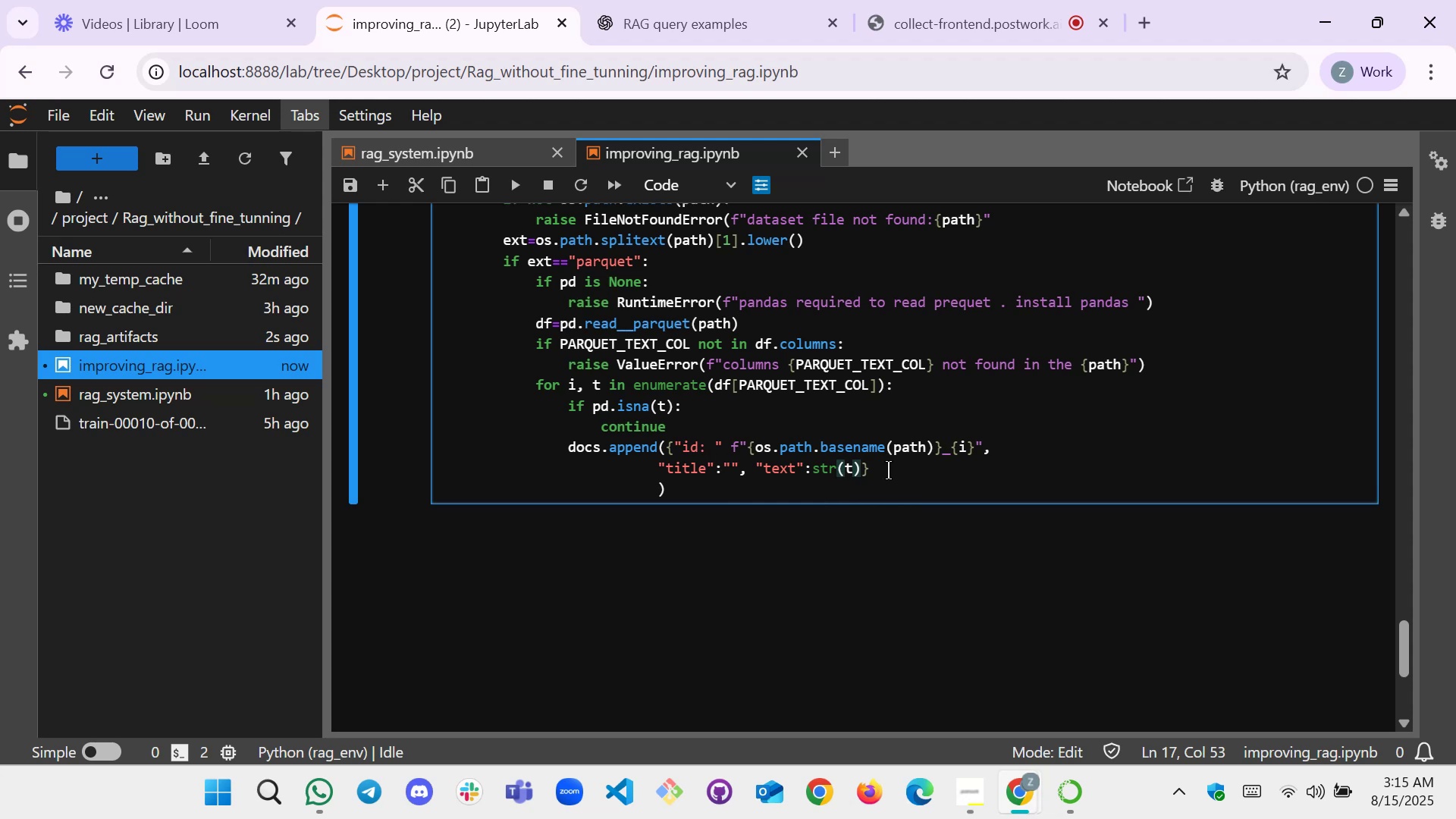 
left_click([867, 470])
 